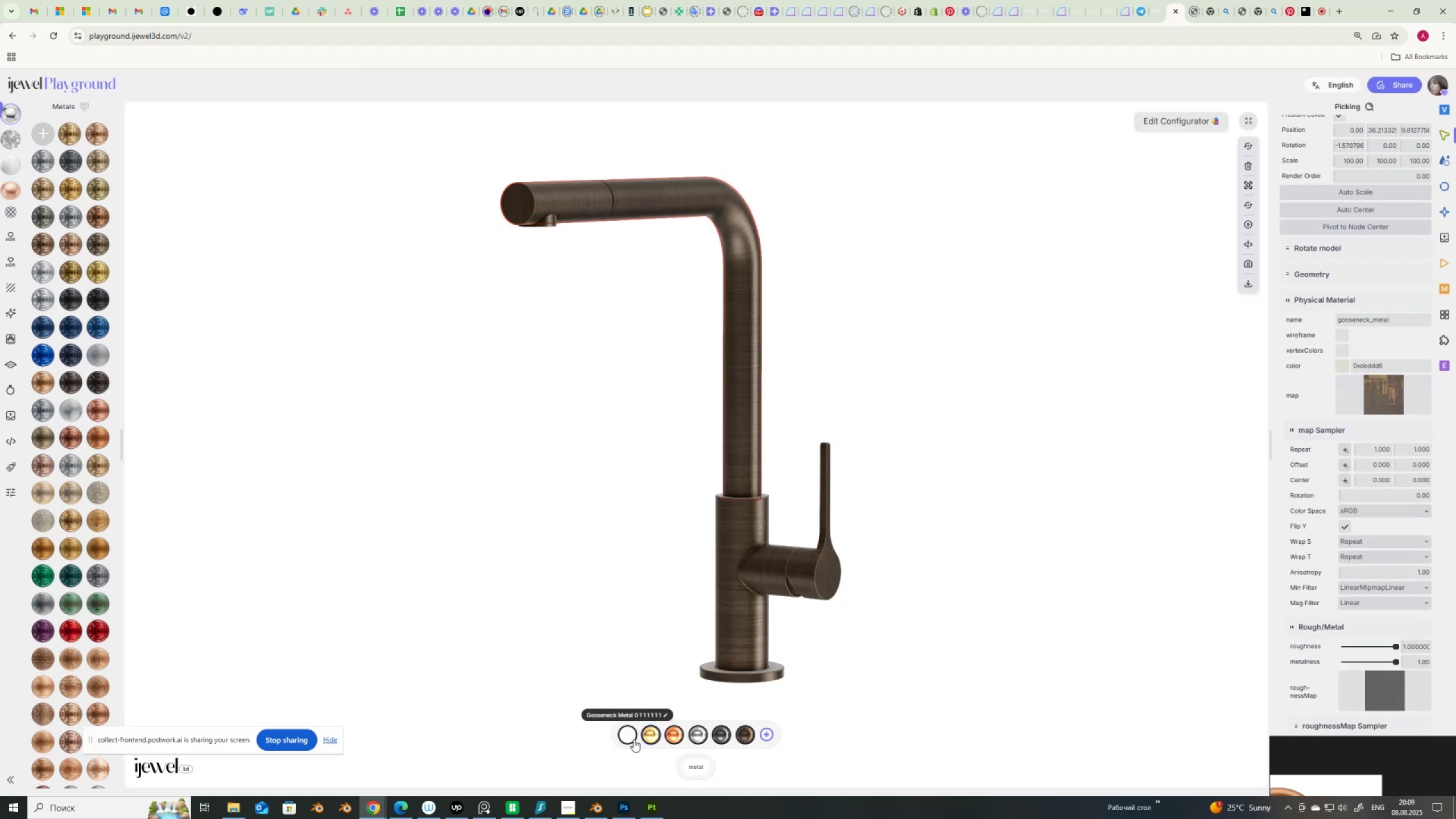 
right_click([631, 737])
 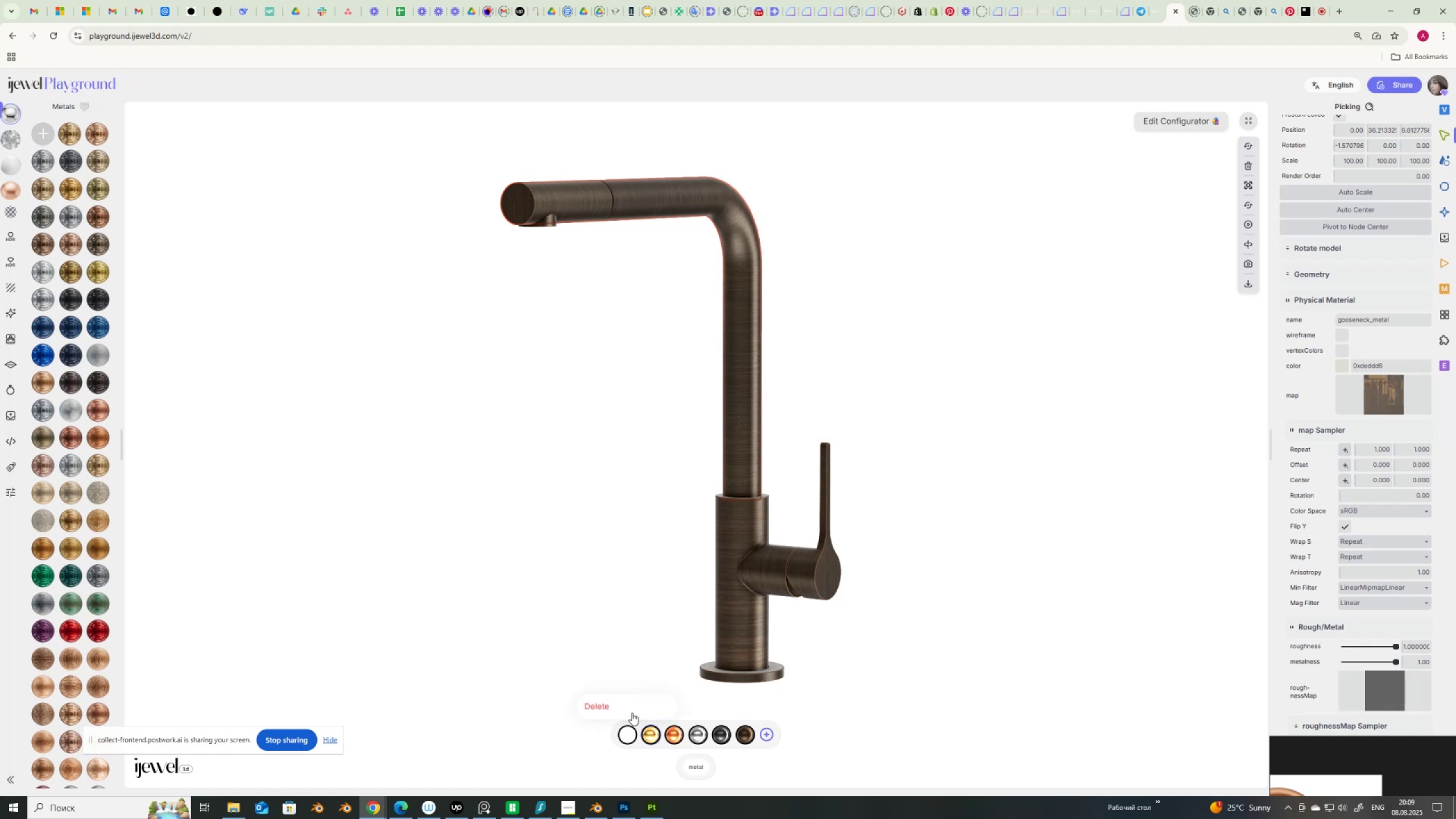 
left_click([632, 712])
 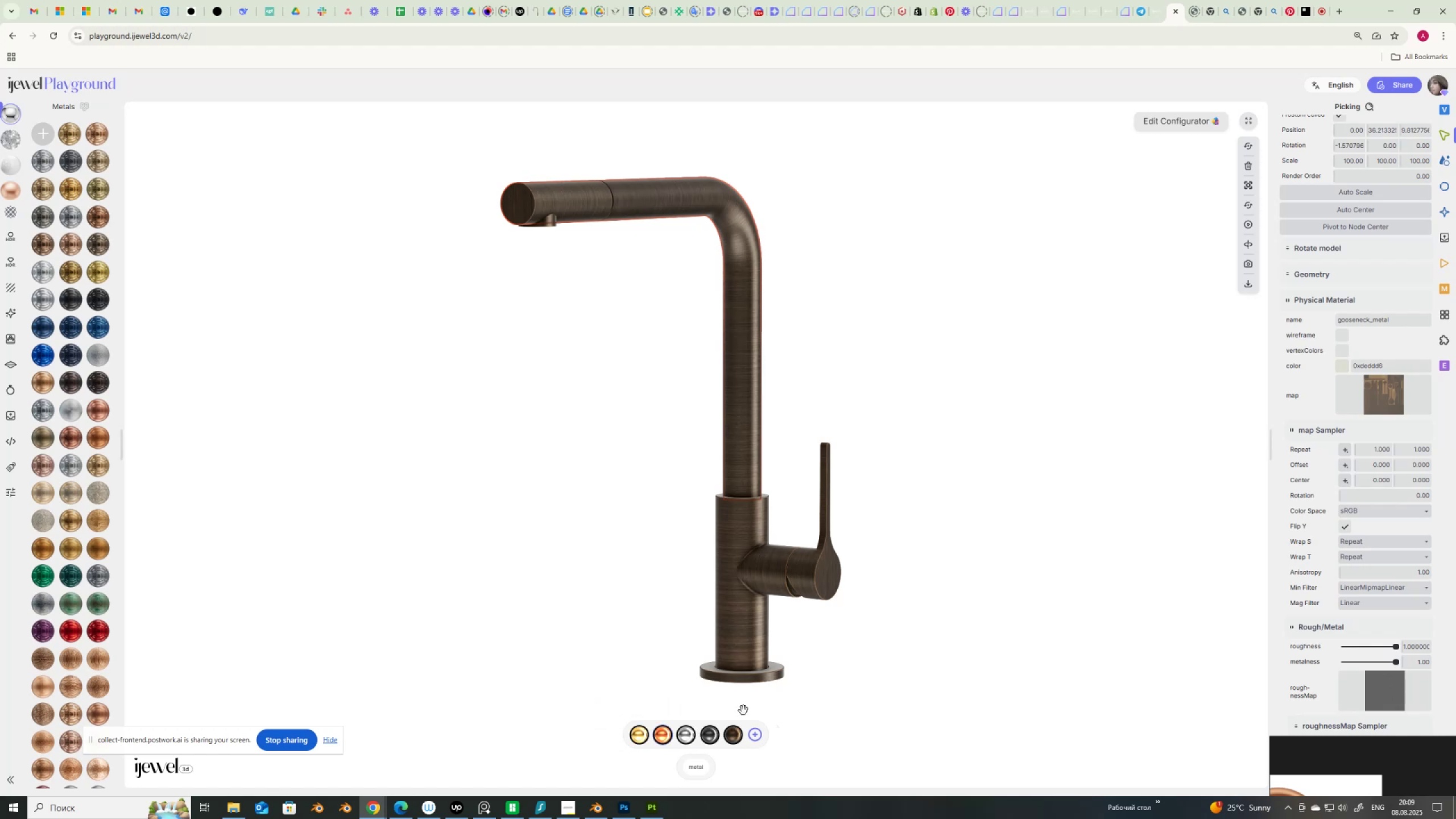 
left_click_drag(start_coordinate=[846, 690], to_coordinate=[824, 706])
 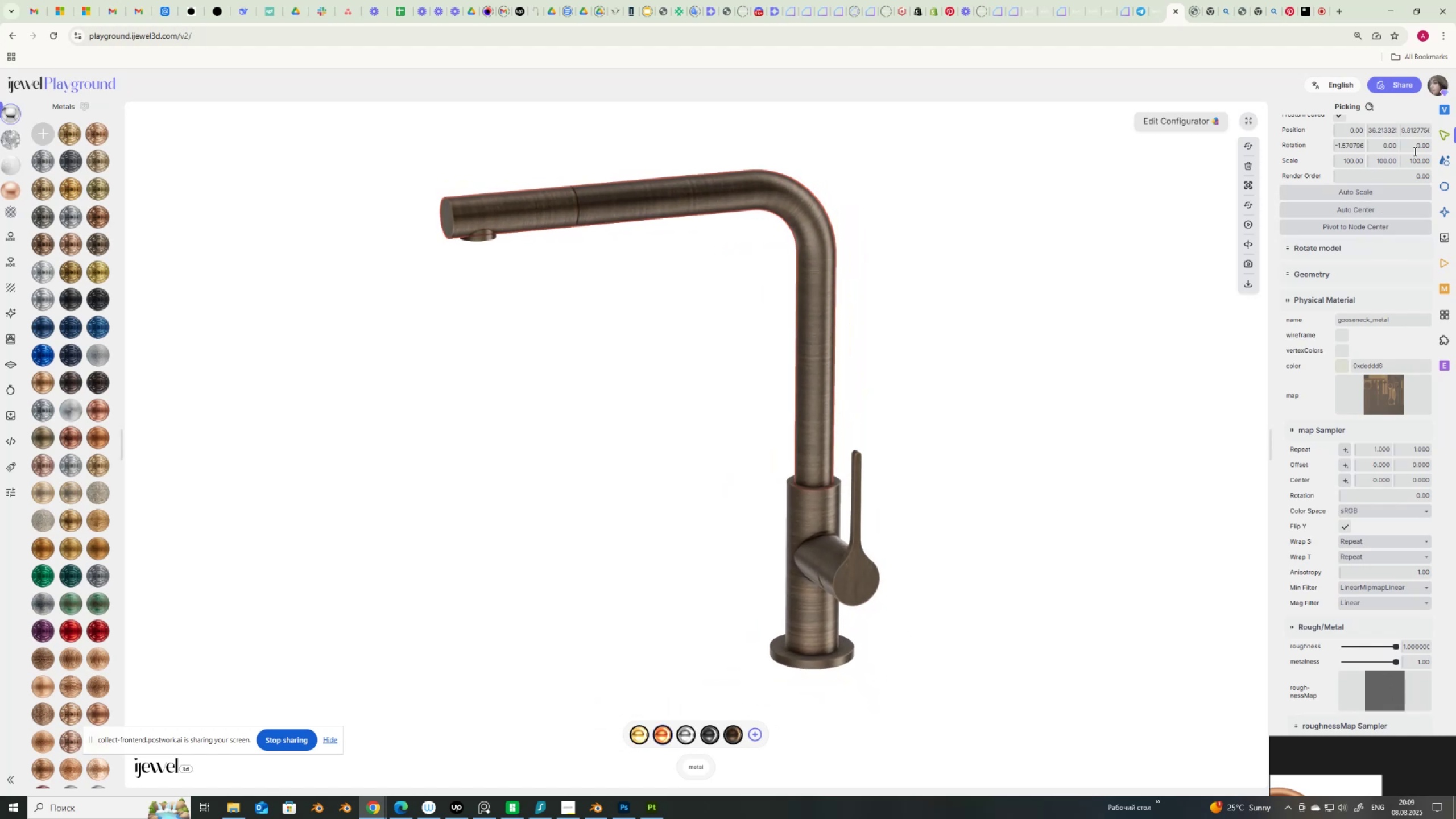 
scroll: coordinate [1315, 229], scroll_direction: up, amount: 14.0
 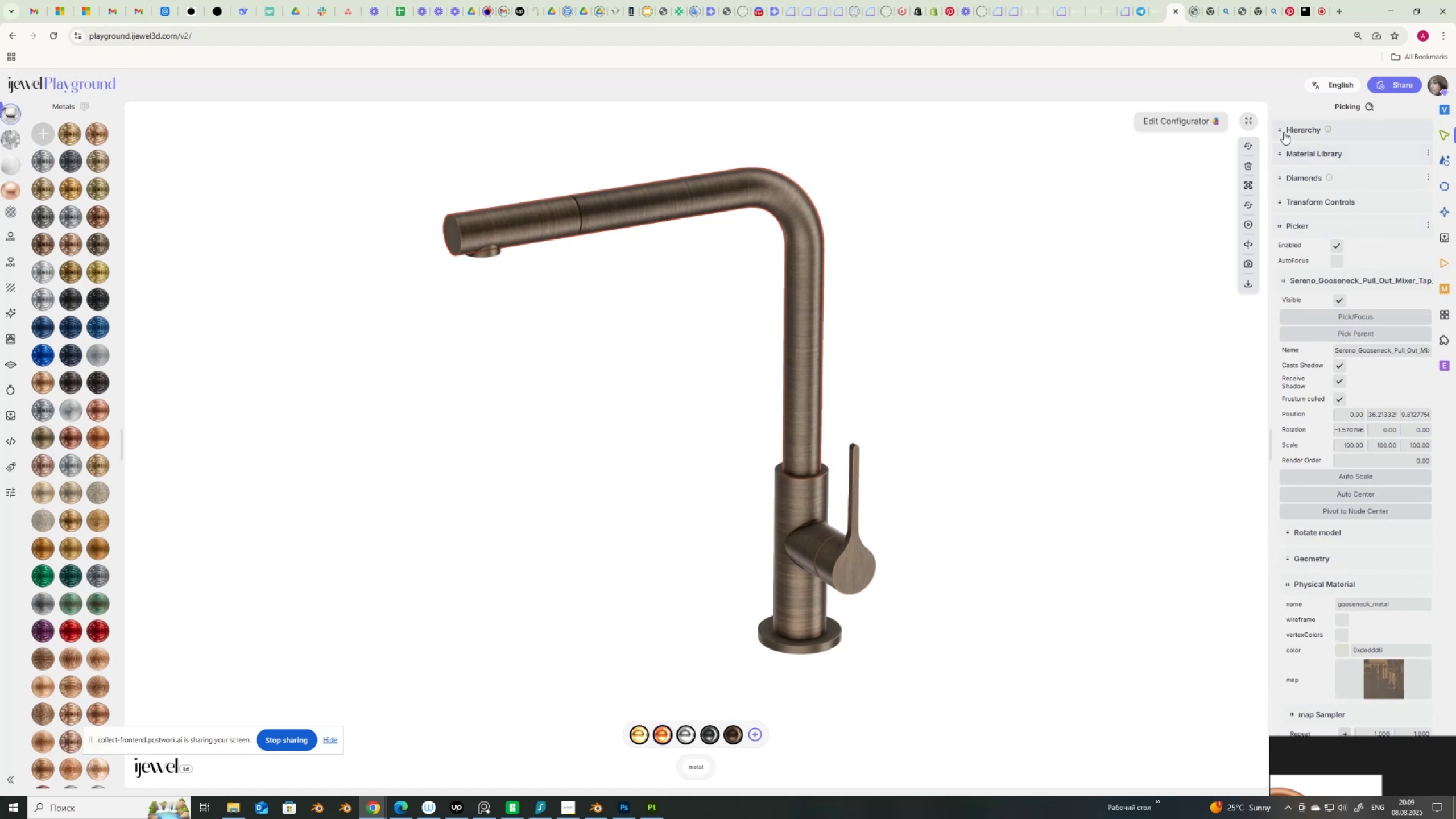 
left_click([1284, 131])
 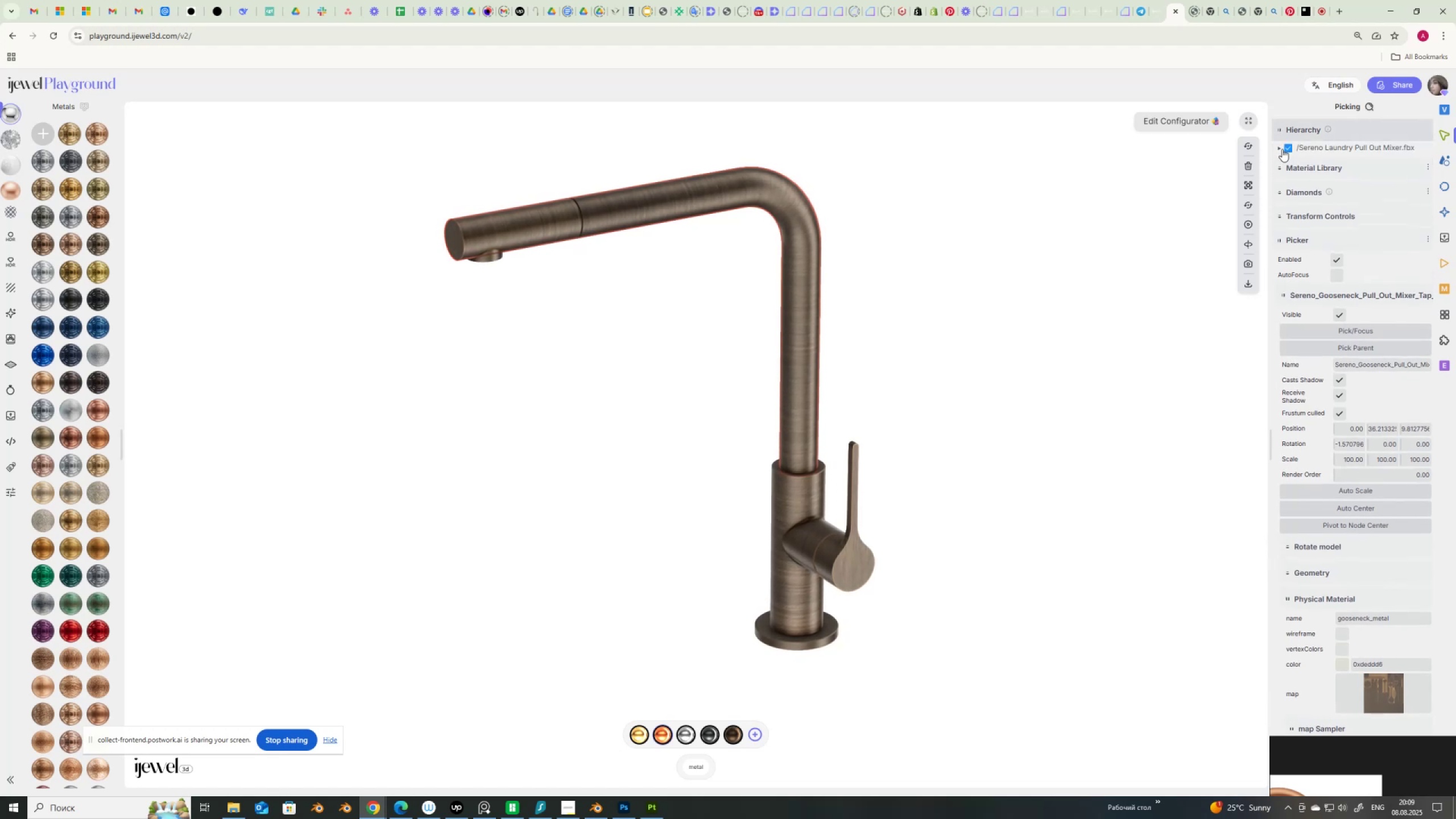 
left_click([1281, 148])
 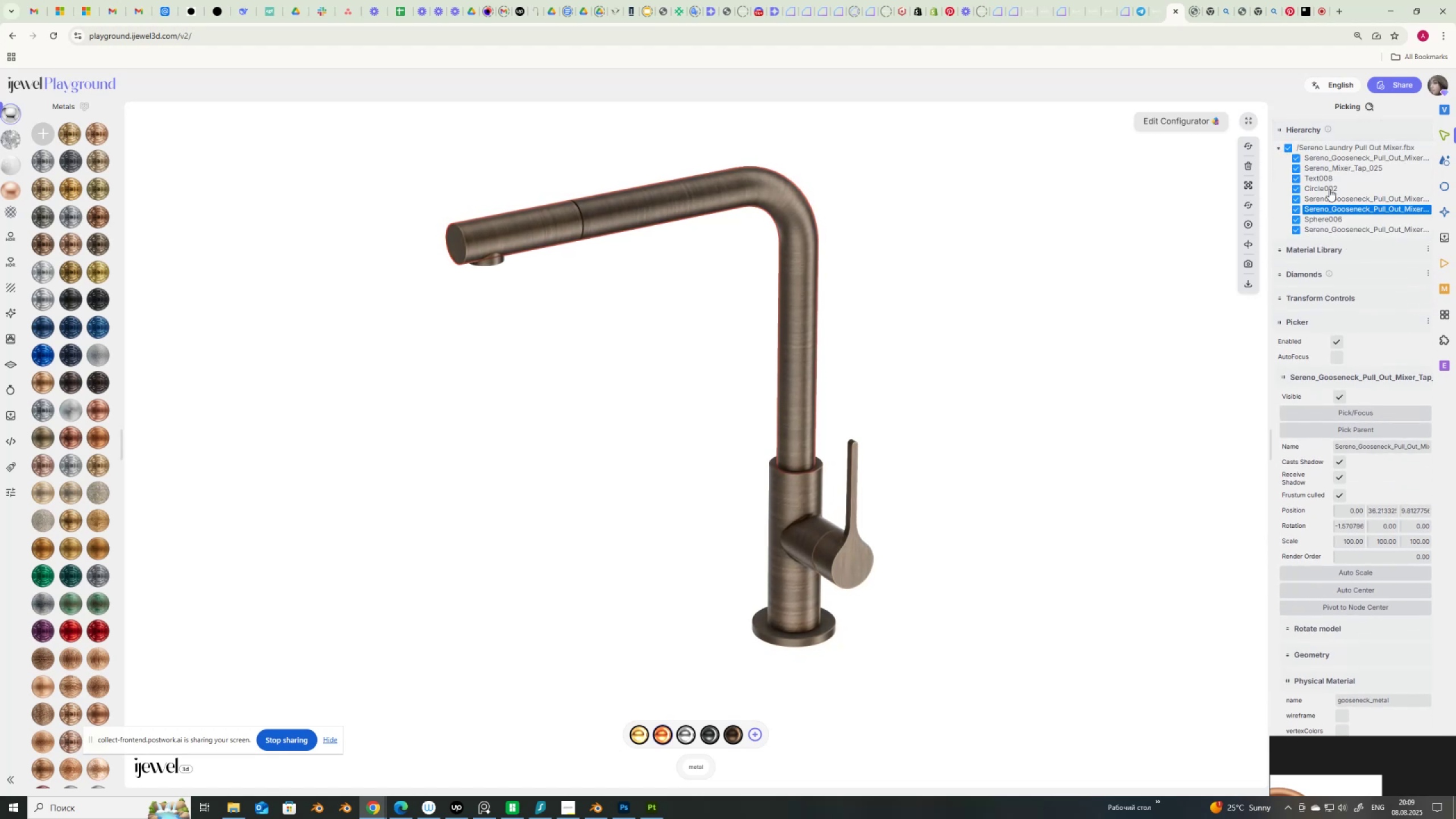 
left_click([1330, 179])
 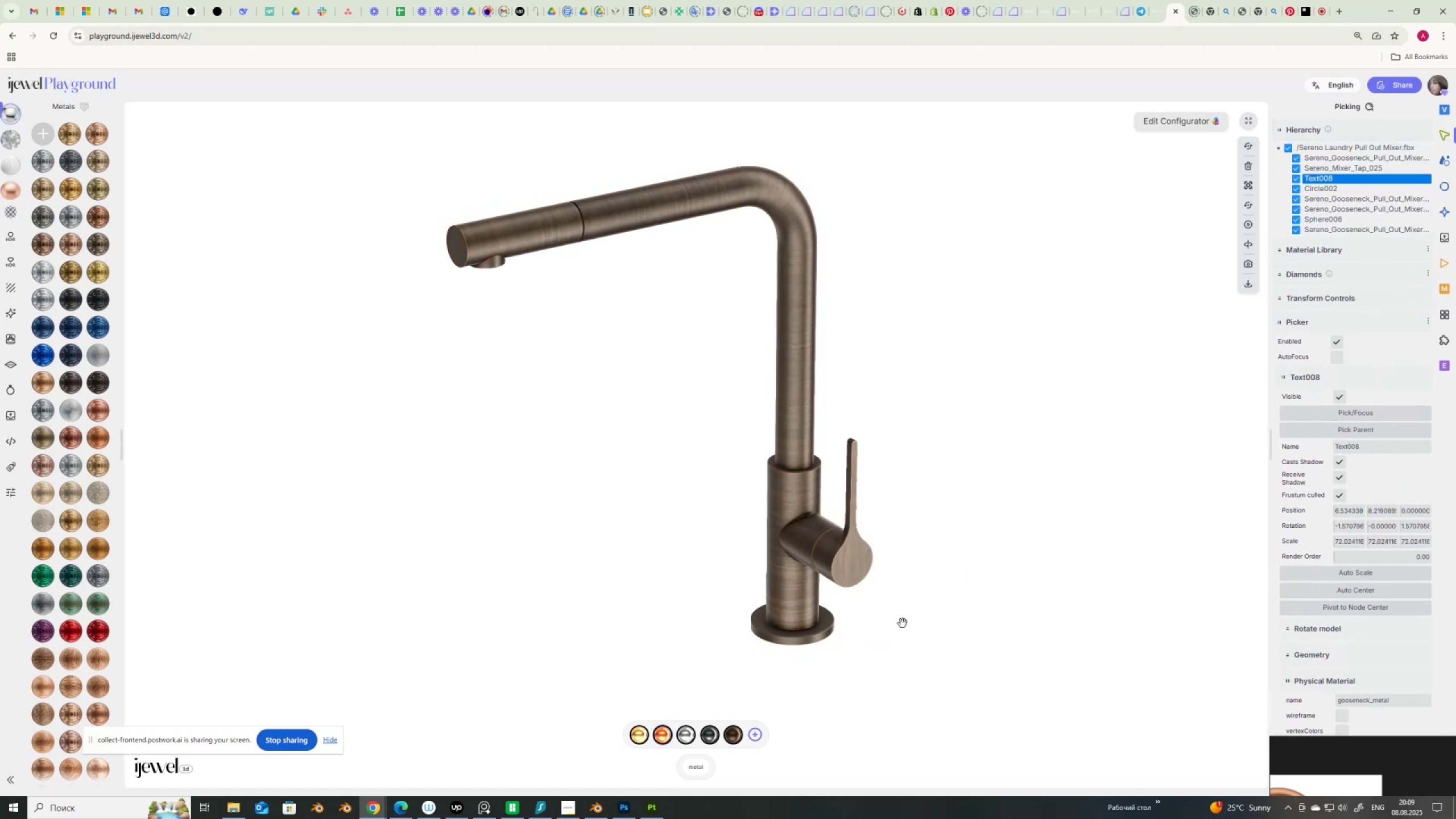 
wait(5.12)
 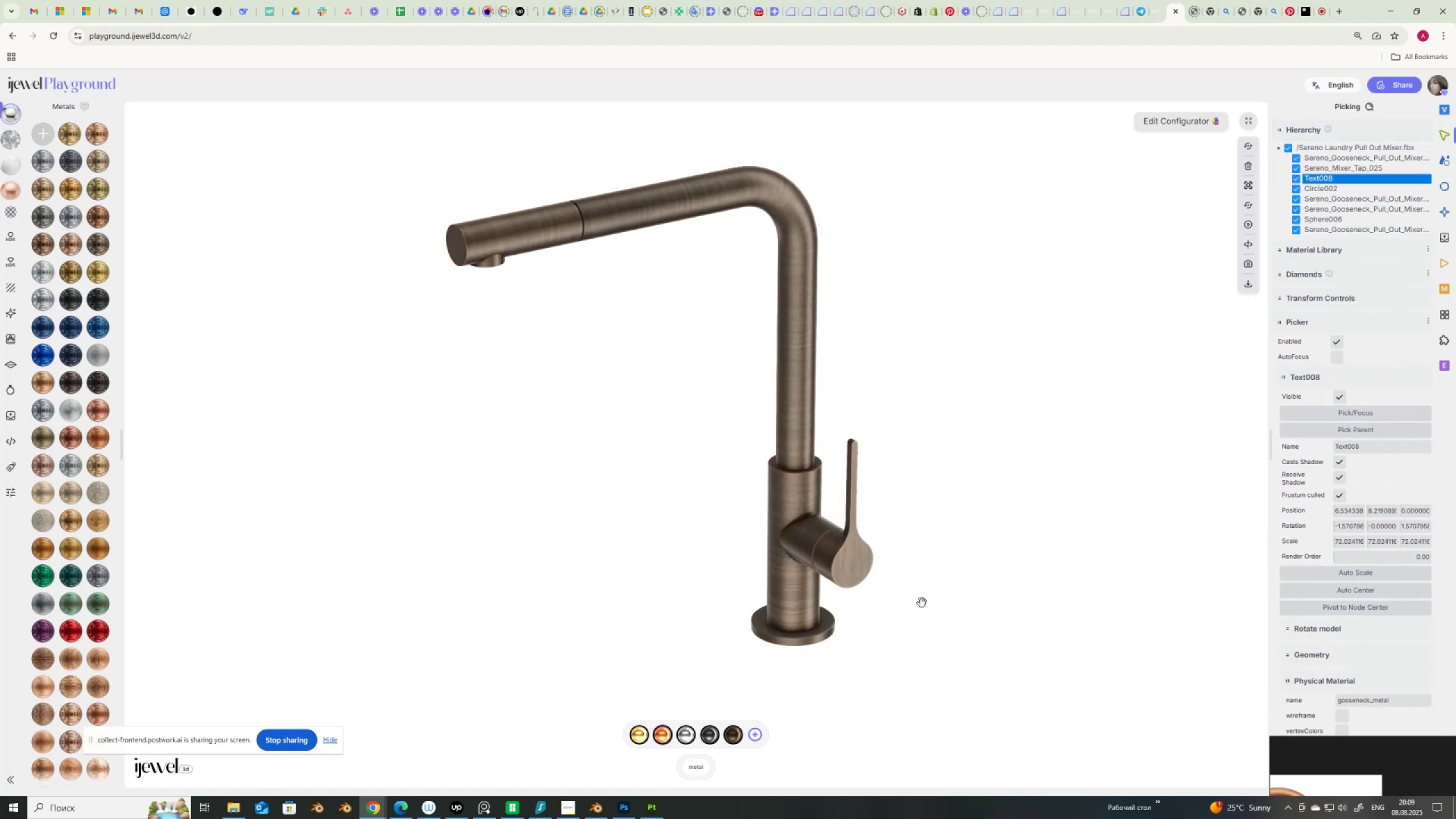 
scroll: coordinate [917, 611], scroll_direction: up, amount: 17.0
 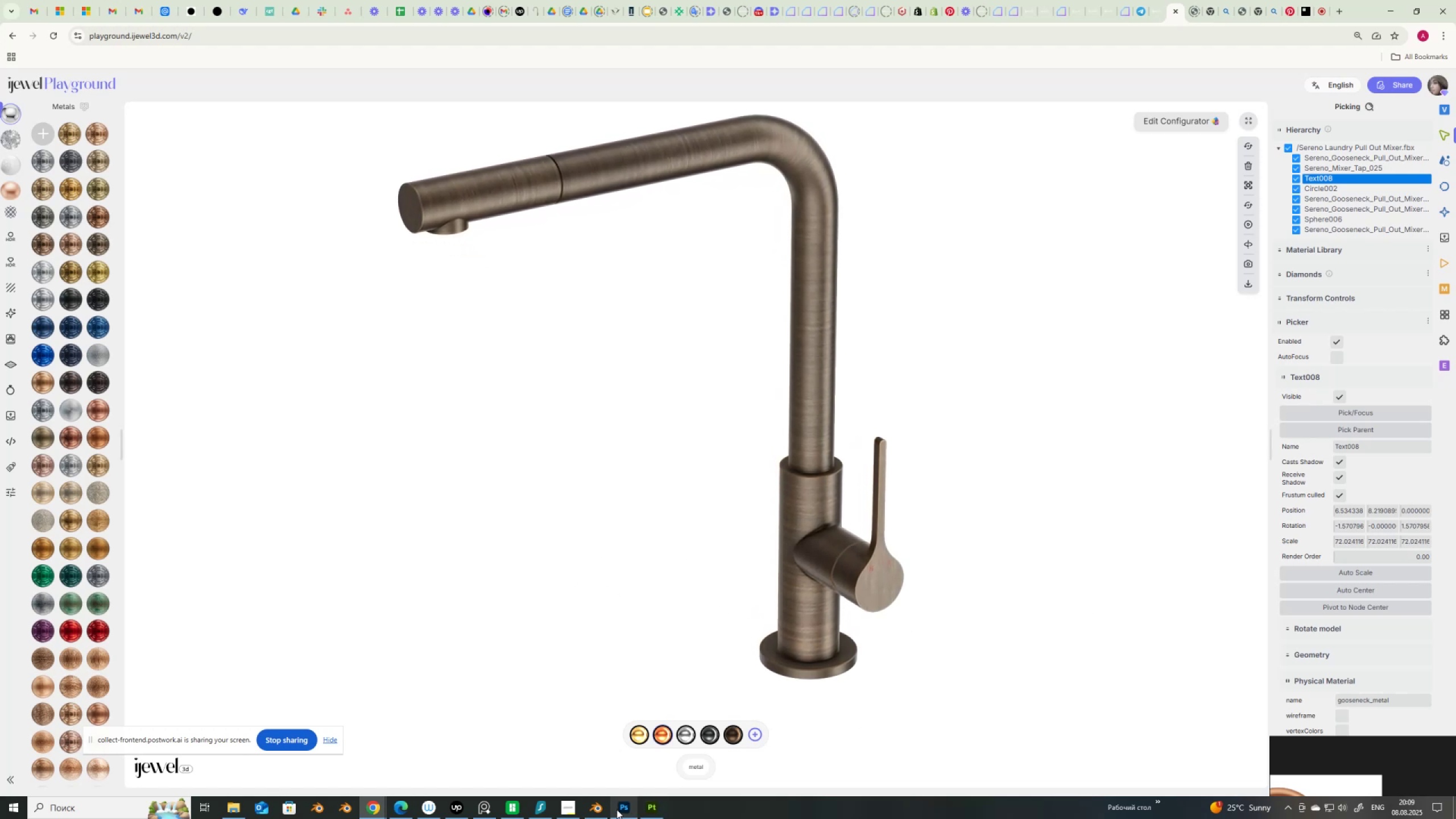 
left_click_drag(start_coordinate=[604, 552], to_coordinate=[596, 560])
 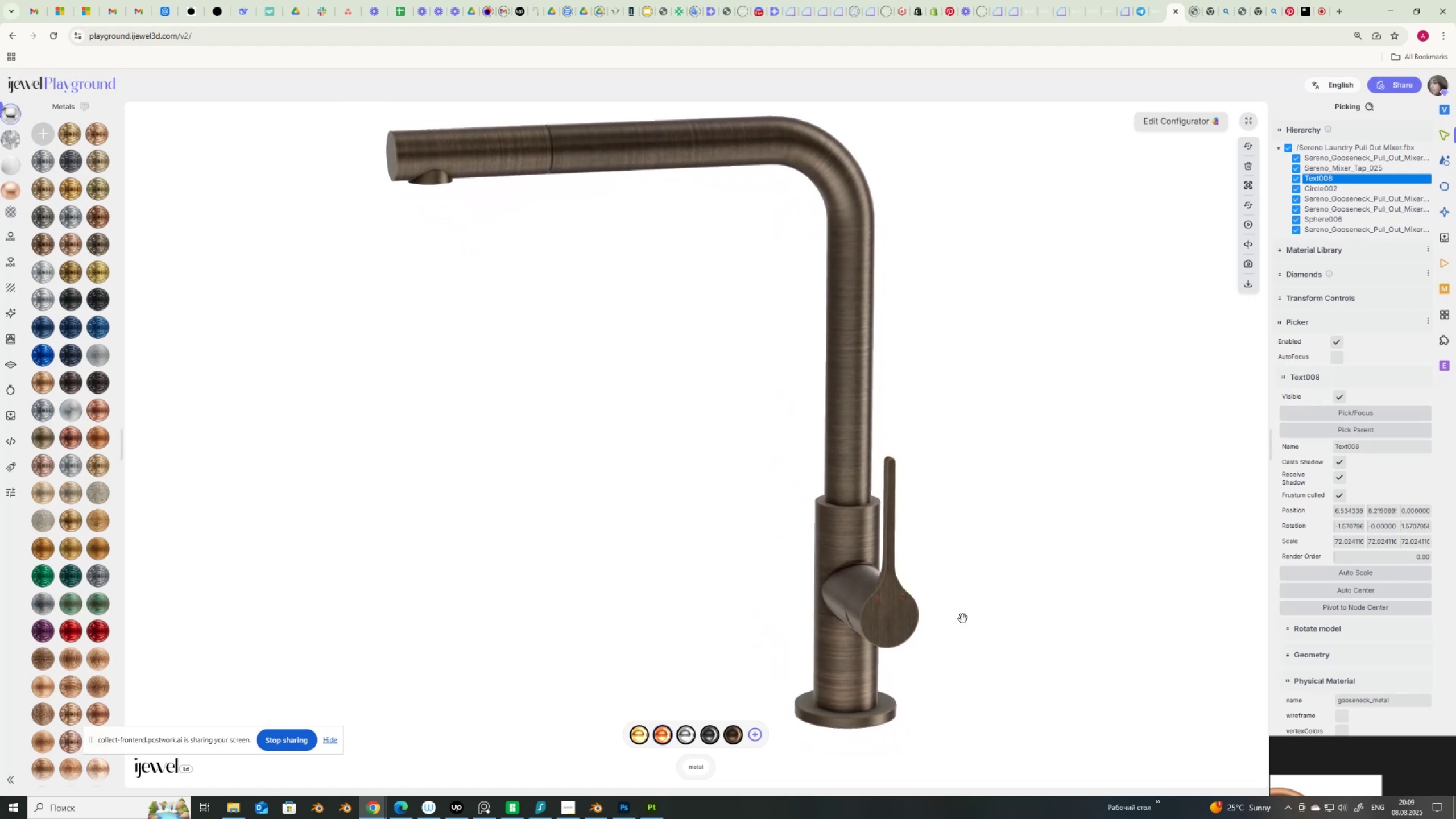 
scroll: coordinate [1040, 676], scroll_direction: up, amount: 17.0
 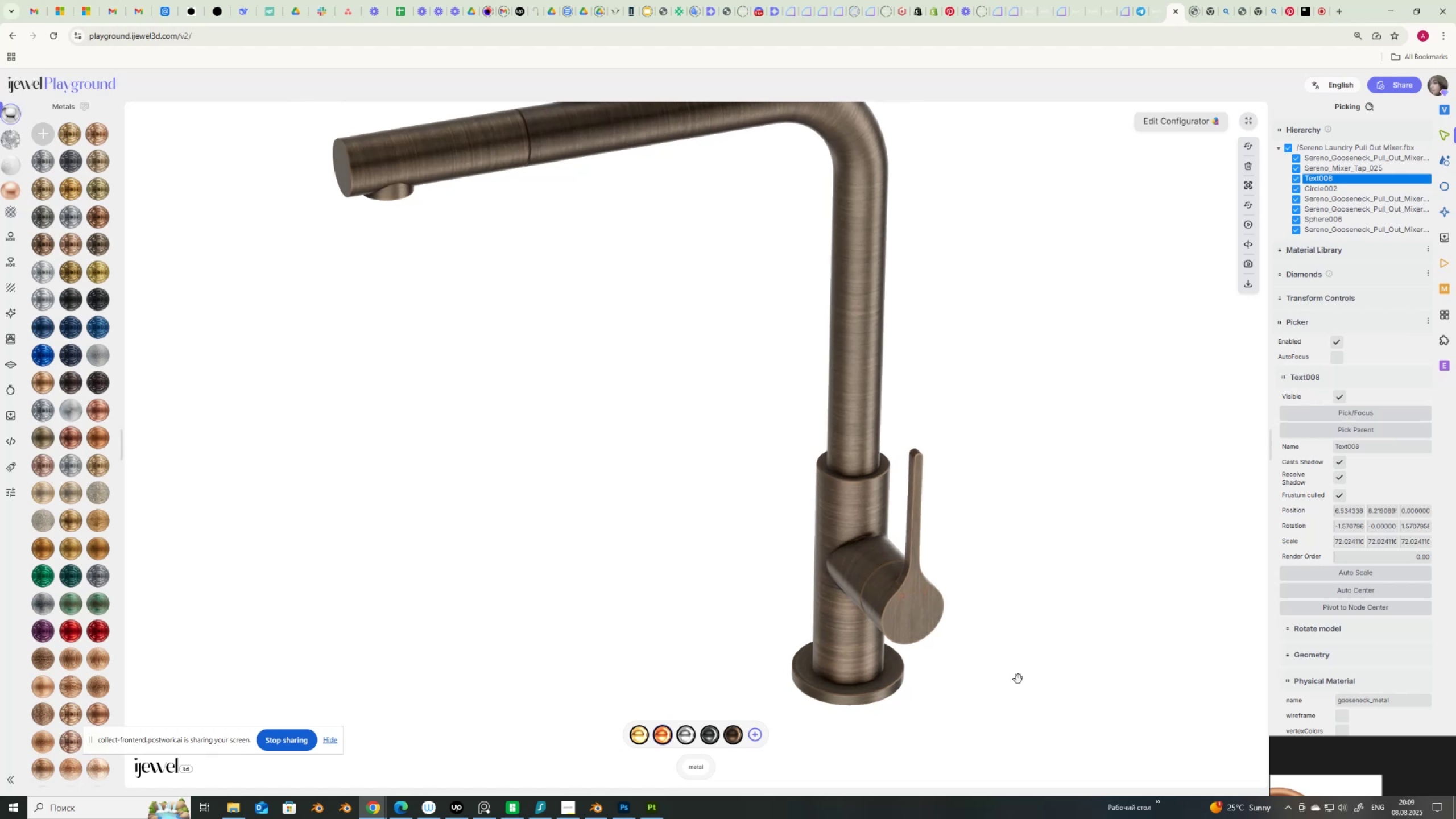 
left_click_drag(start_coordinate=[605, 546], to_coordinate=[607, 531])
 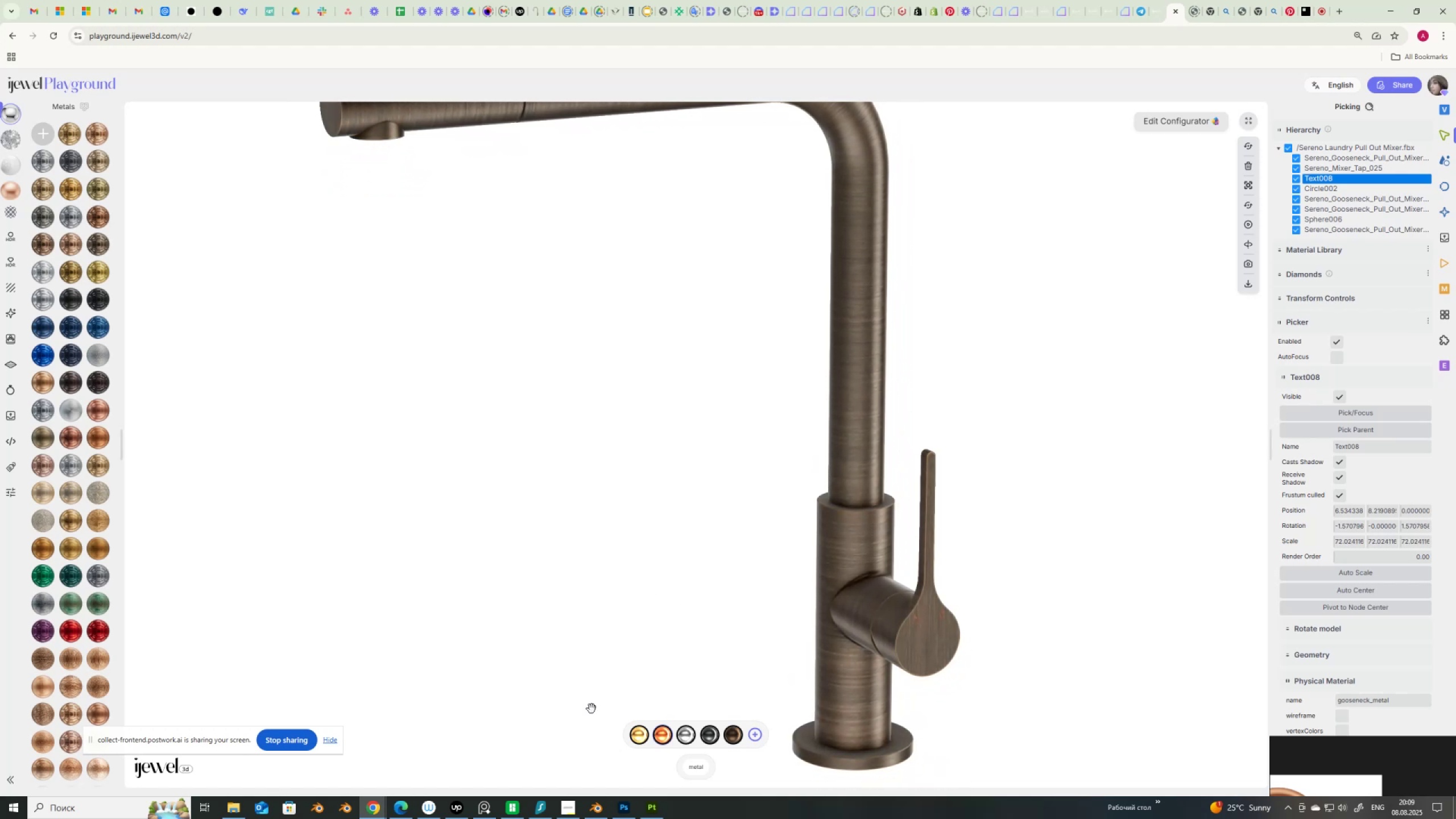 
left_click([654, 808])
 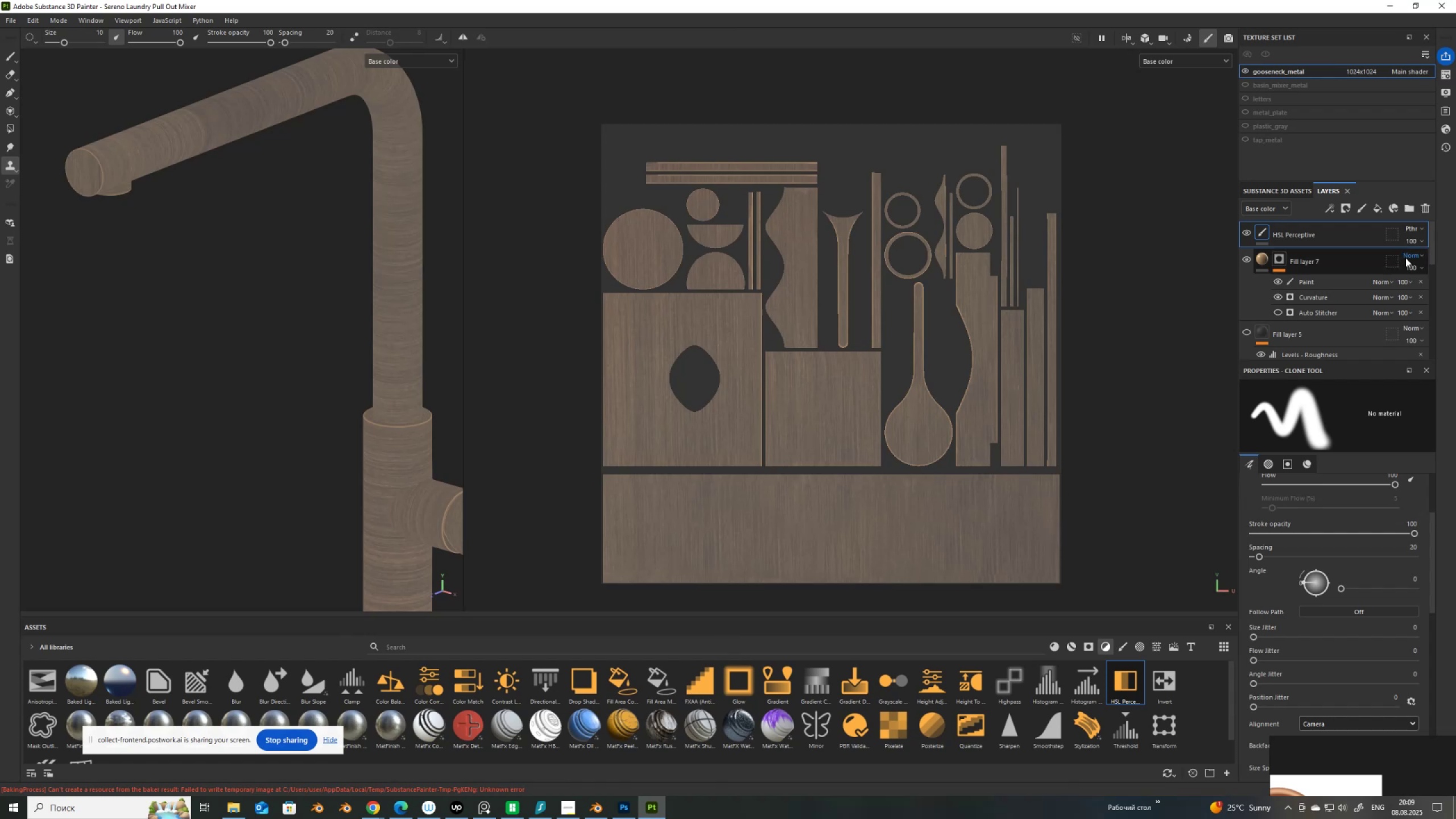 
scroll: coordinate [1332, 317], scroll_direction: down, amount: 7.0
 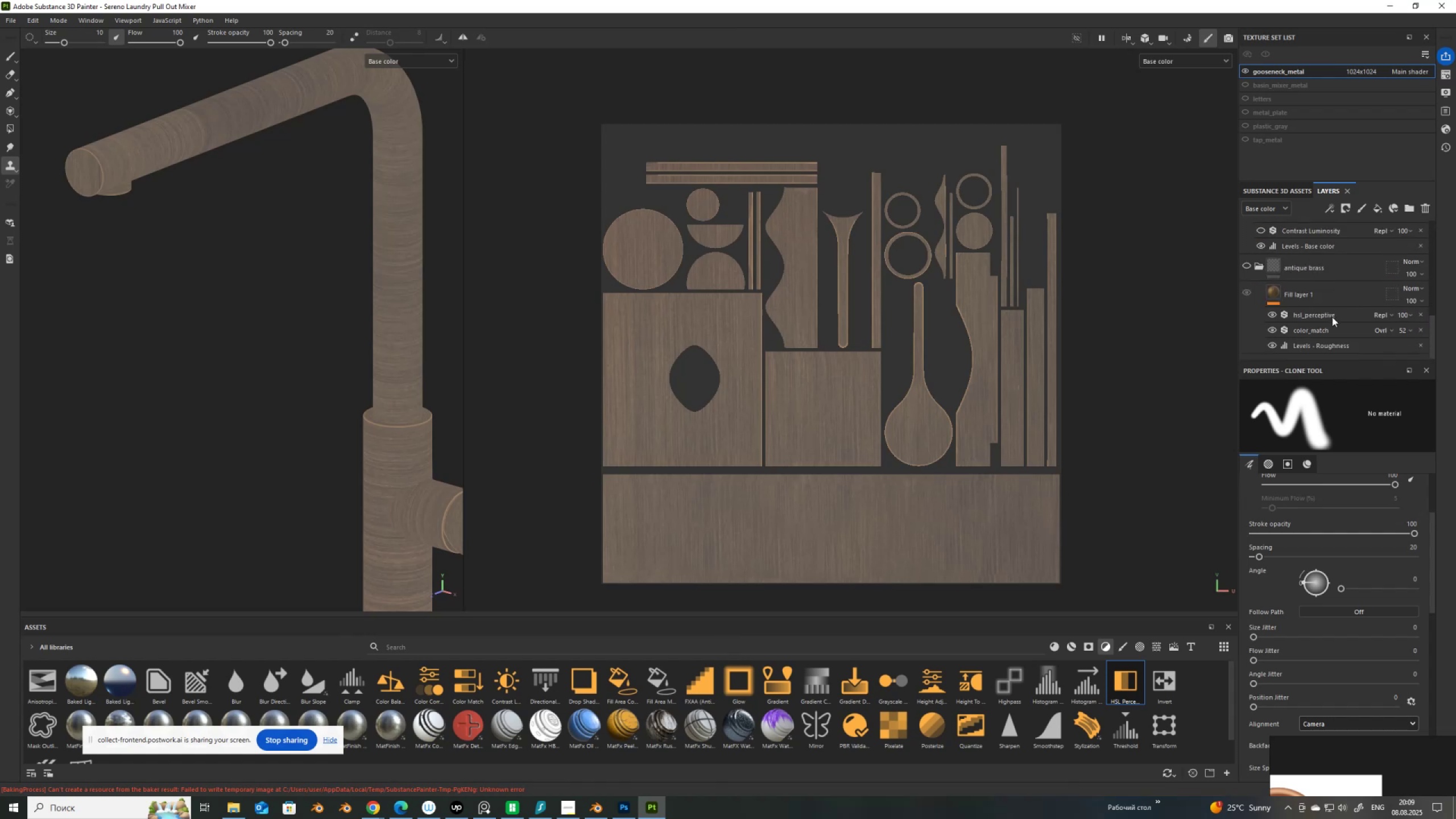 
scroll: coordinate [1332, 317], scroll_direction: up, amount: 2.0
 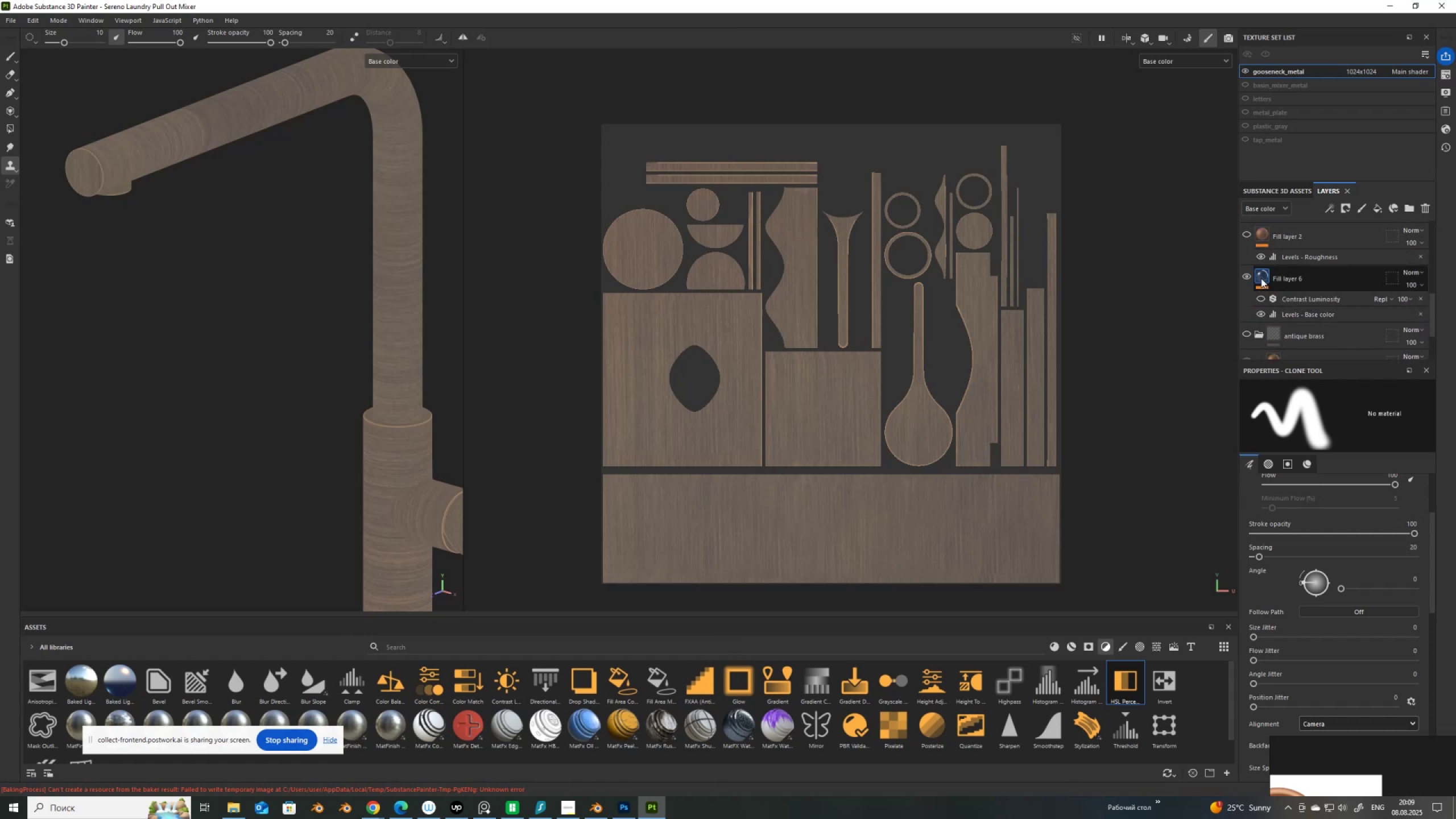 
left_click([1261, 277])
 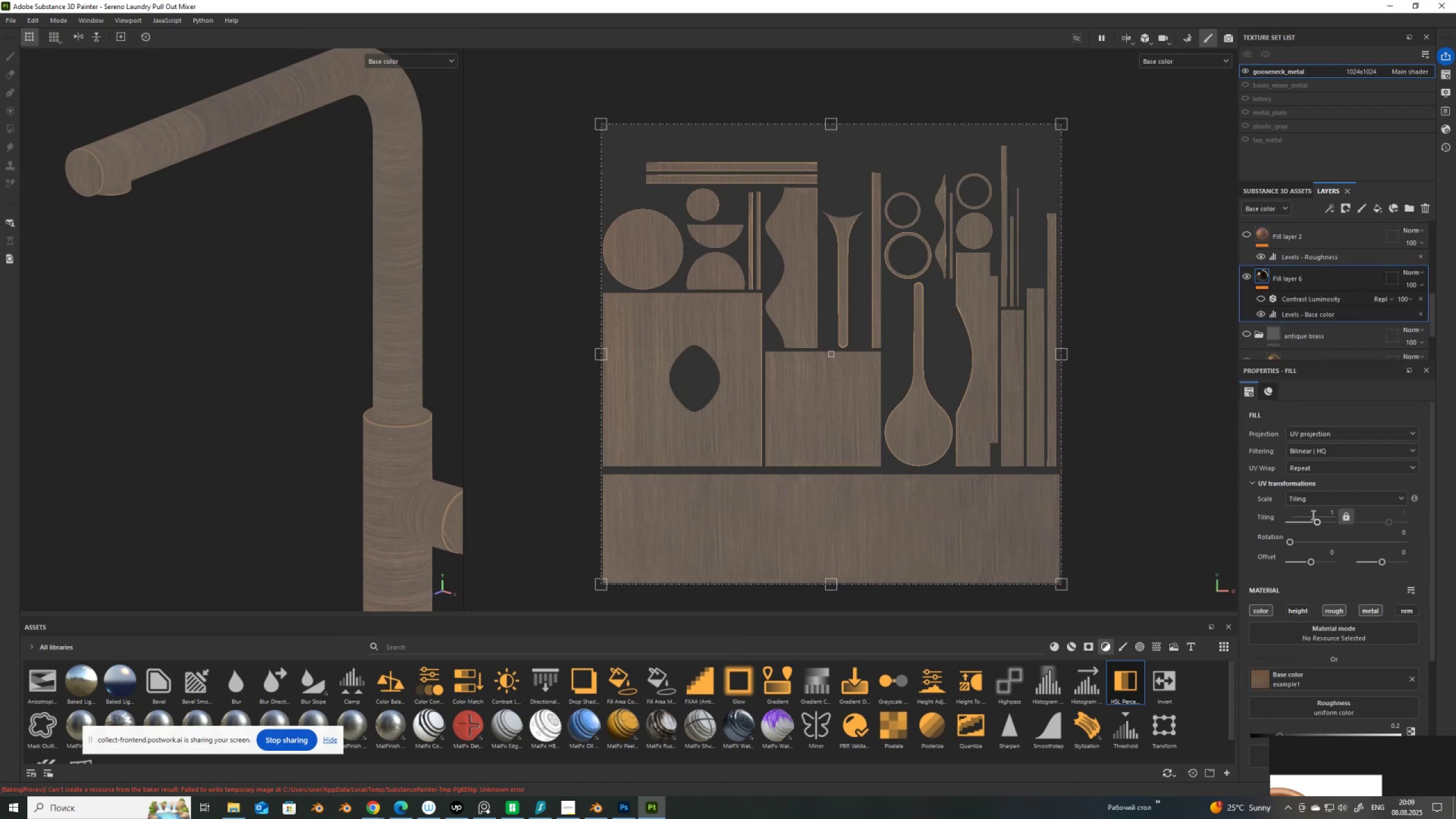 
left_click_drag(start_coordinate=[1328, 514], to_coordinate=[1342, 515])
 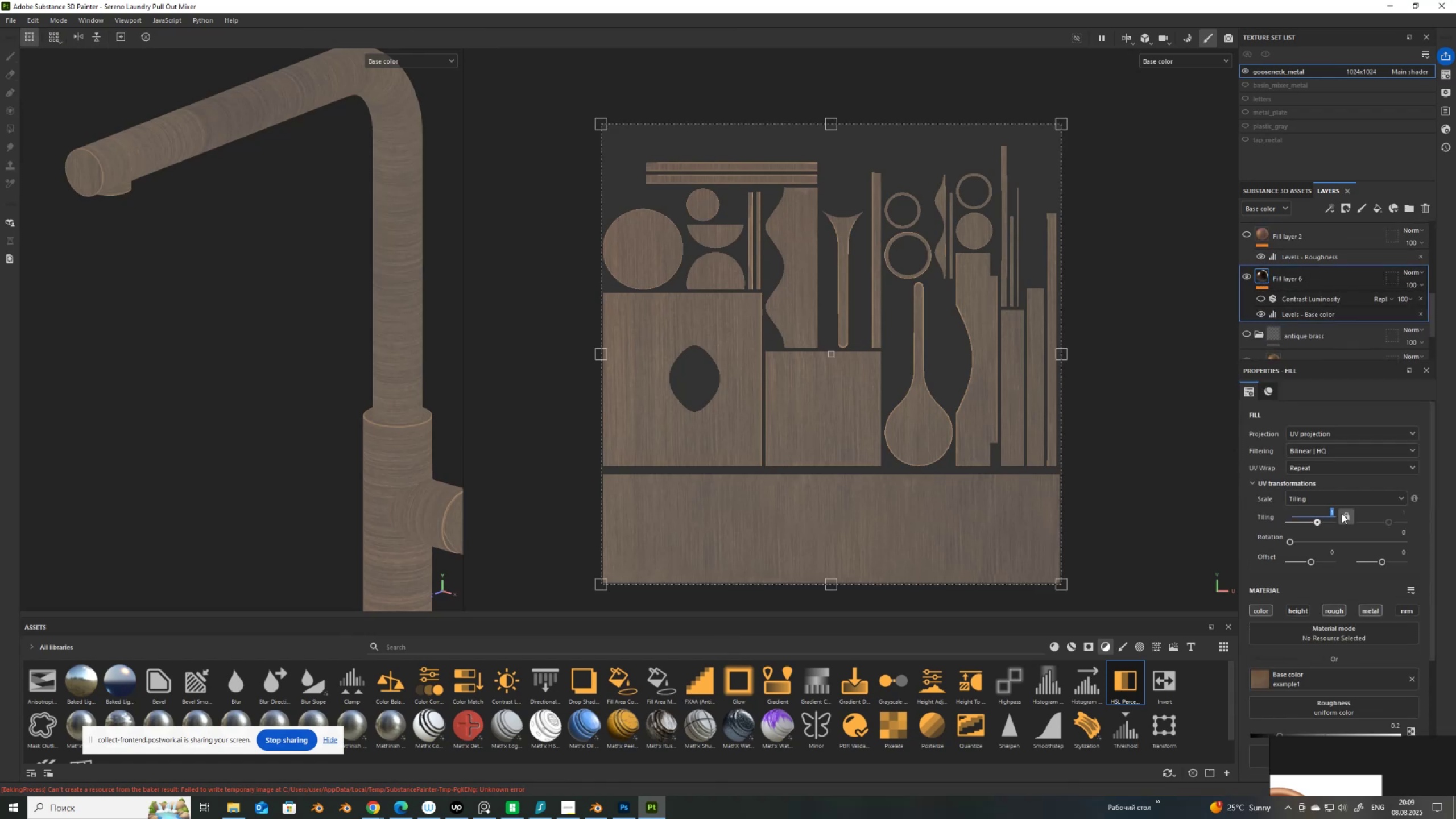 
key(Numpad2)
 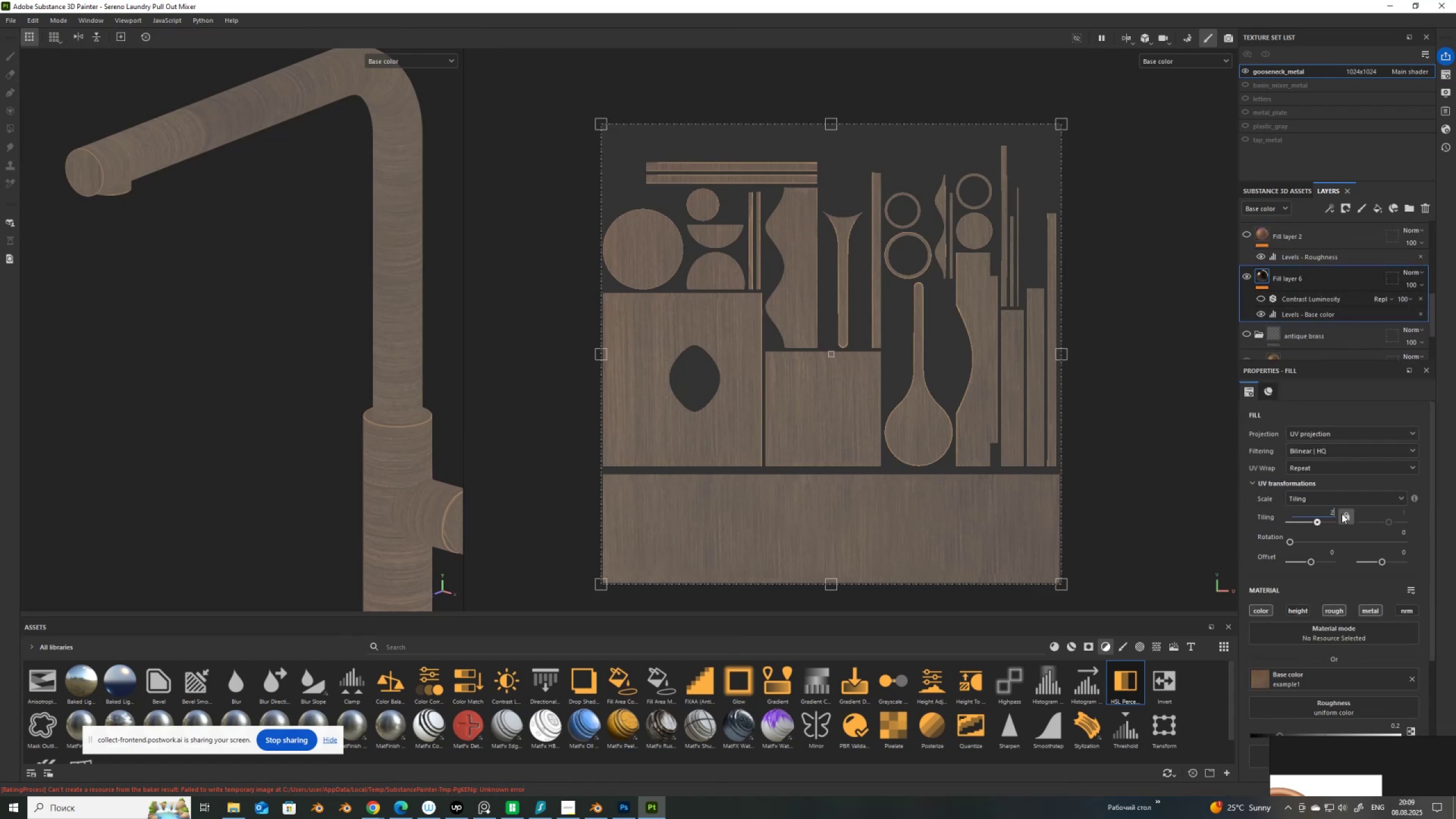 
key(NumpadEnter)
 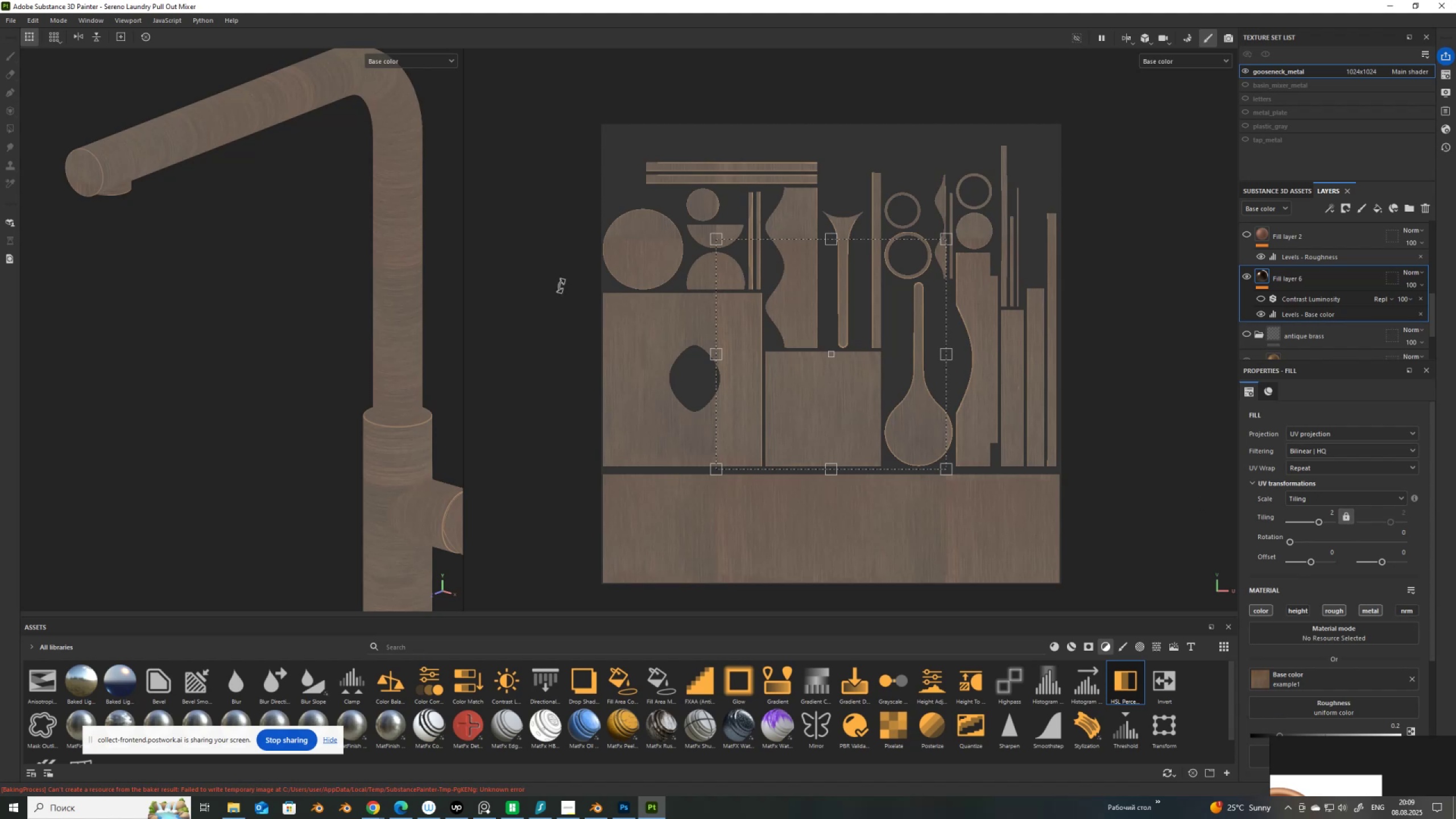 
wait(6.14)
 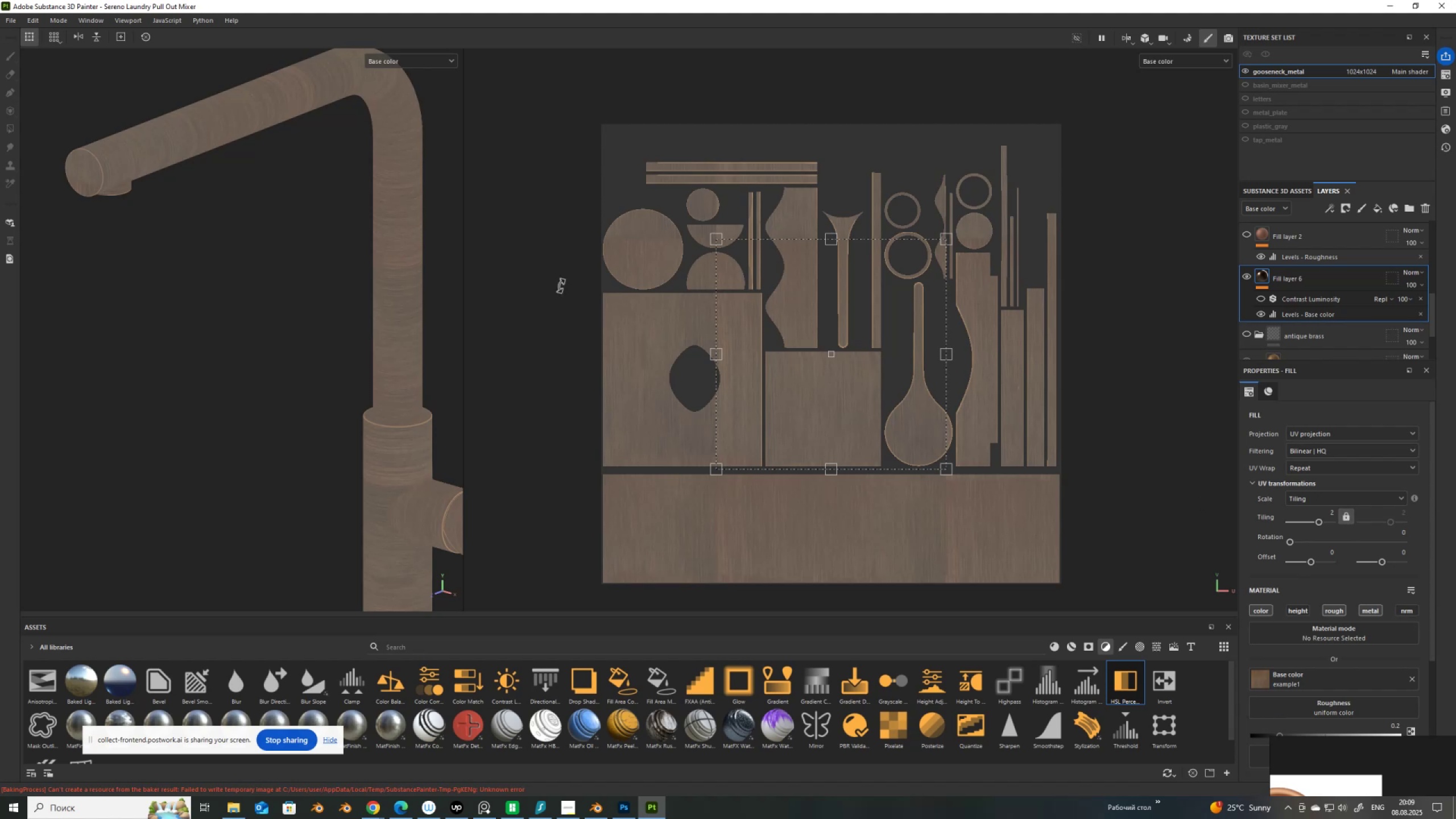 
key(Control+Shift+E)
 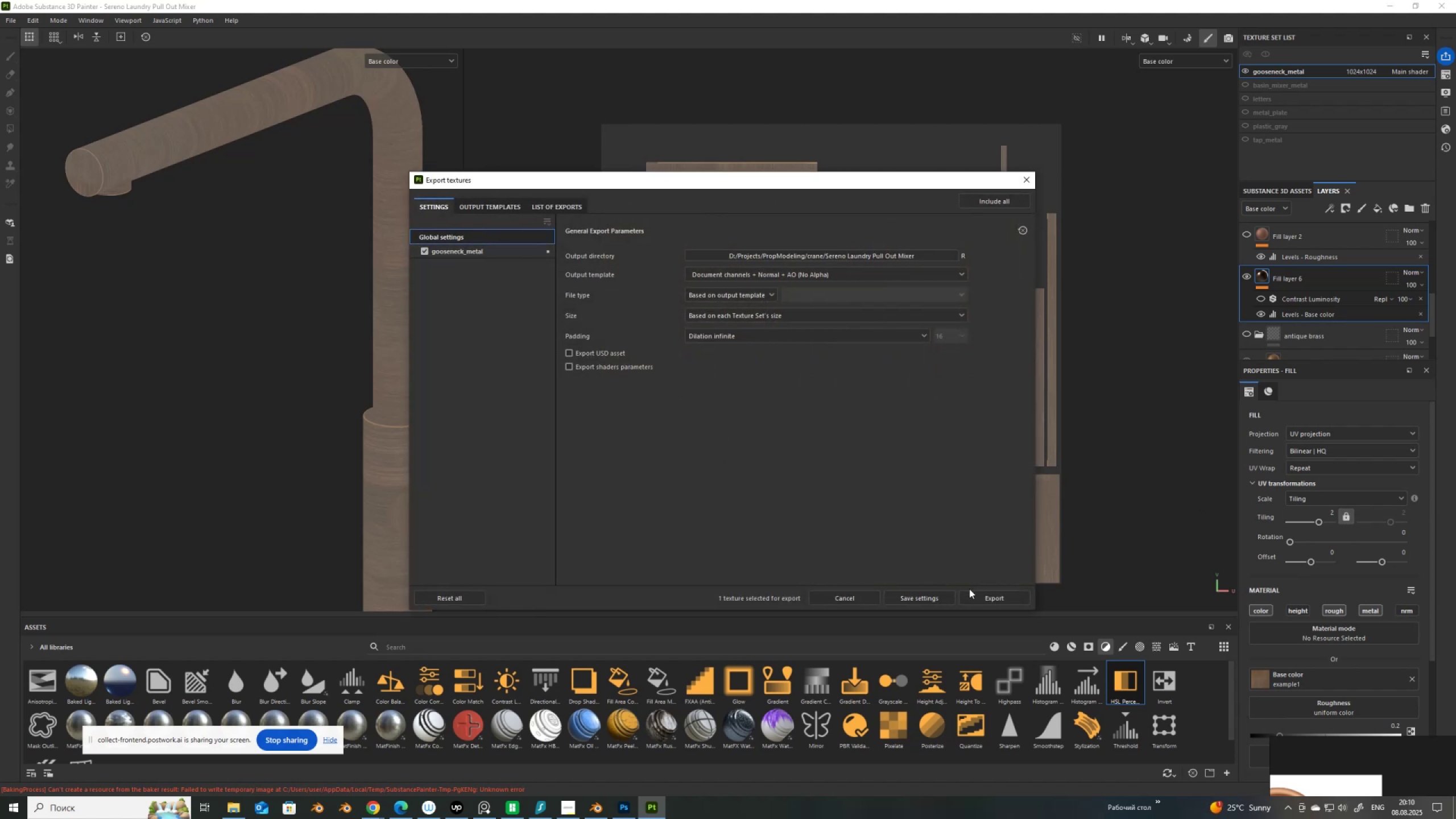 
wait(6.18)
 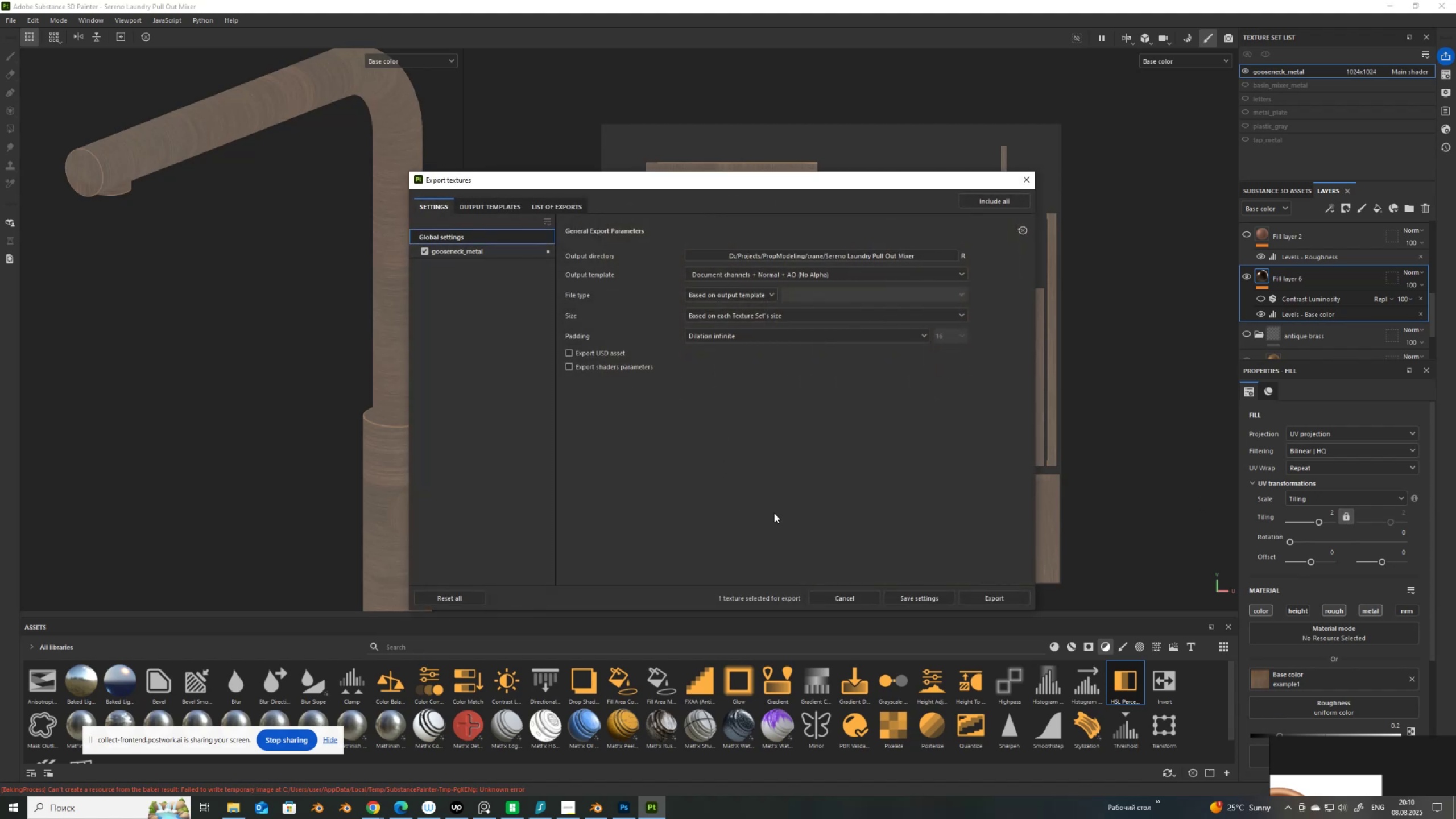 
left_click([374, 806])
 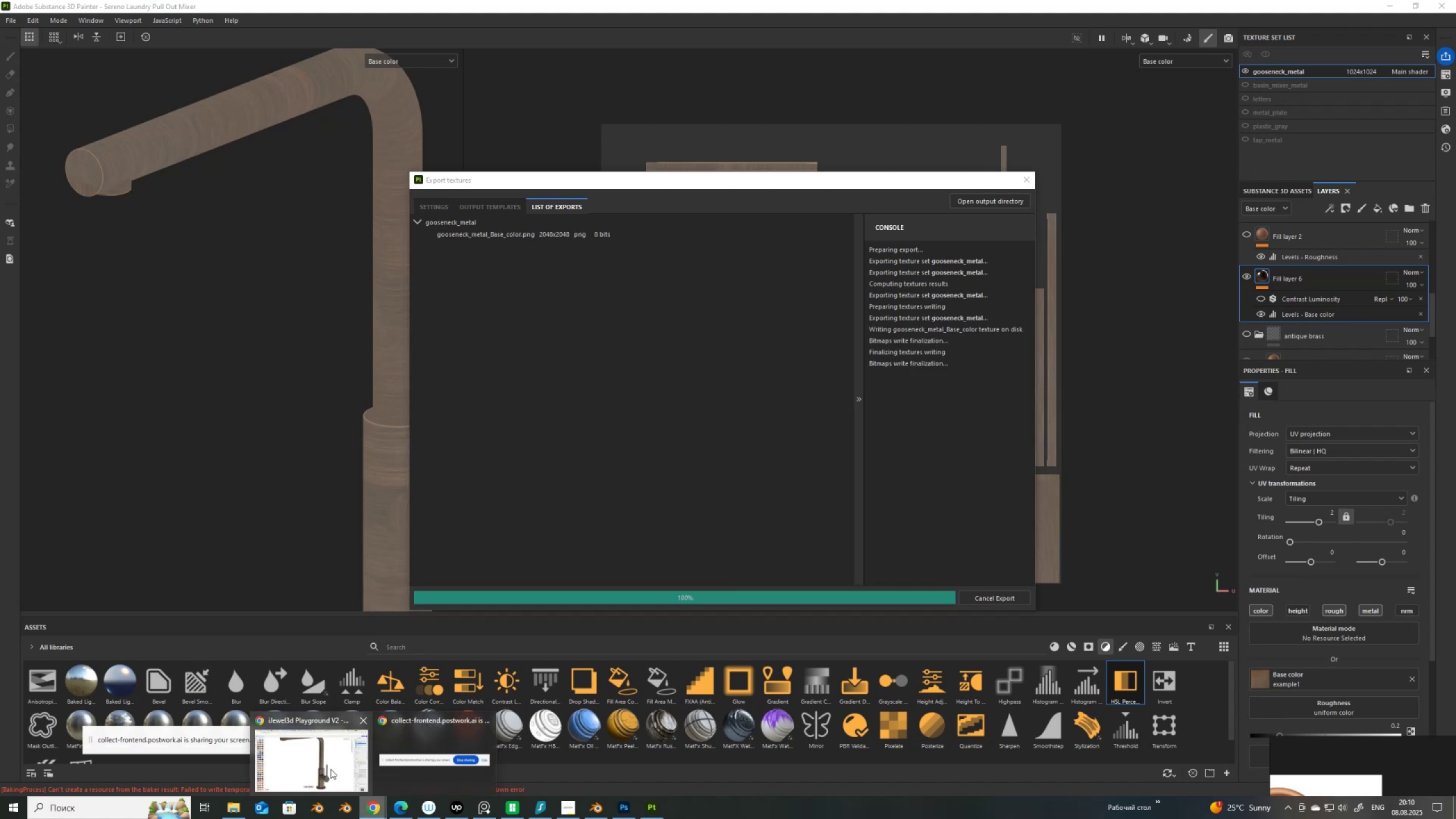 
left_click([329, 768])
 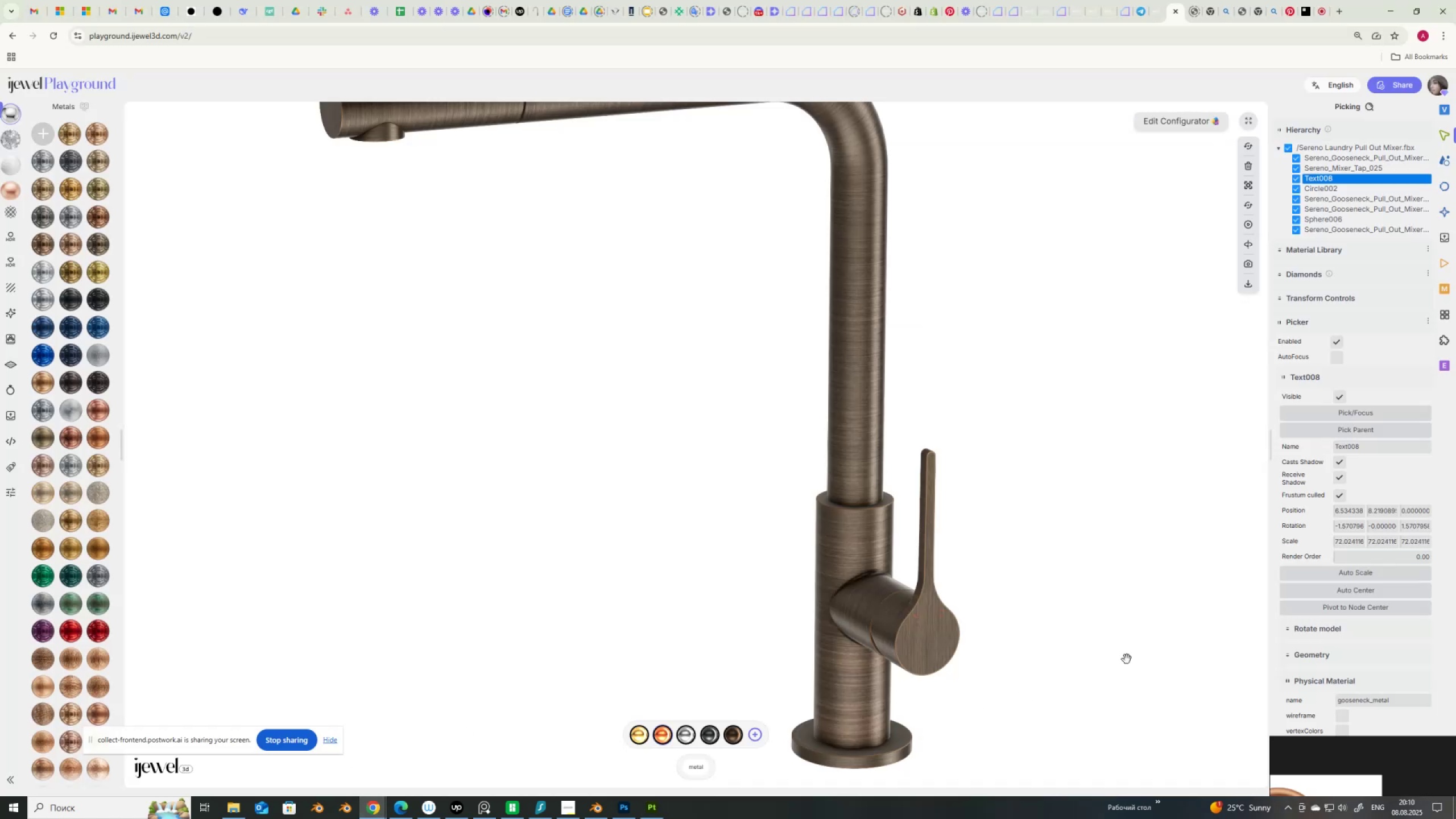 
scroll: coordinate [1385, 596], scroll_direction: down, amount: 7.0
 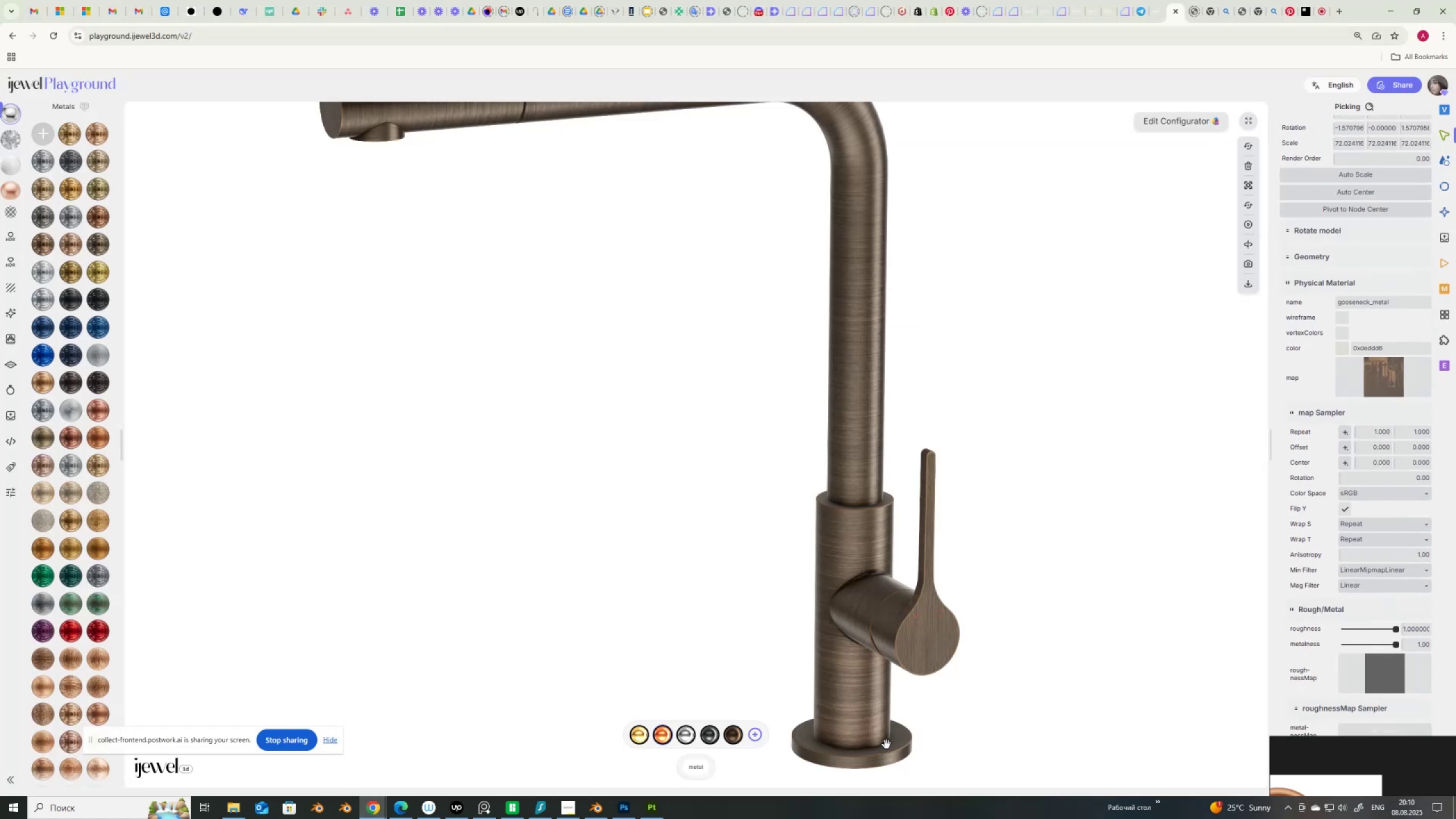 
left_click([870, 723])
 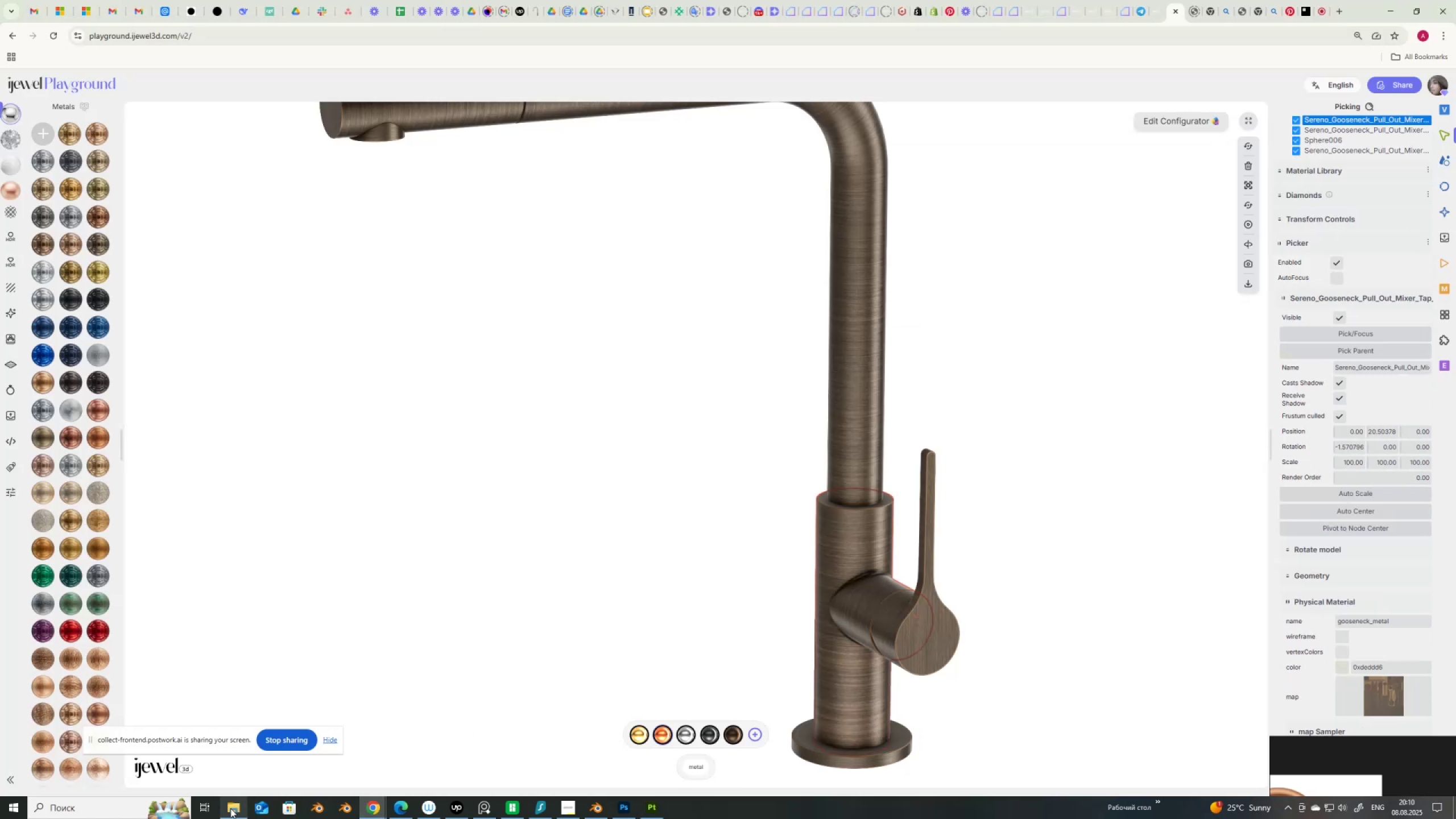 
left_click([234, 810])
 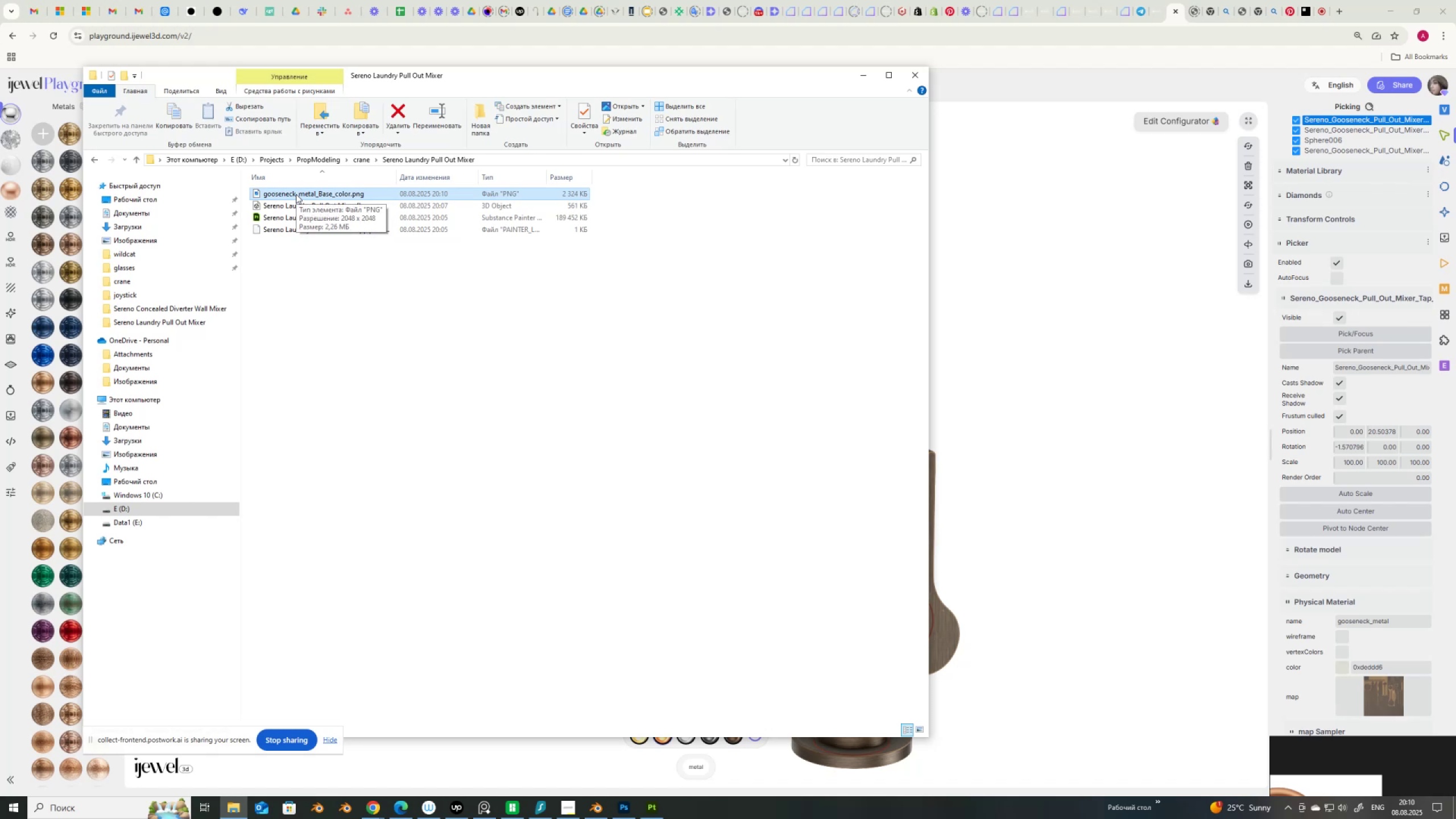 
left_click_drag(start_coordinate=[296, 194], to_coordinate=[1371, 696])
 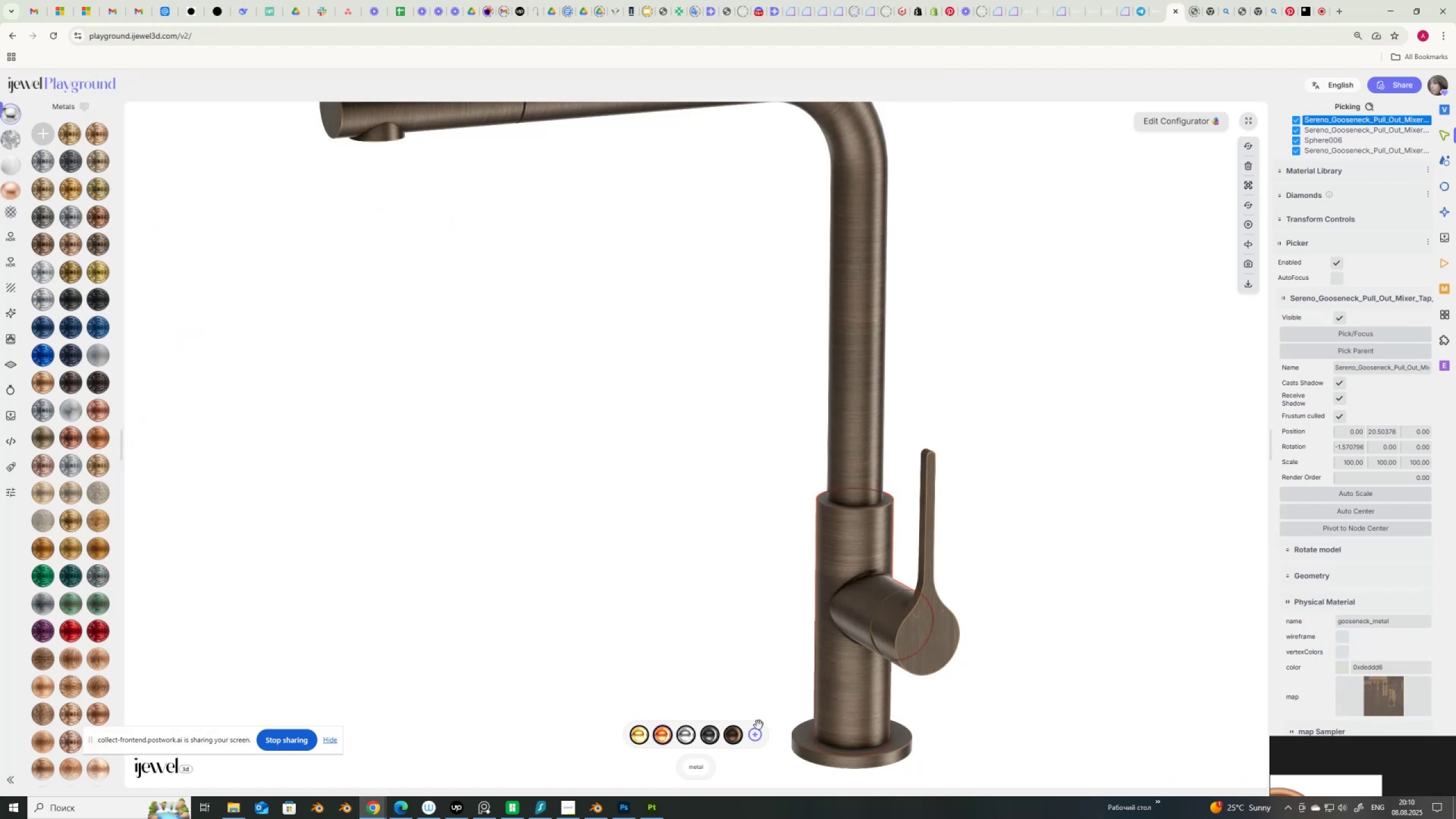 
left_click([755, 738])
 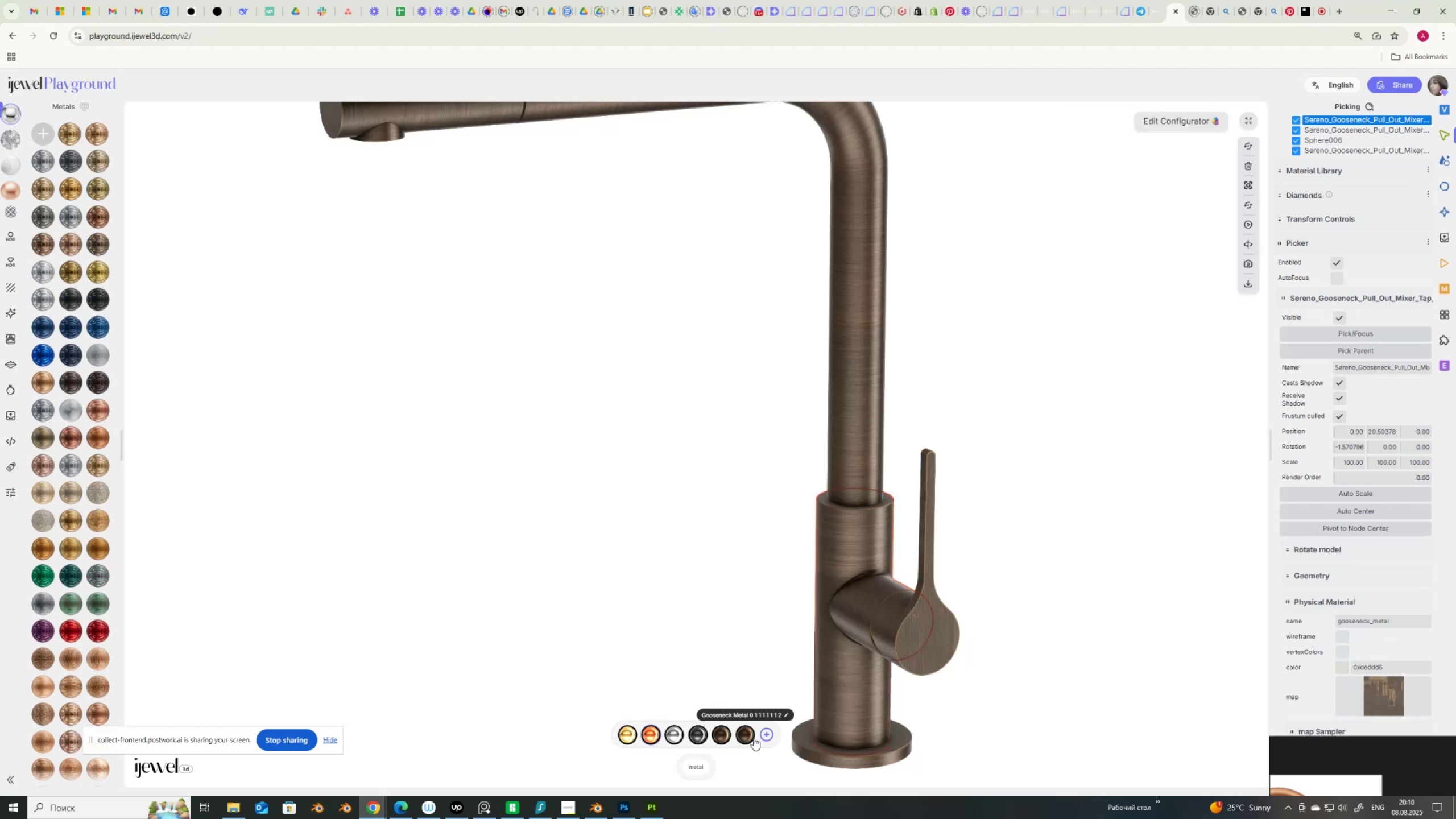 
left_click([720, 737])
 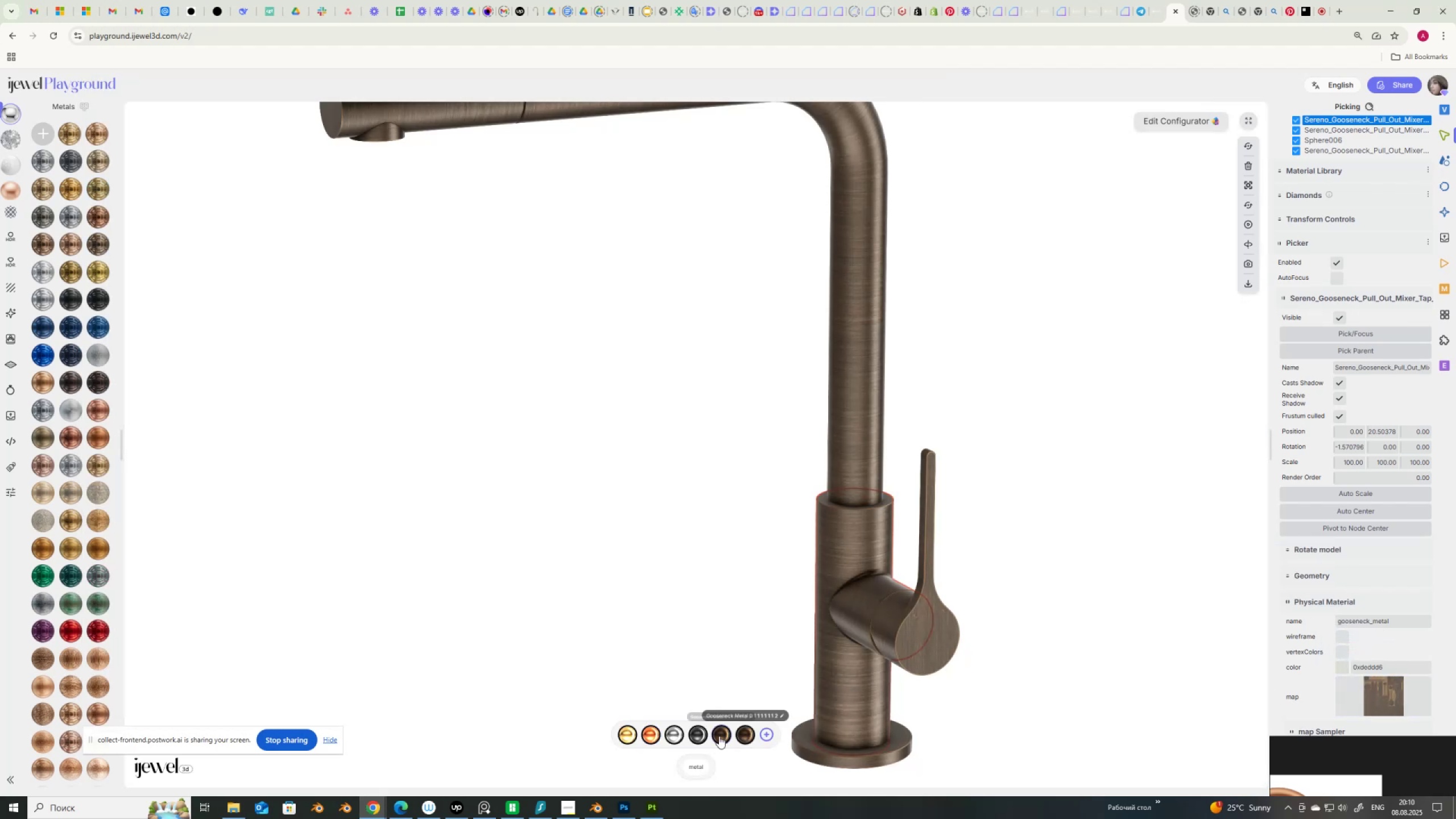 
right_click([719, 736])
 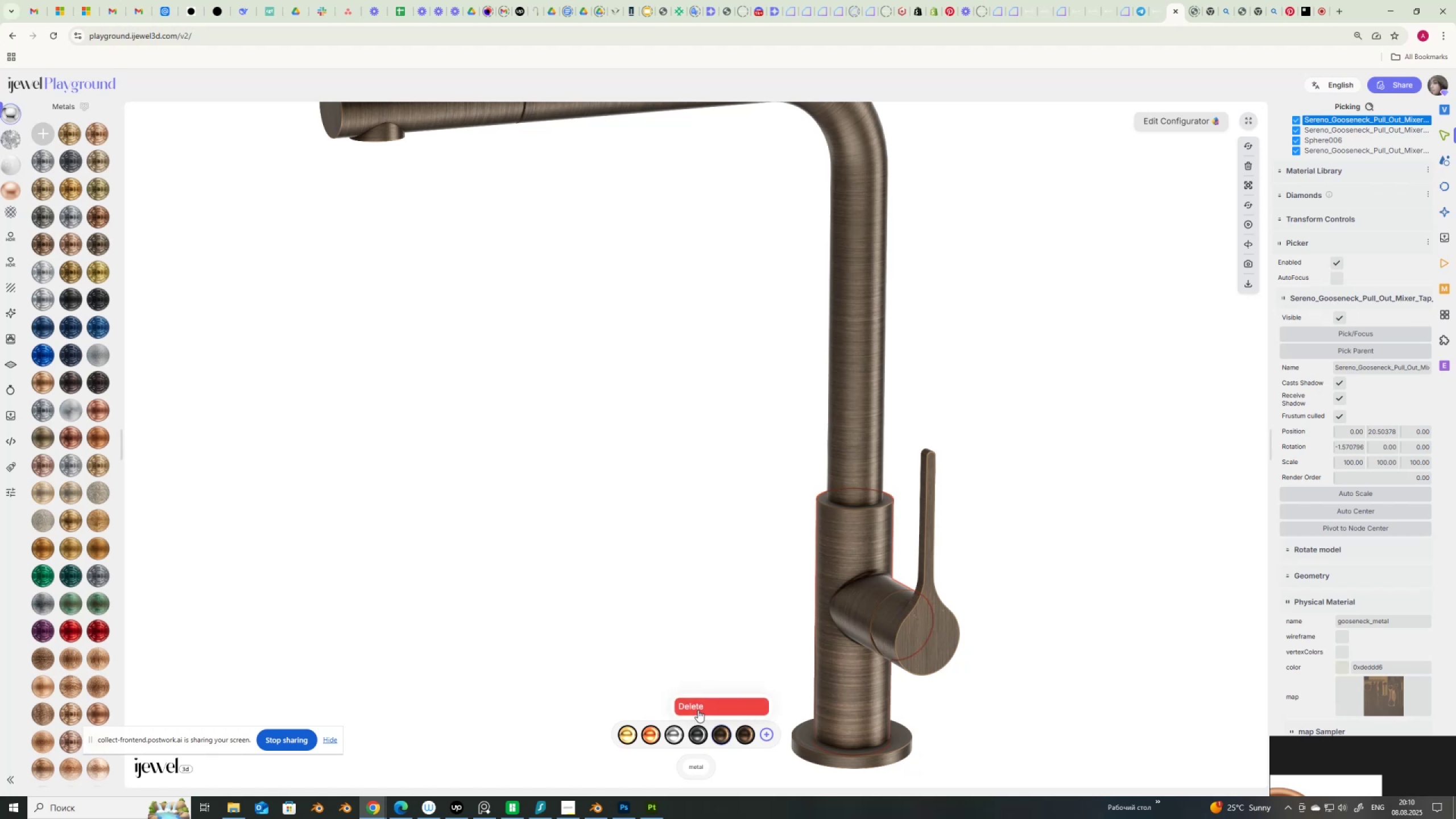 
left_click([700, 707])
 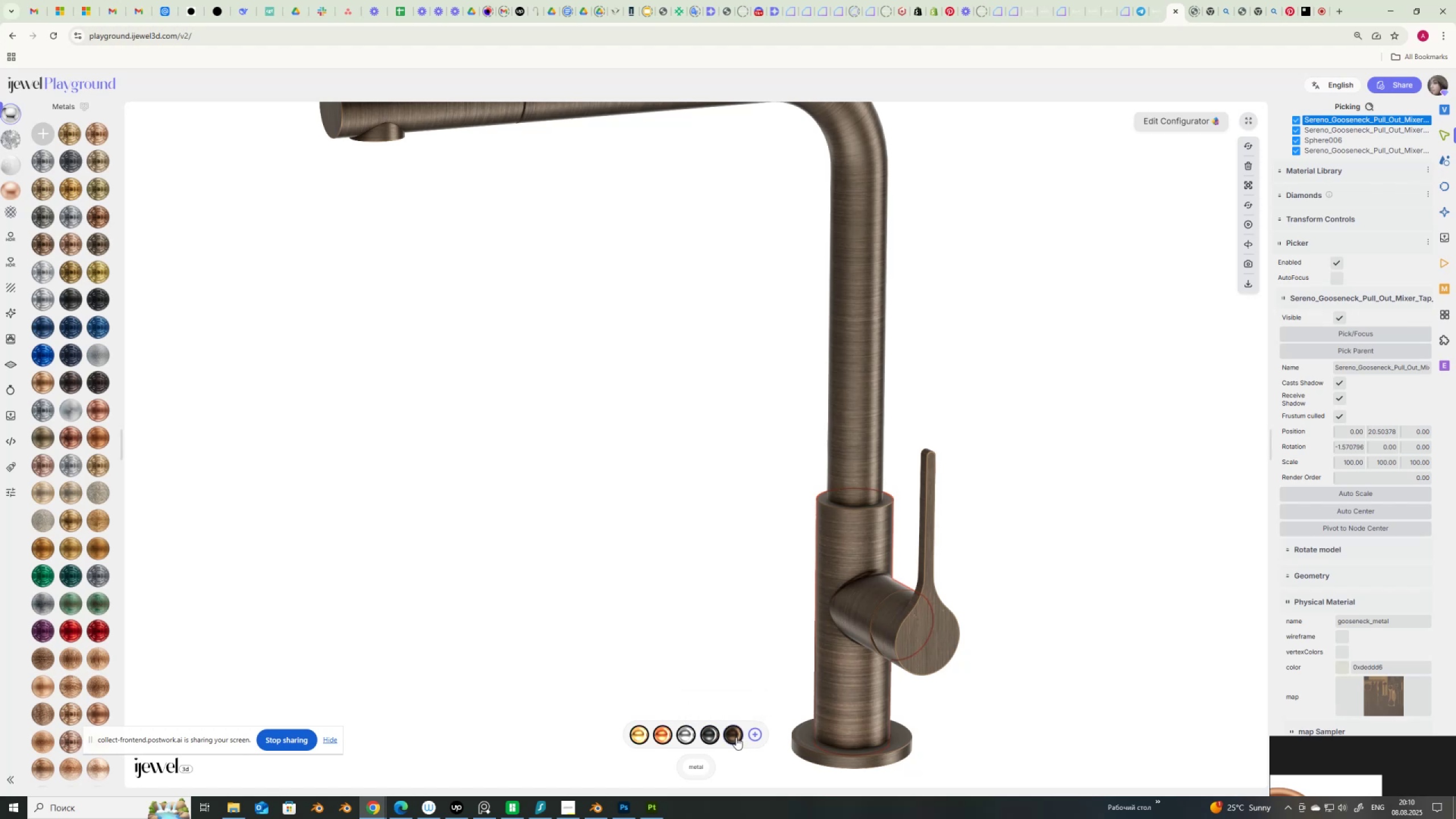 
left_click([732, 737])
 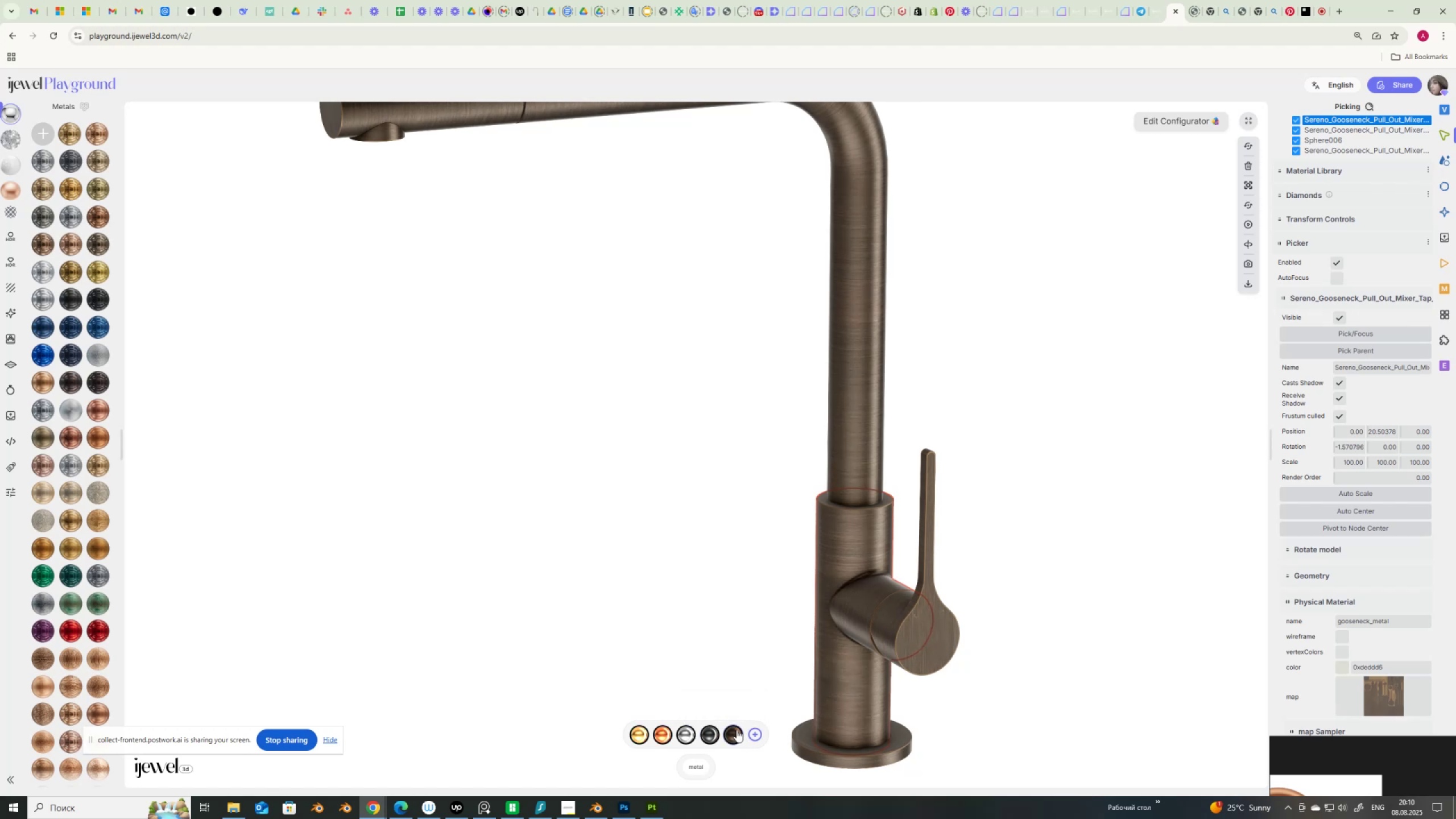 
scroll: coordinate [851, 584], scroll_direction: down, amount: 5.0
 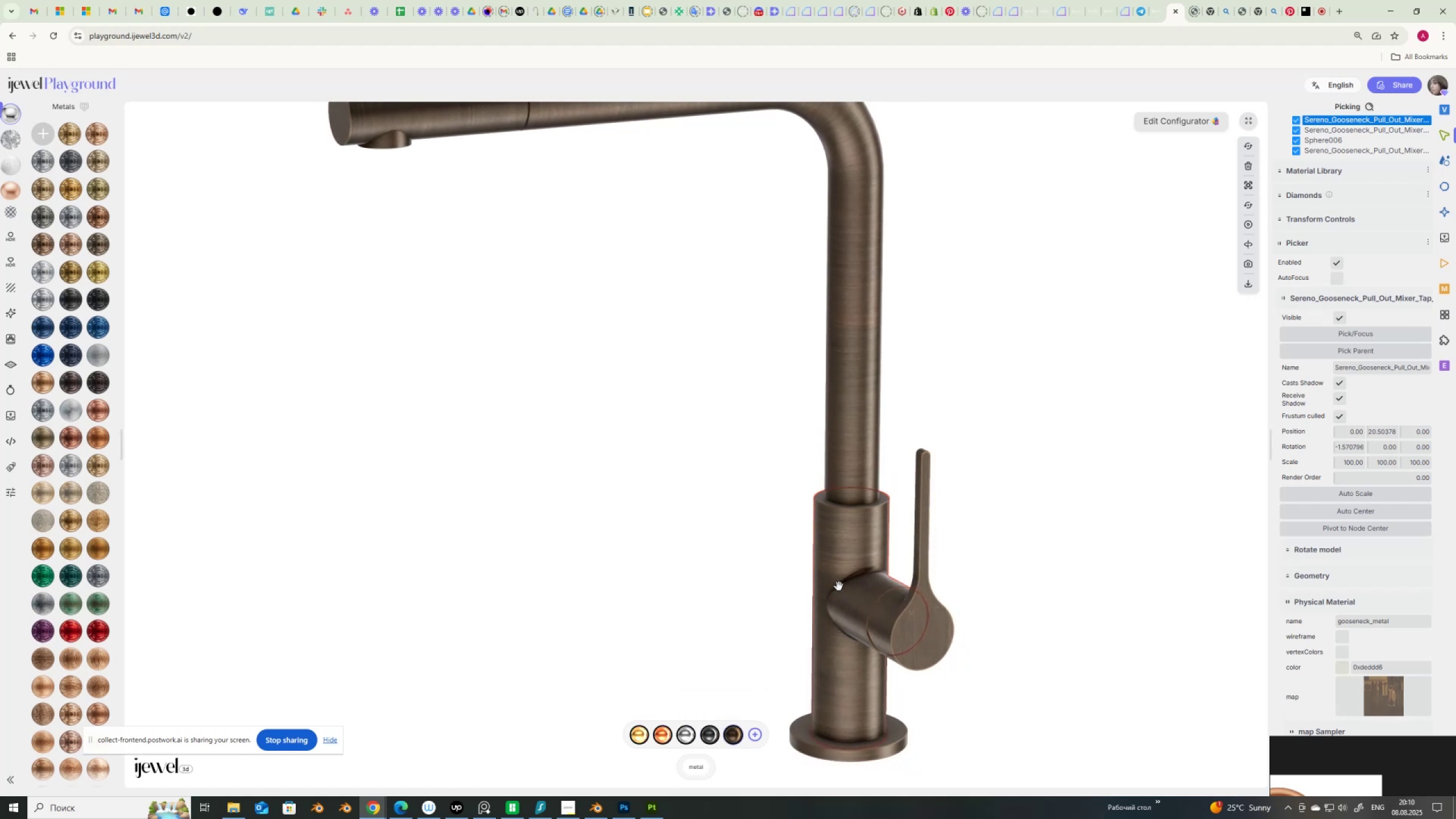 
left_click_drag(start_coordinate=[784, 599], to_coordinate=[1122, 603])
 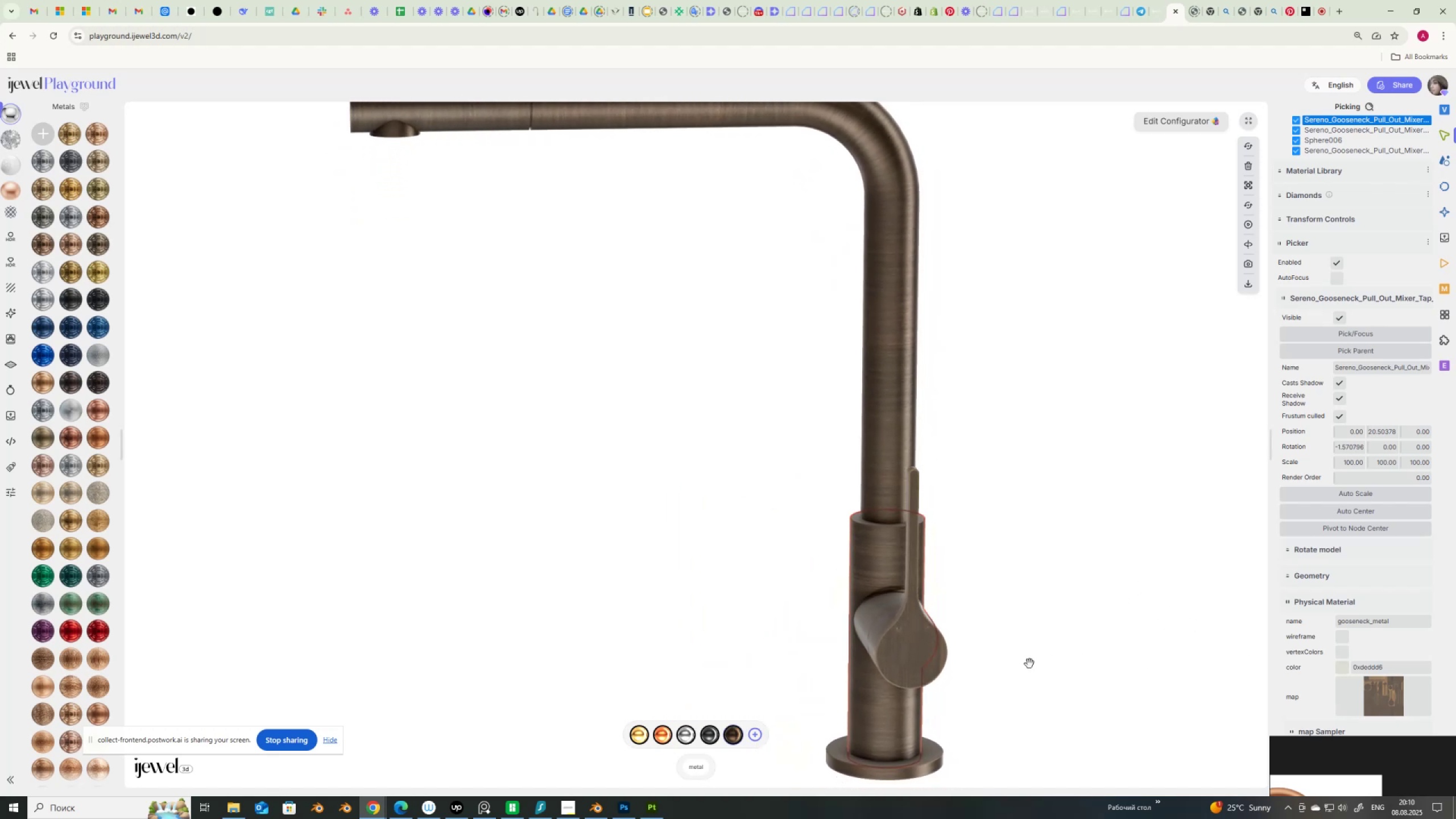 
left_click_drag(start_coordinate=[1037, 655], to_coordinate=[1049, 660])
 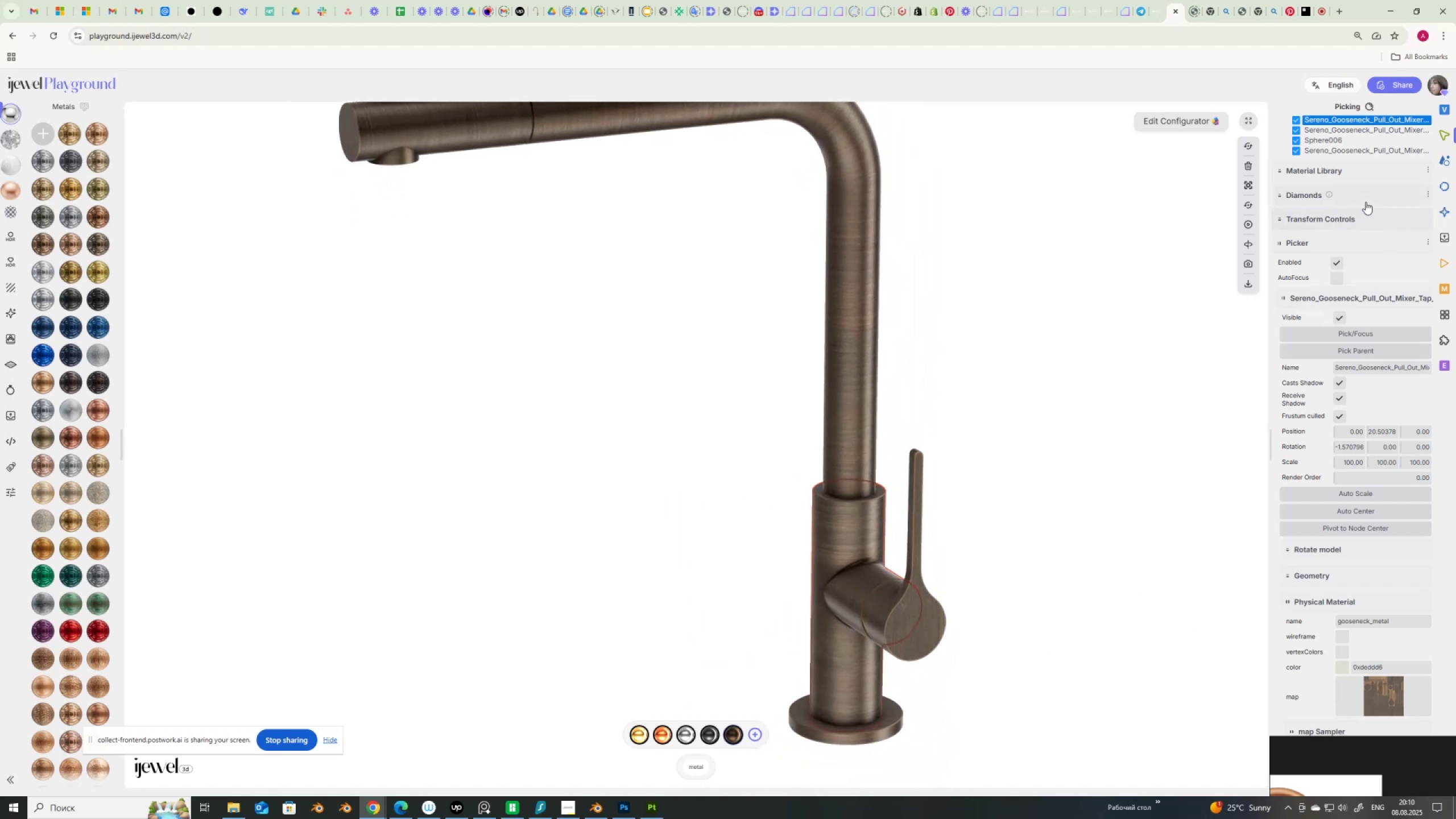 
scroll: coordinate [1366, 131], scroll_direction: up, amount: 5.0
 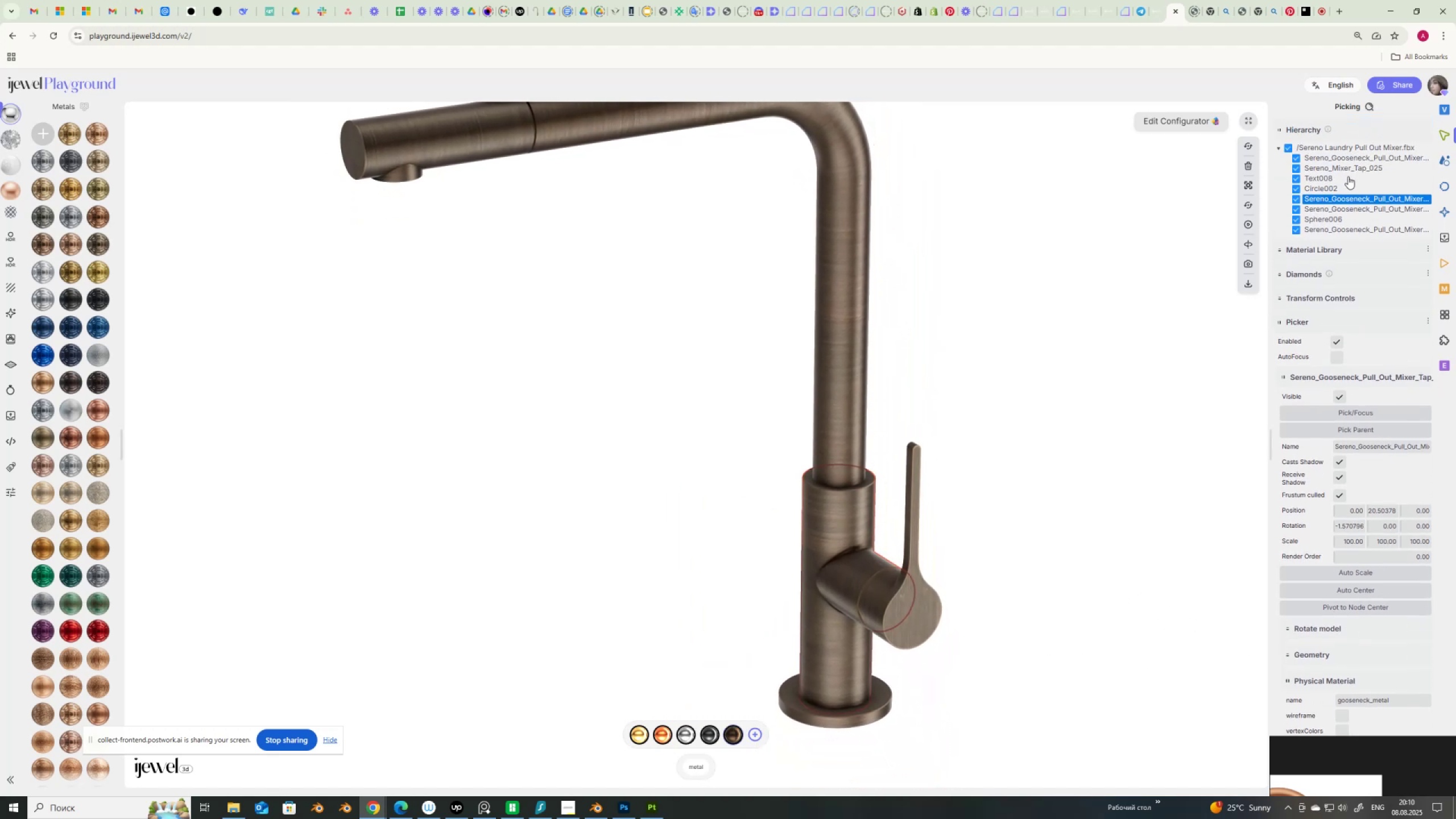 
left_click([1348, 176])
 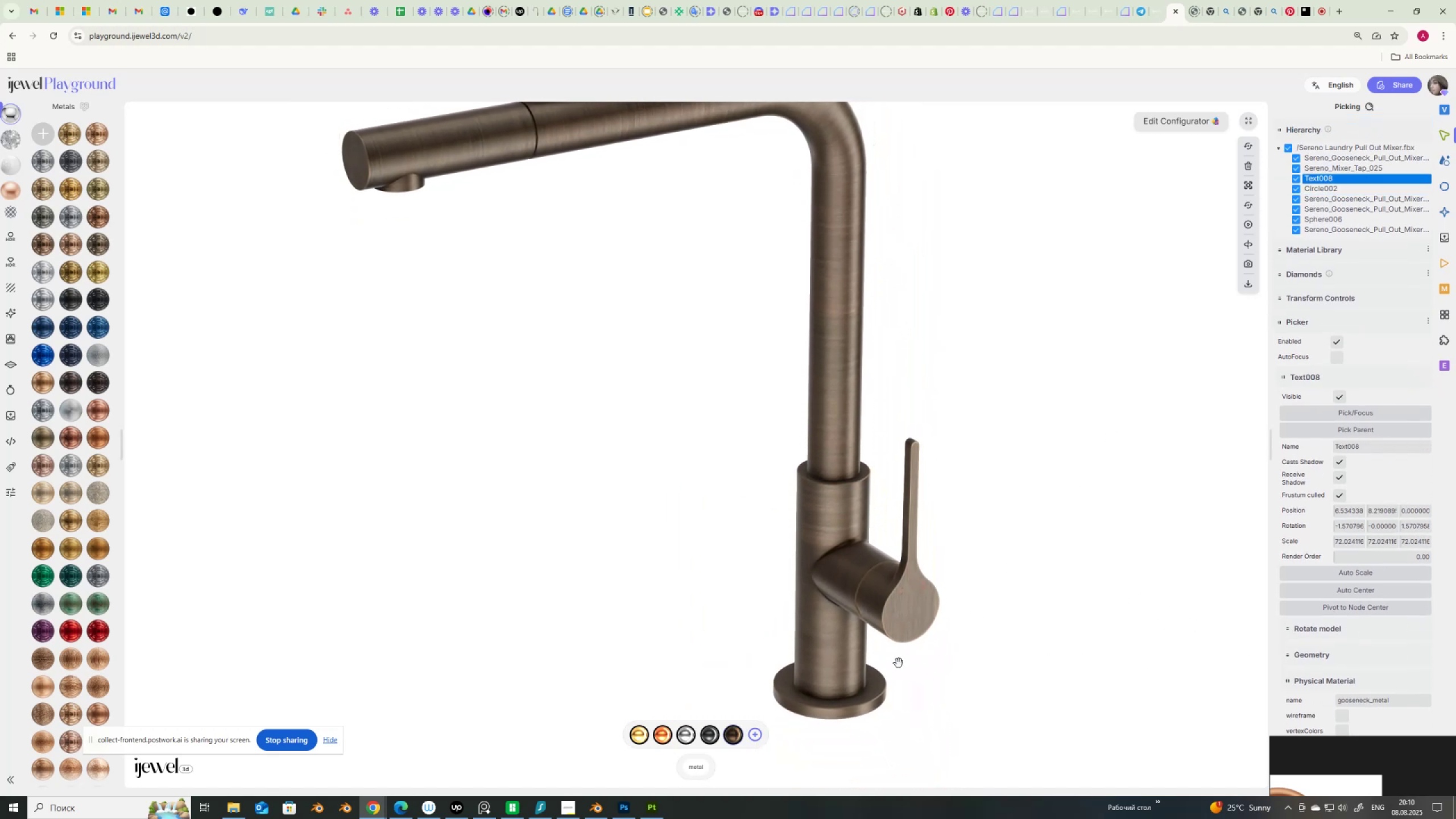 
scroll: coordinate [980, 653], scroll_direction: up, amount: 5.0
 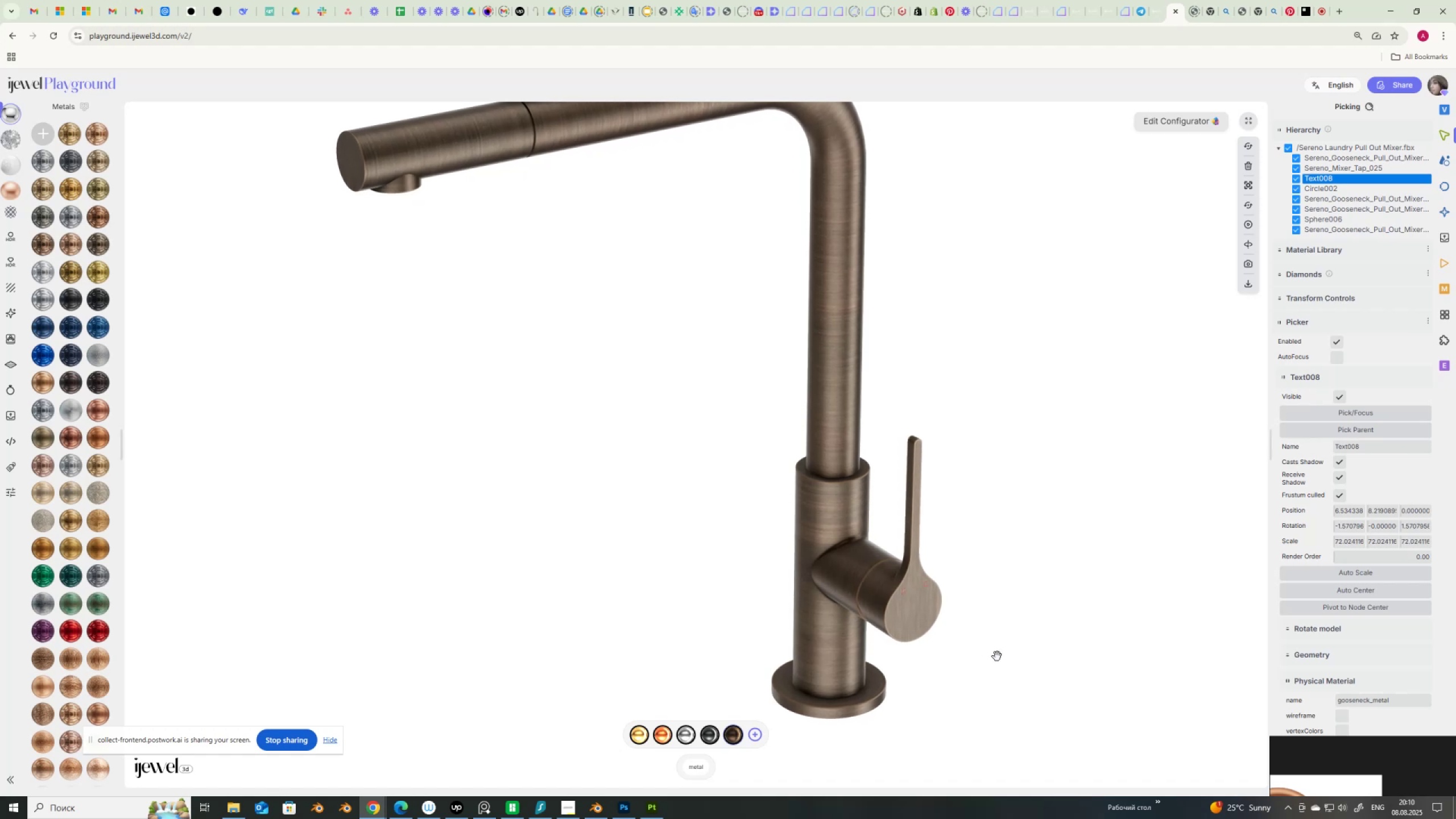 
left_click_drag(start_coordinate=[1005, 634], to_coordinate=[1005, 603])
 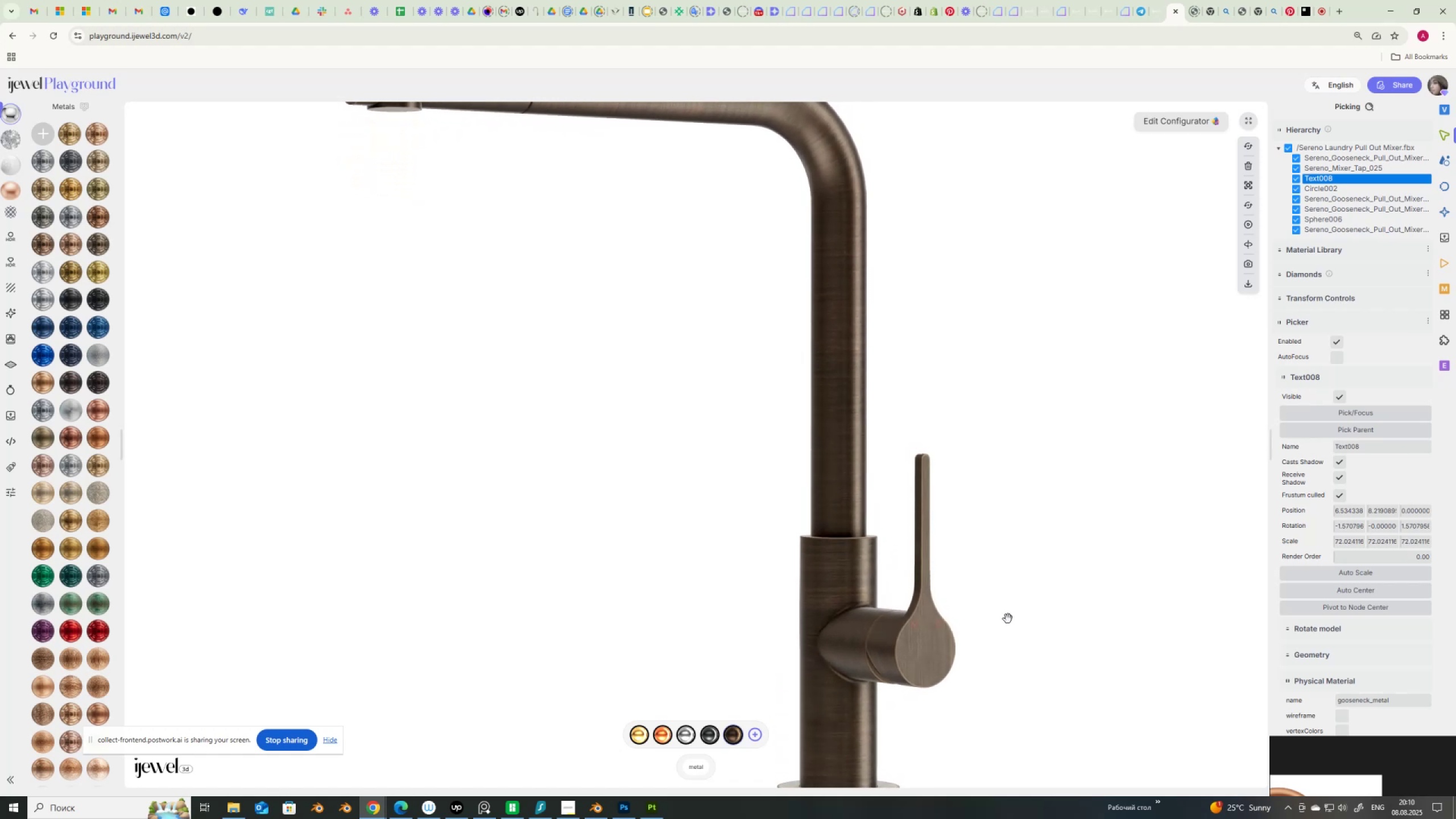 
scroll: coordinate [1008, 619], scroll_direction: up, amount: 6.0
 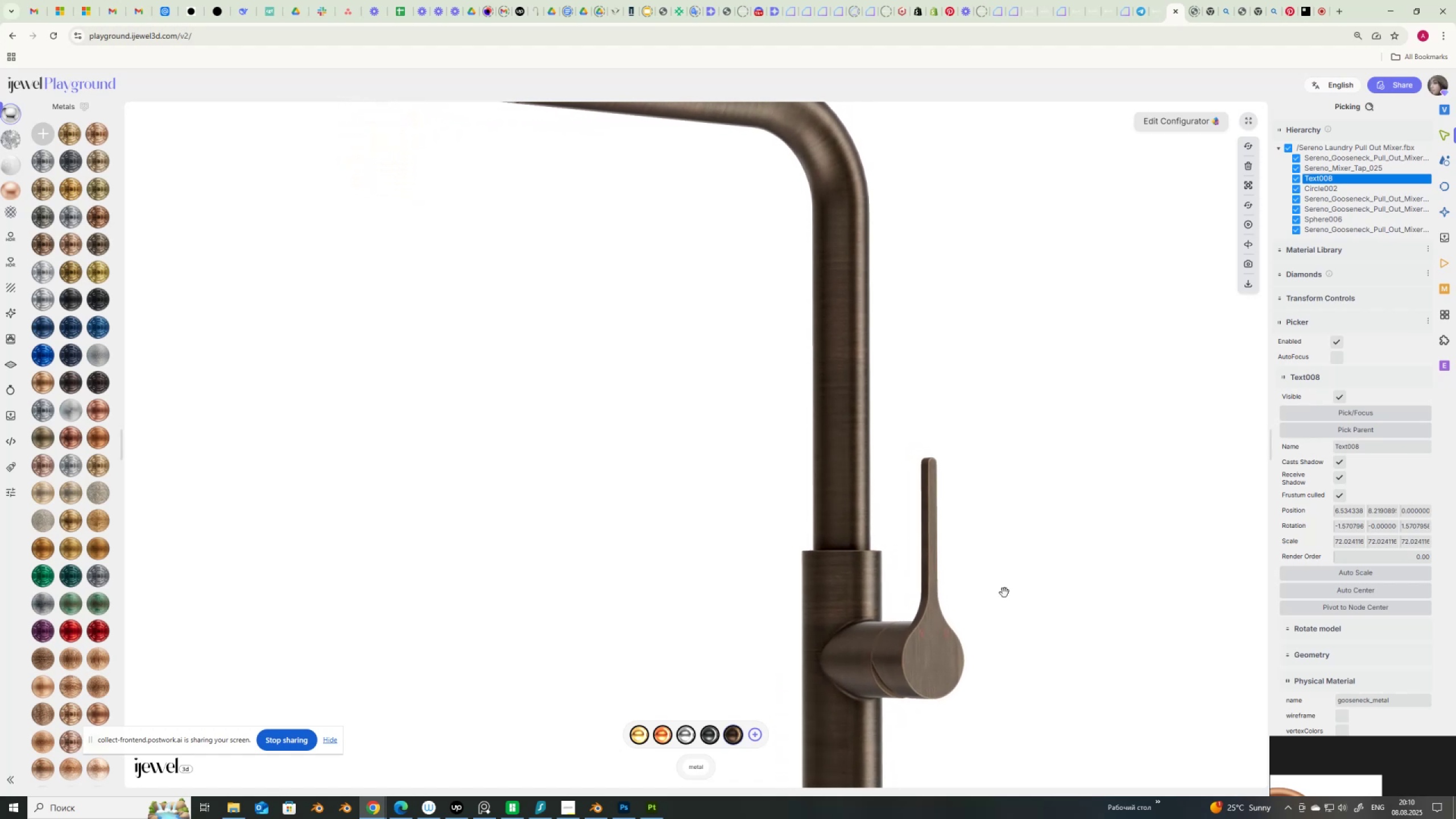 
left_click_drag(start_coordinate=[991, 578], to_coordinate=[980, 608])
 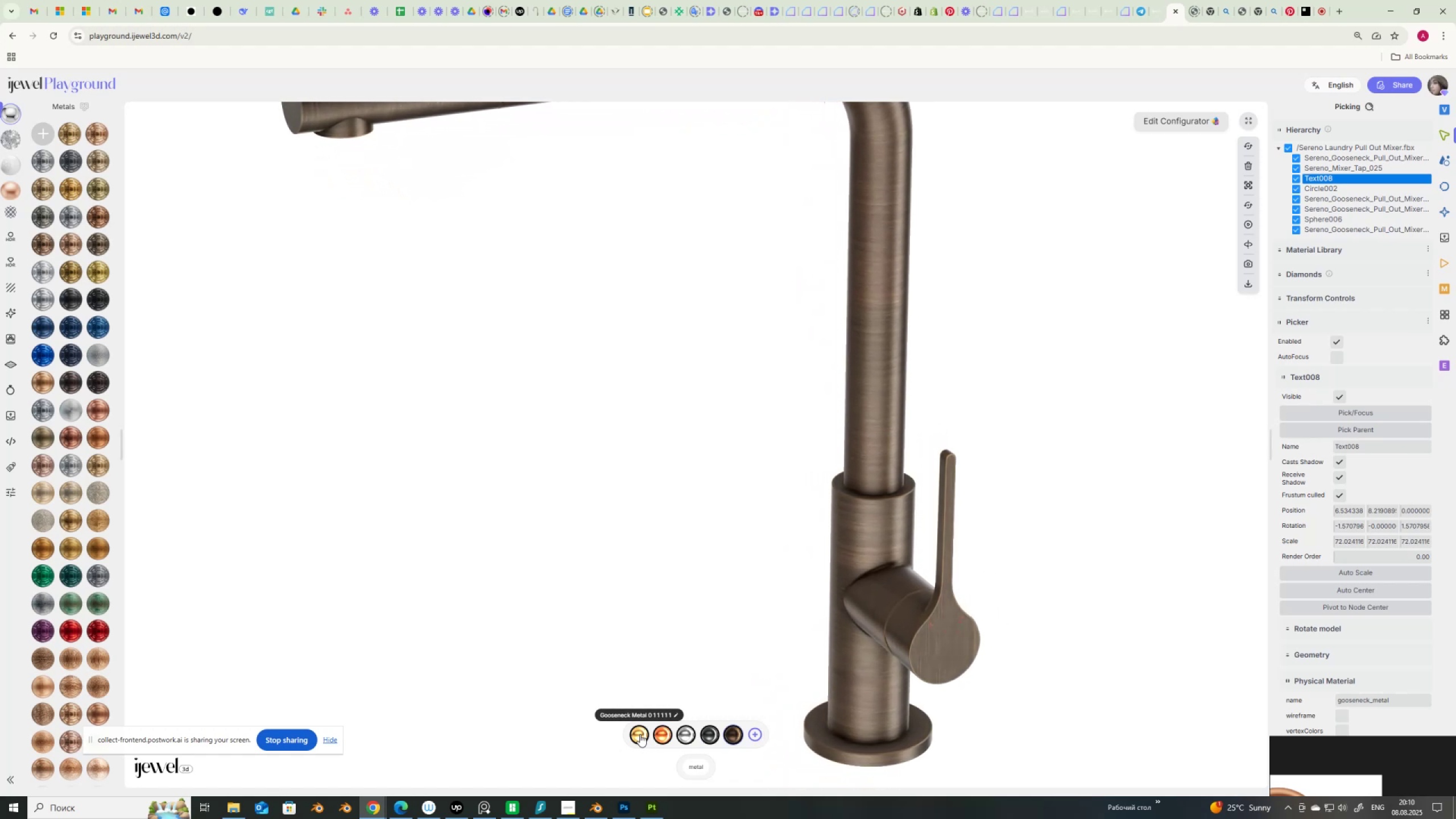 
left_click([640, 734])
 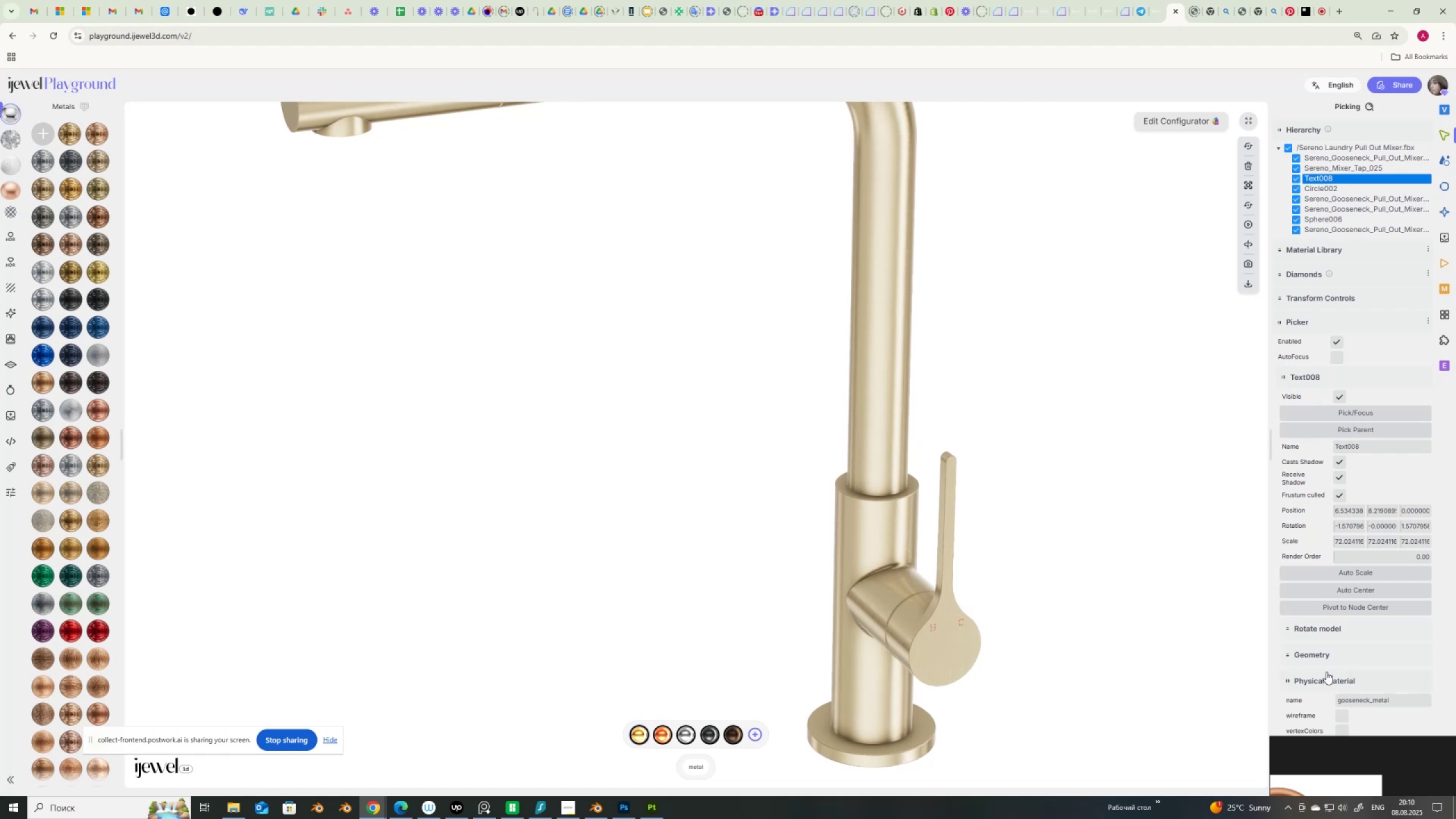 
scroll: coordinate [1372, 667], scroll_direction: down, amount: 3.0
 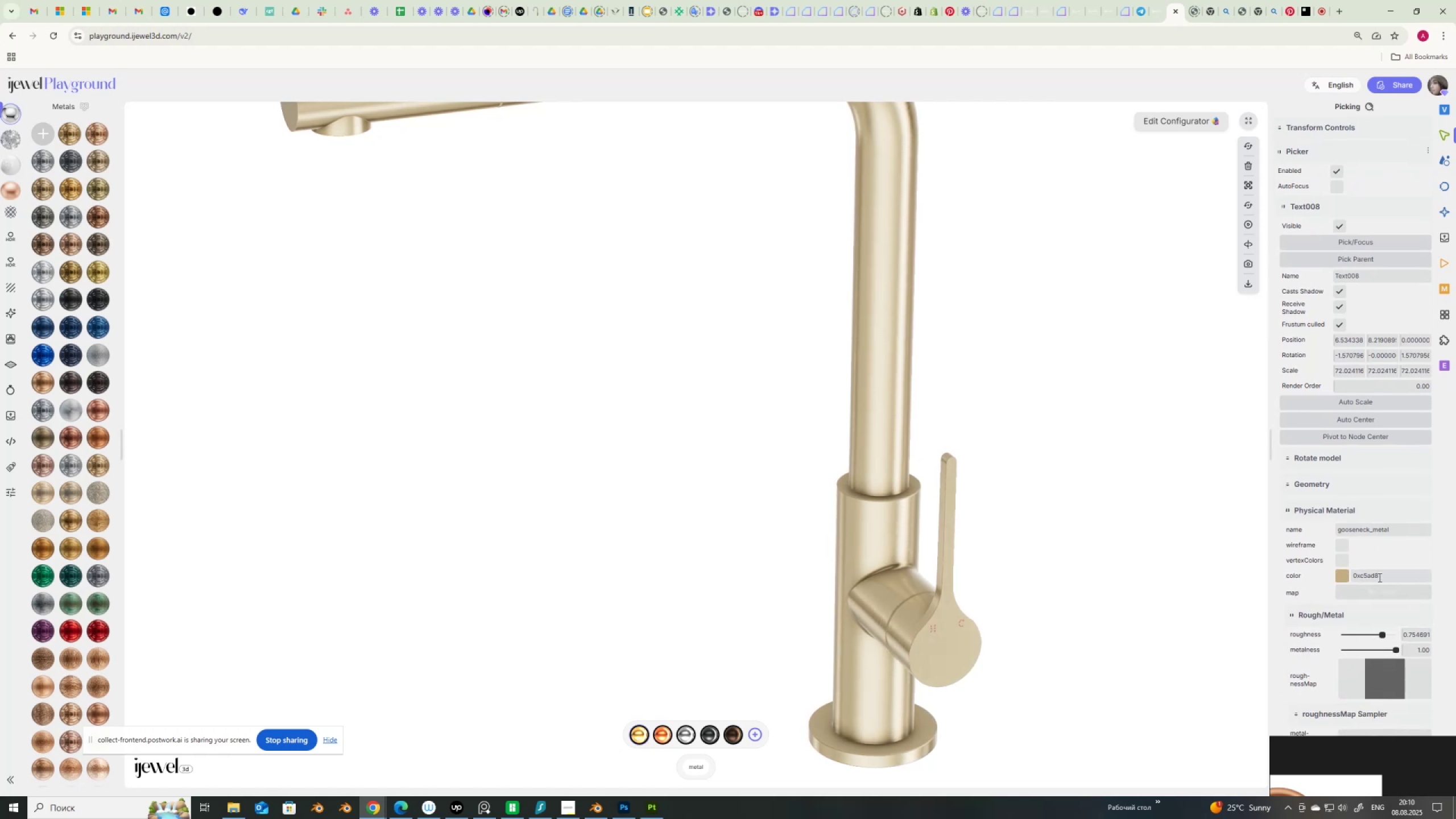 
left_click_drag(start_coordinate=[1387, 575], to_coordinate=[1314, 573])
 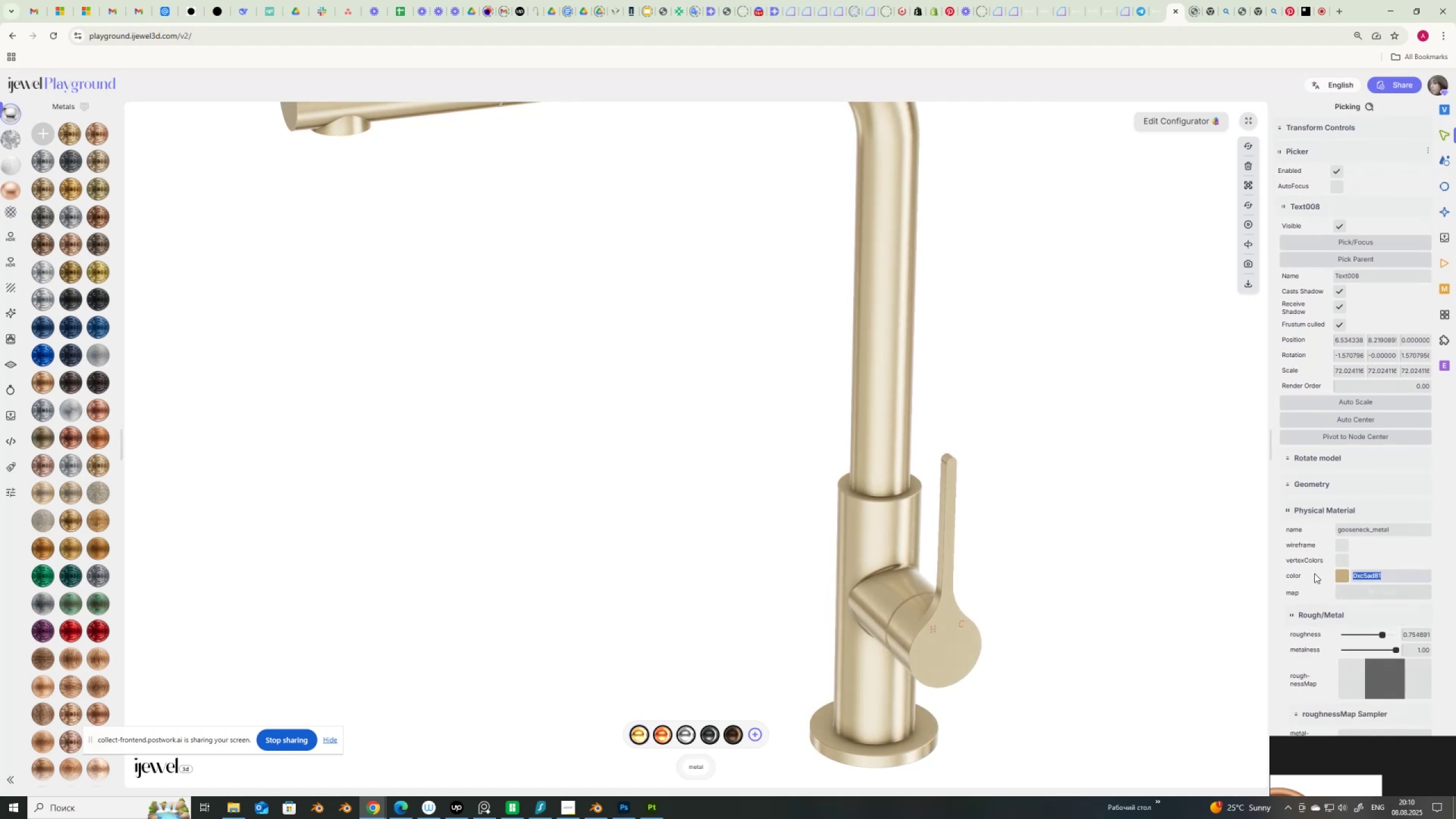 
key(Control+C)
 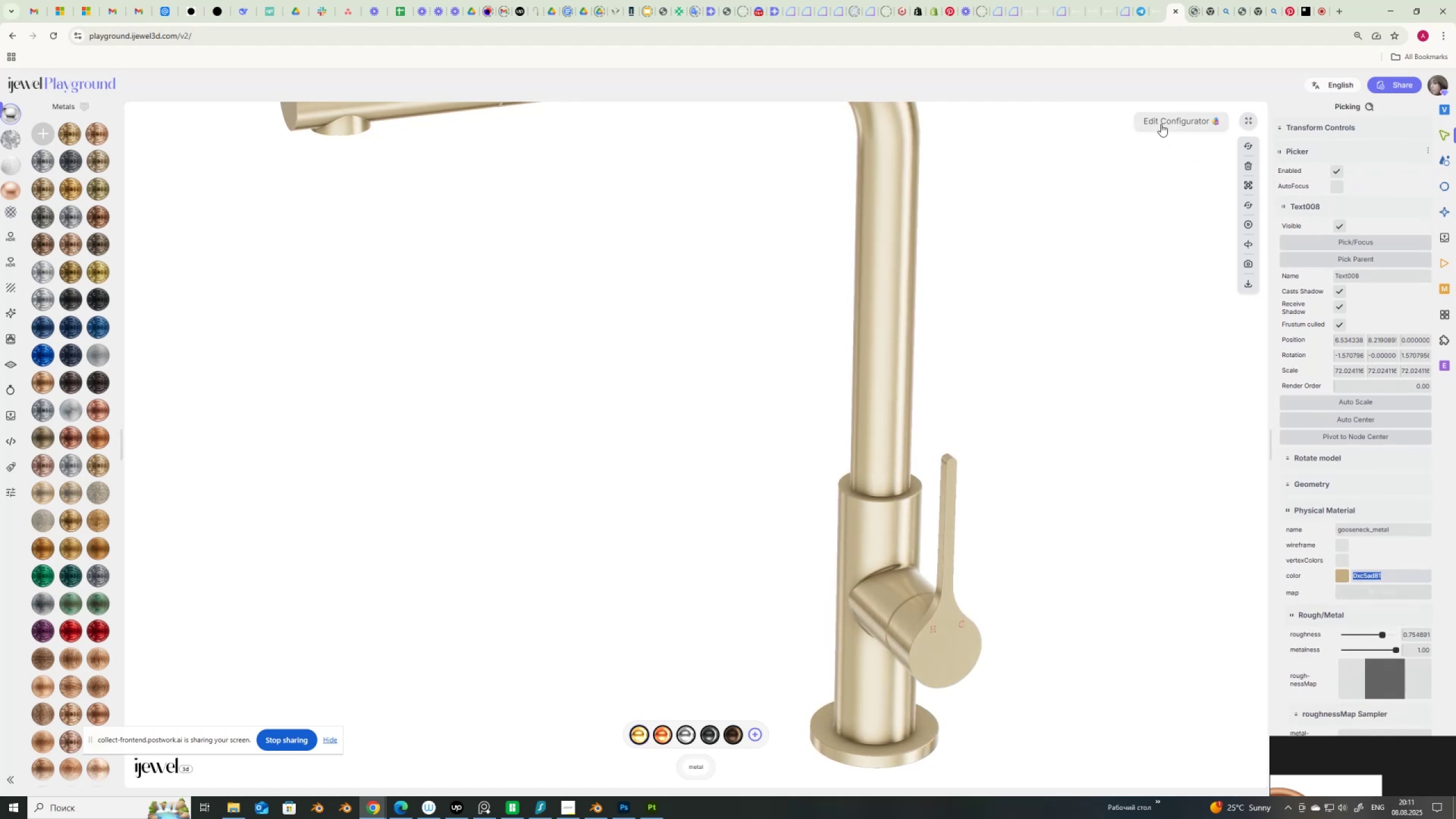 
left_click([1161, 124])
 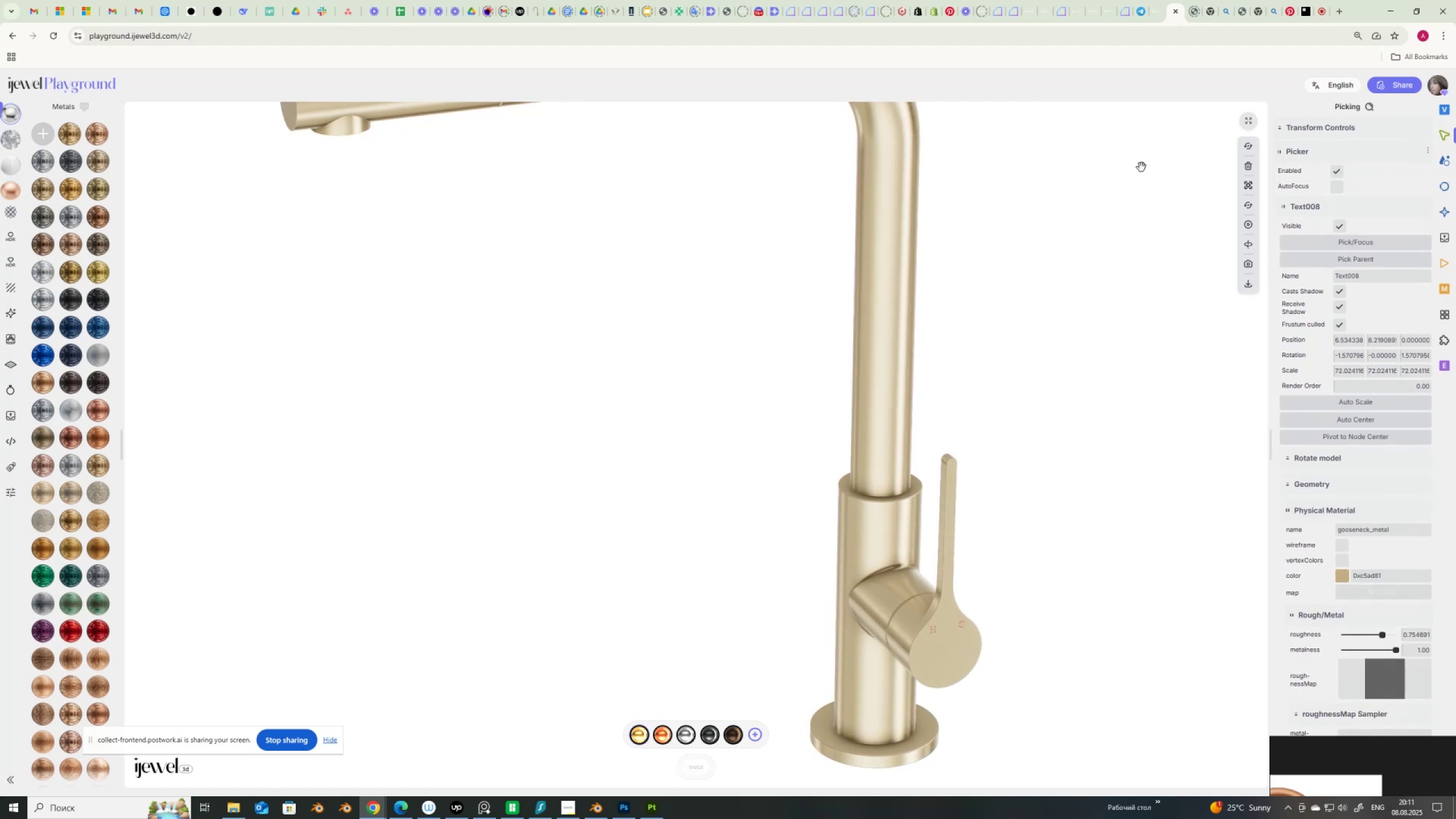 
mouse_move([1120, 270])
 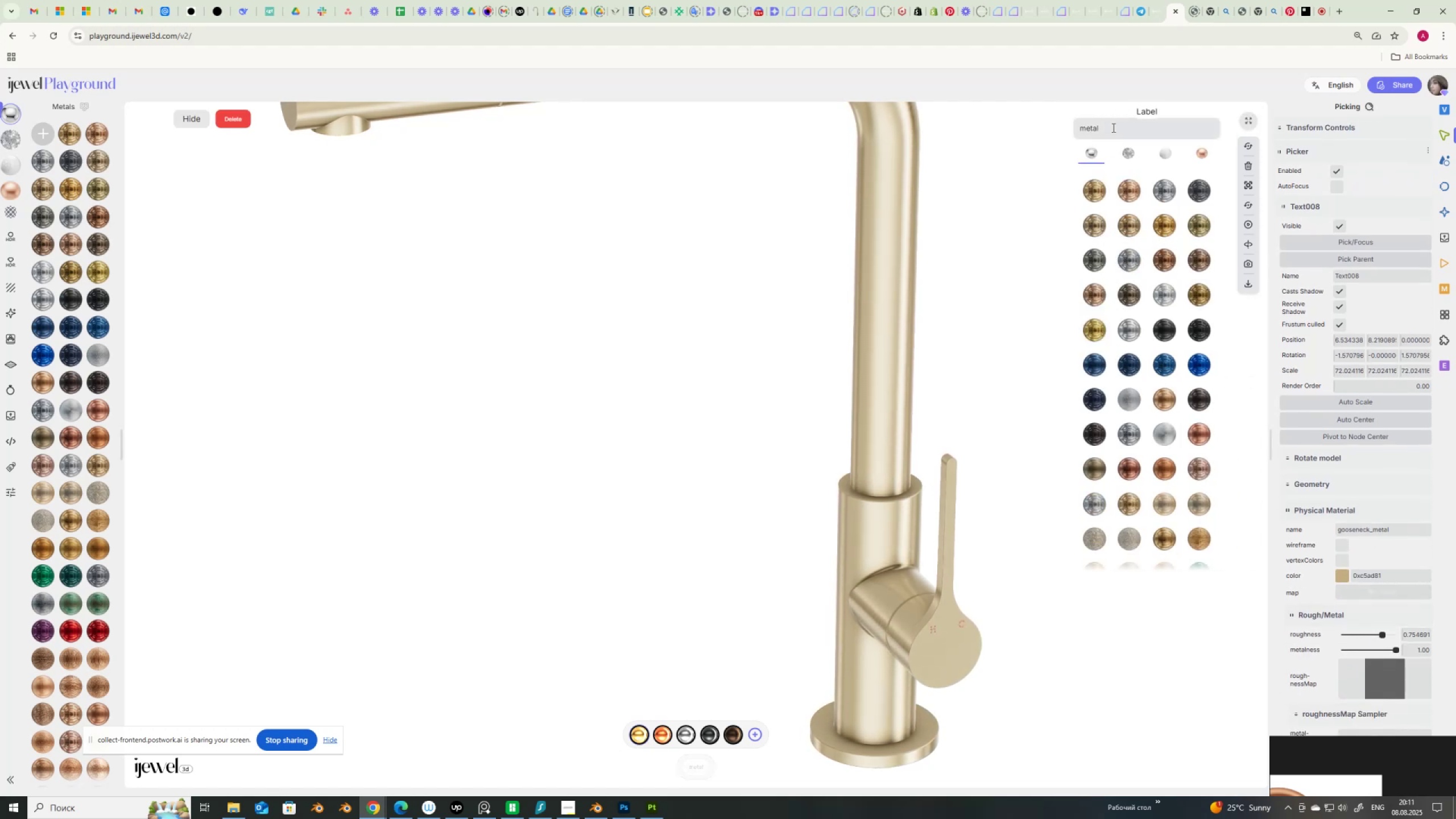 
left_click_drag(start_coordinate=[1110, 127], to_coordinate=[1044, 129])
 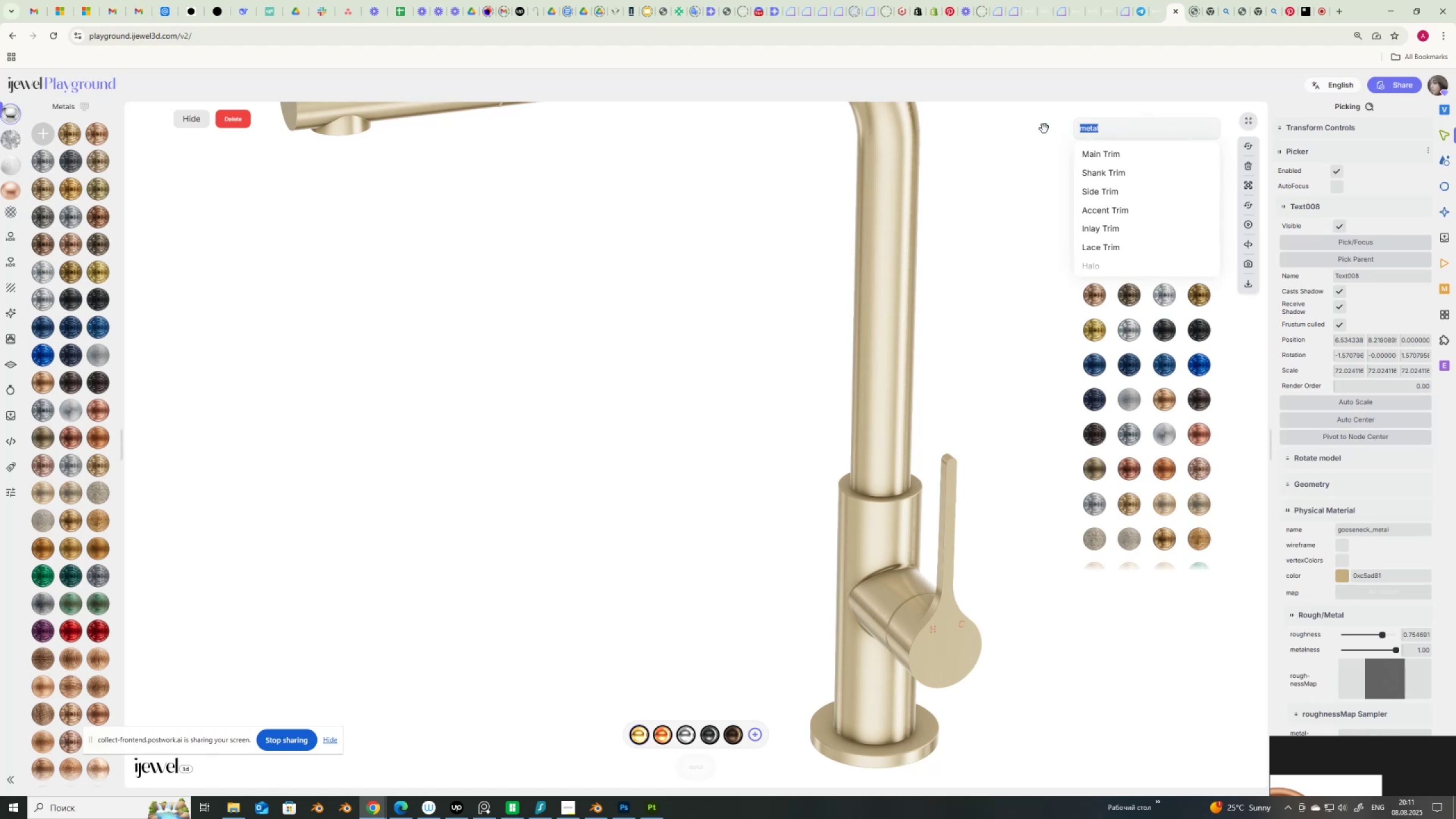 
type(letters)
key(NumpadEnter)
 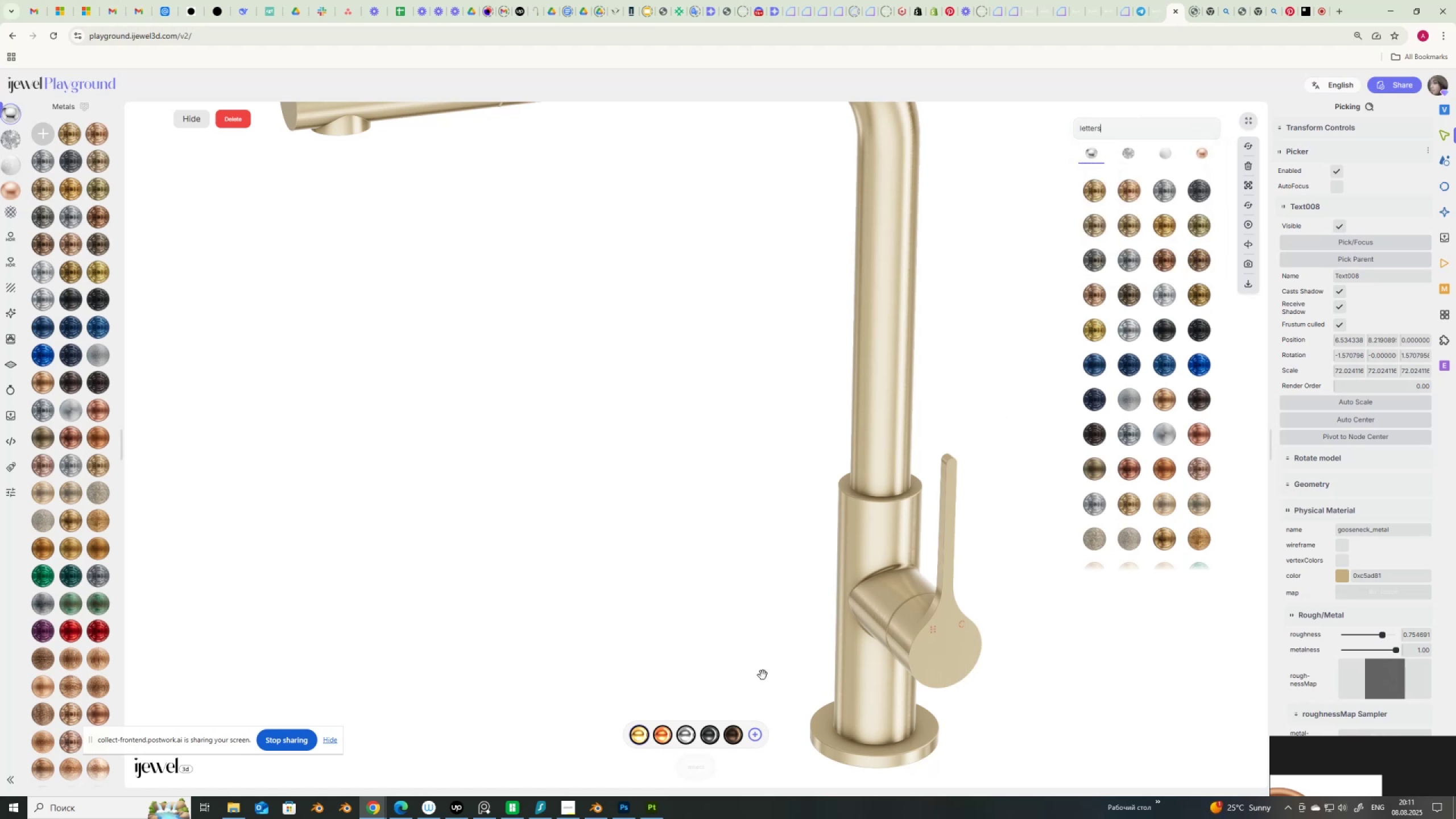 
wait(9.39)
 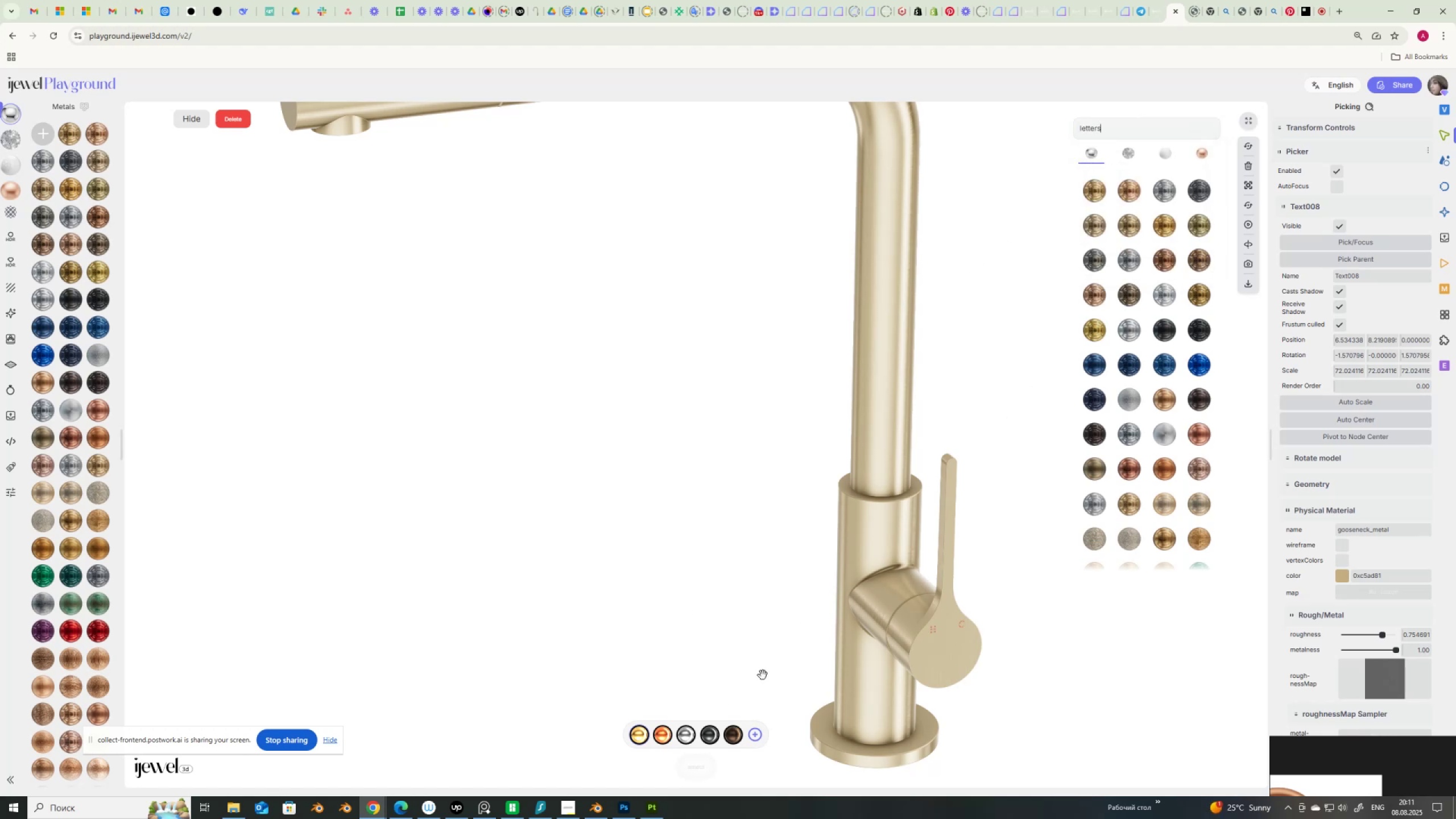 
key(Backspace)
 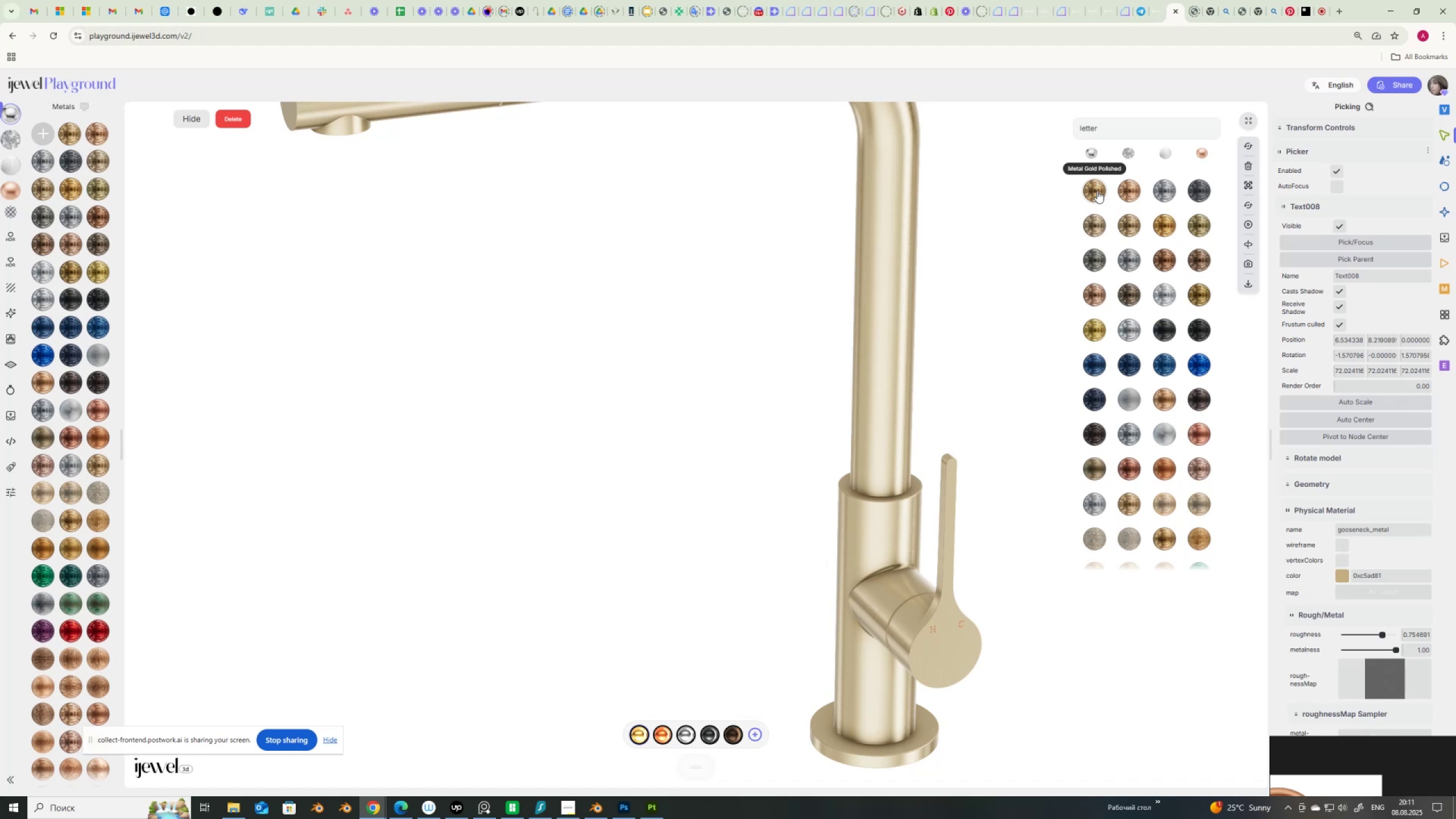 
left_click([1097, 191])
 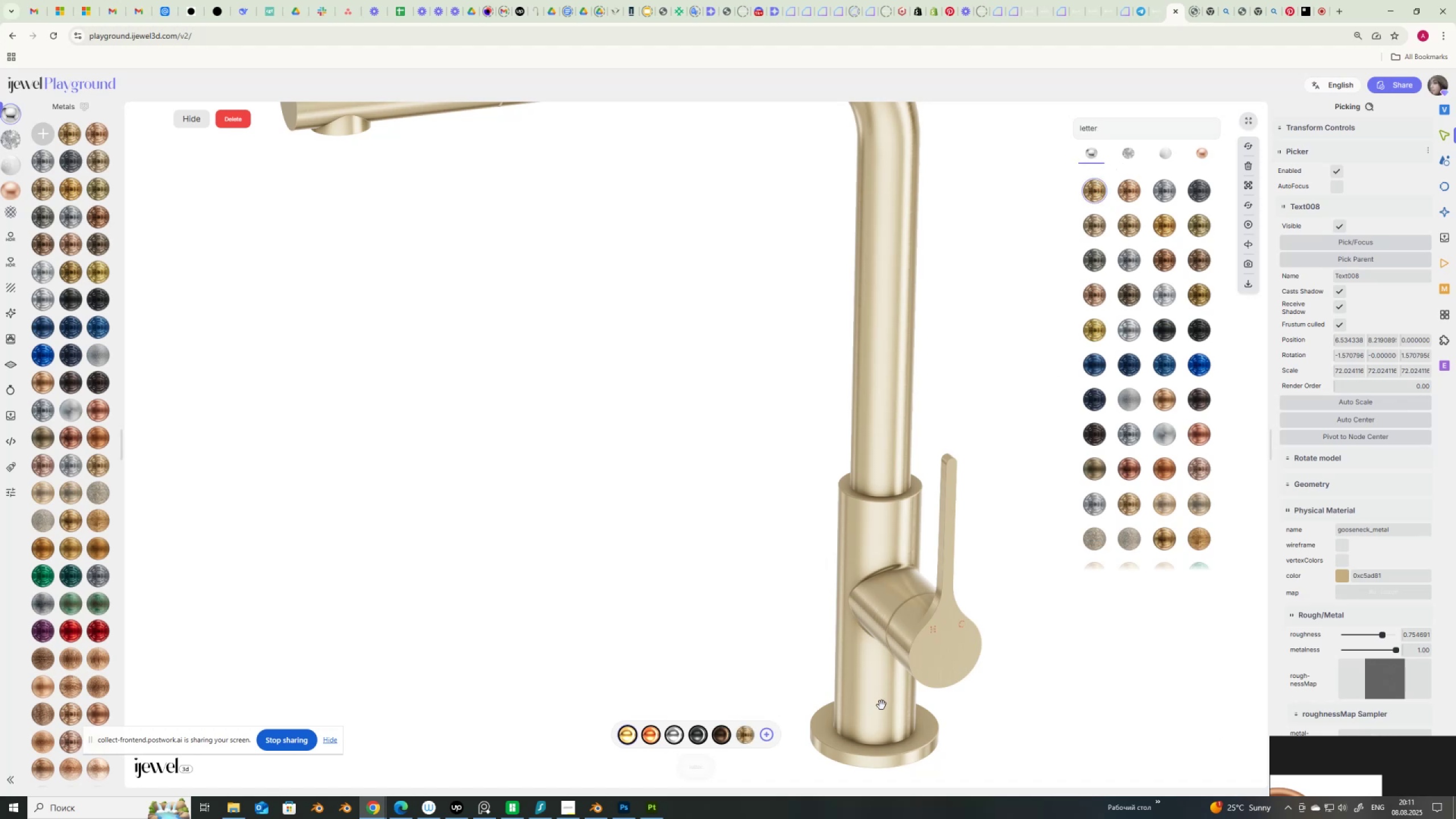 
mouse_move([761, 730])
 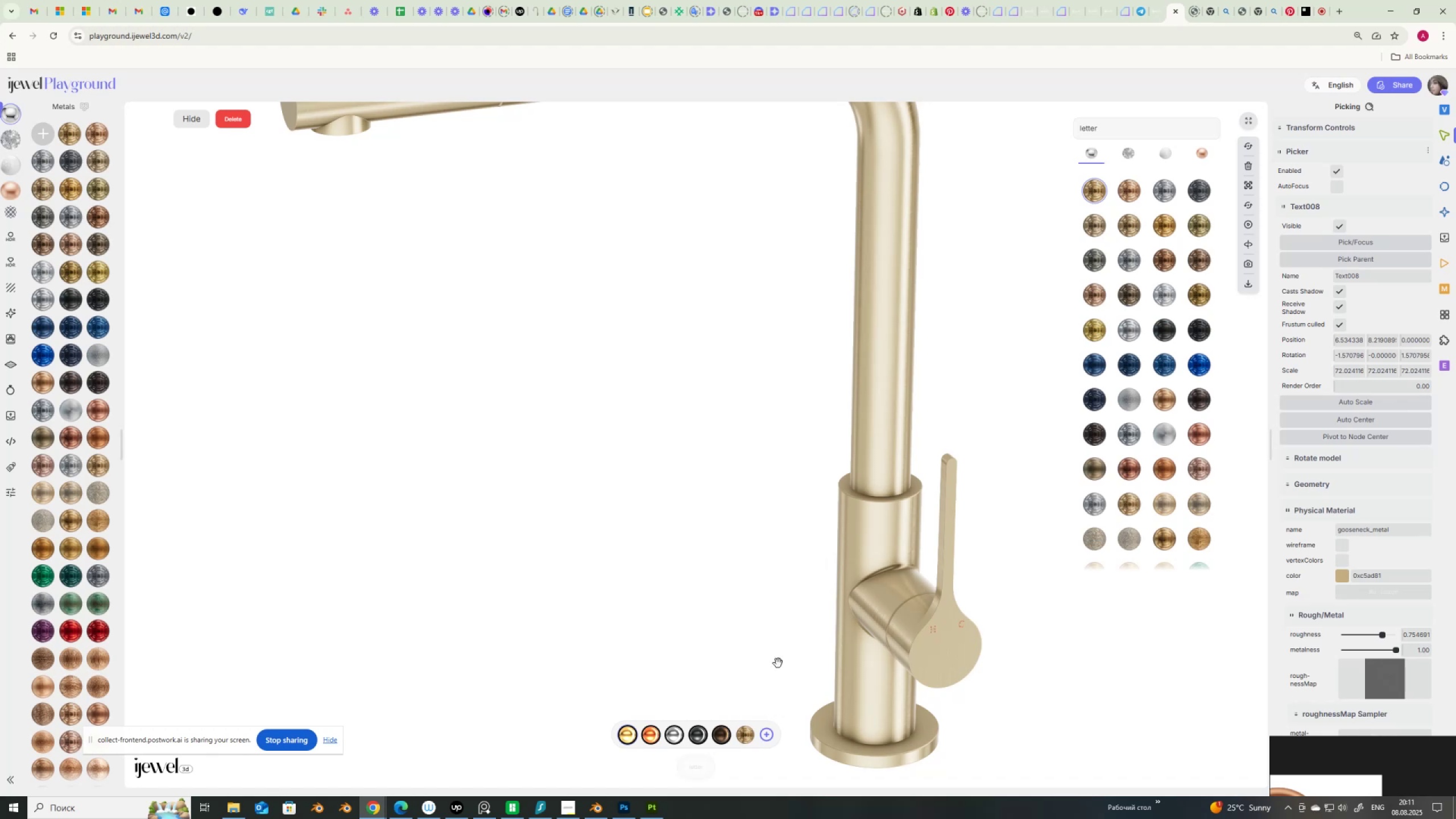 
scroll: coordinate [1359, 379], scroll_direction: up, amount: 7.0
 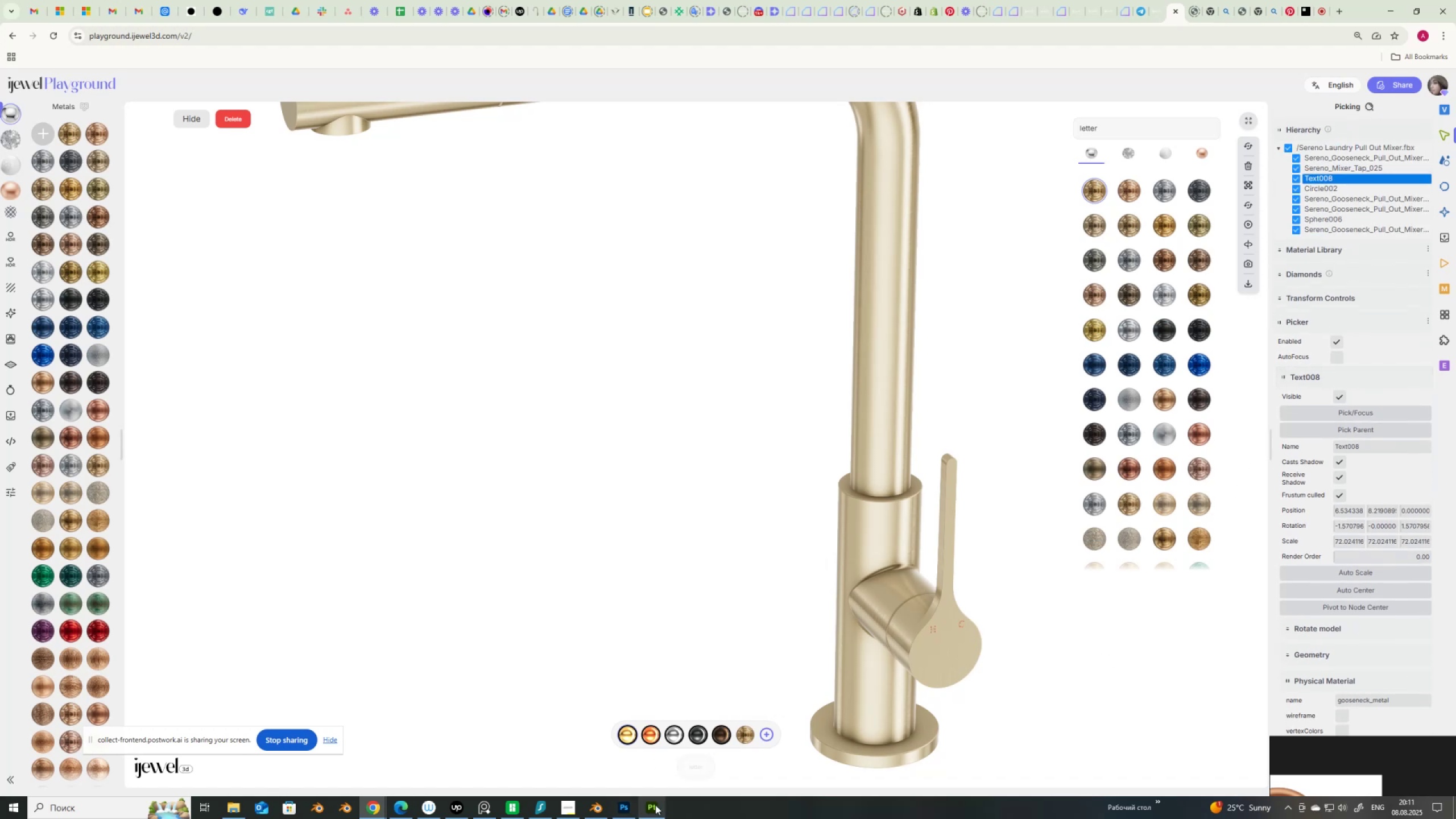 
left_click([651, 808])
 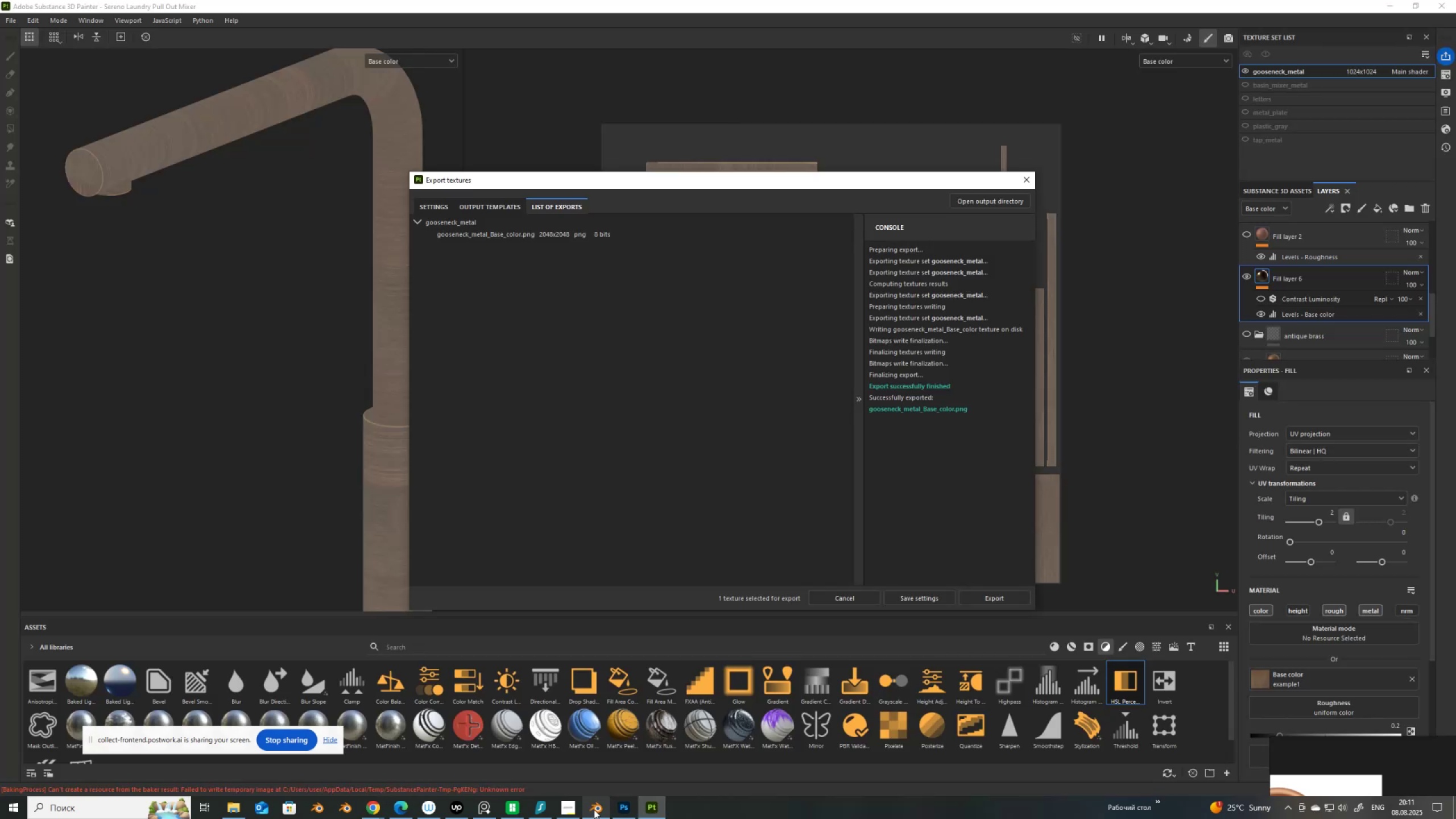 
left_click([594, 808])
 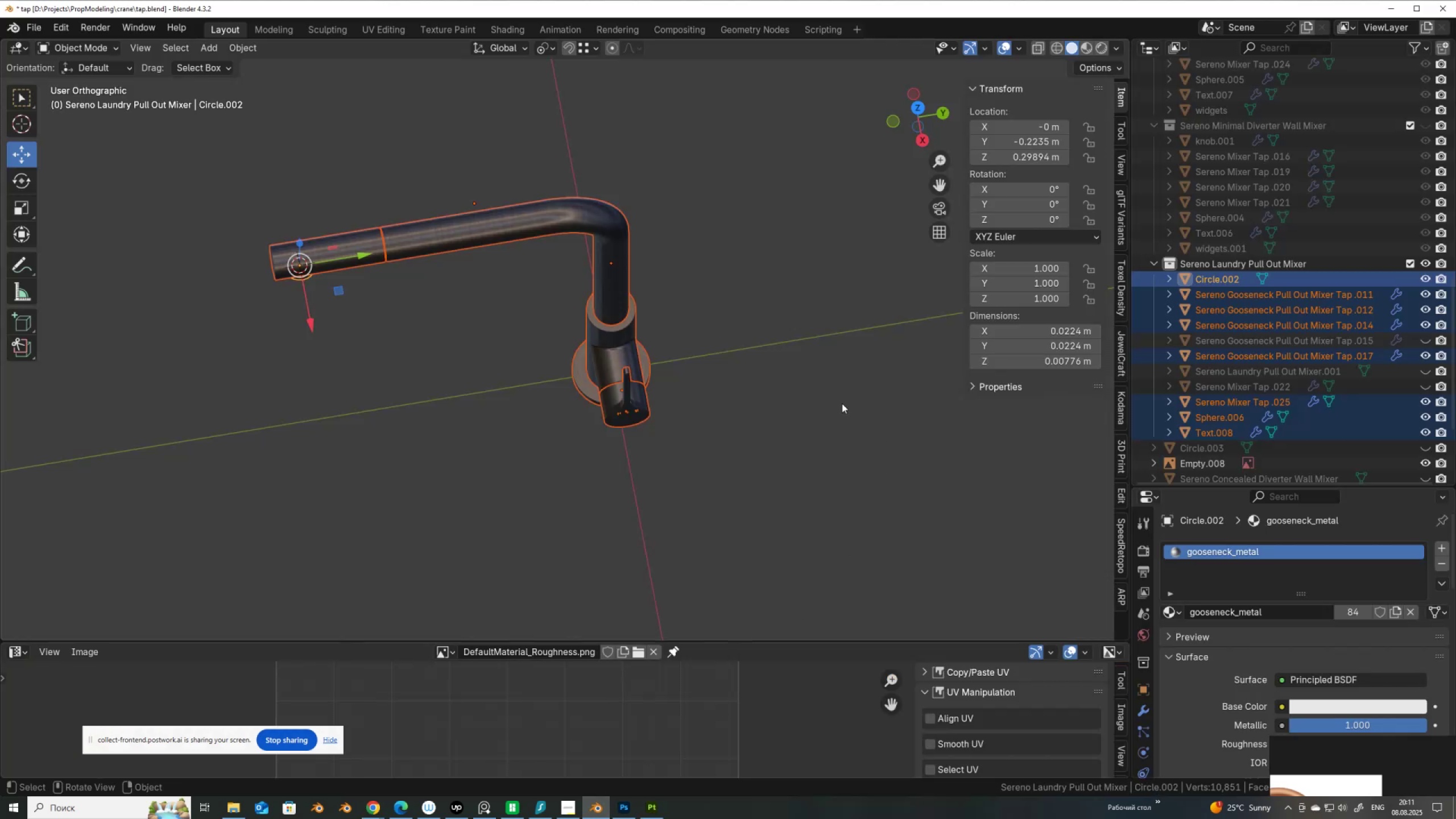 
scroll: coordinate [660, 504], scroll_direction: up, amount: 7.0
 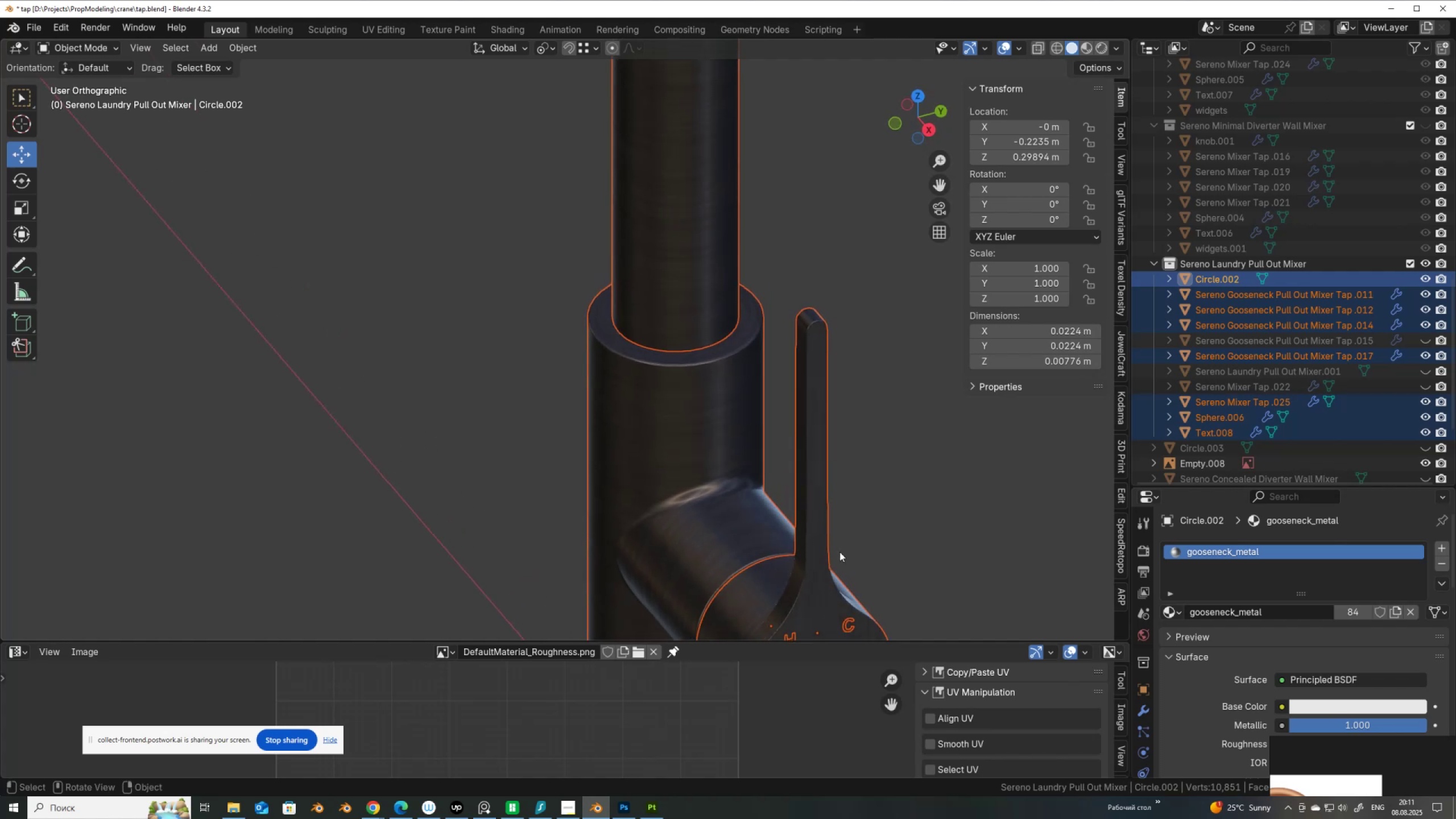 
hold_key(key=ShiftLeft, duration=0.62)
 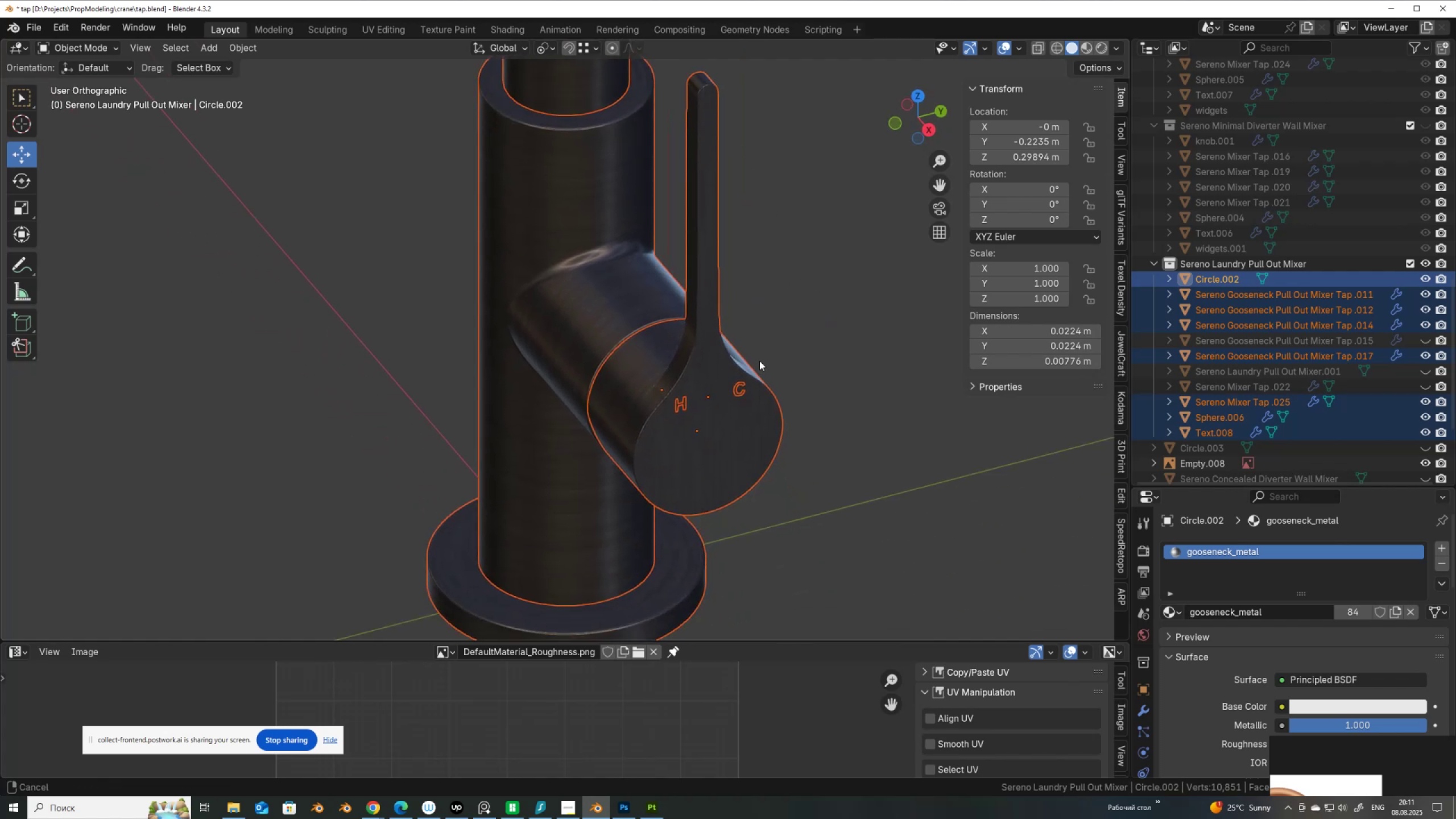 
scroll: coordinate [748, 438], scroll_direction: up, amount: 2.0
 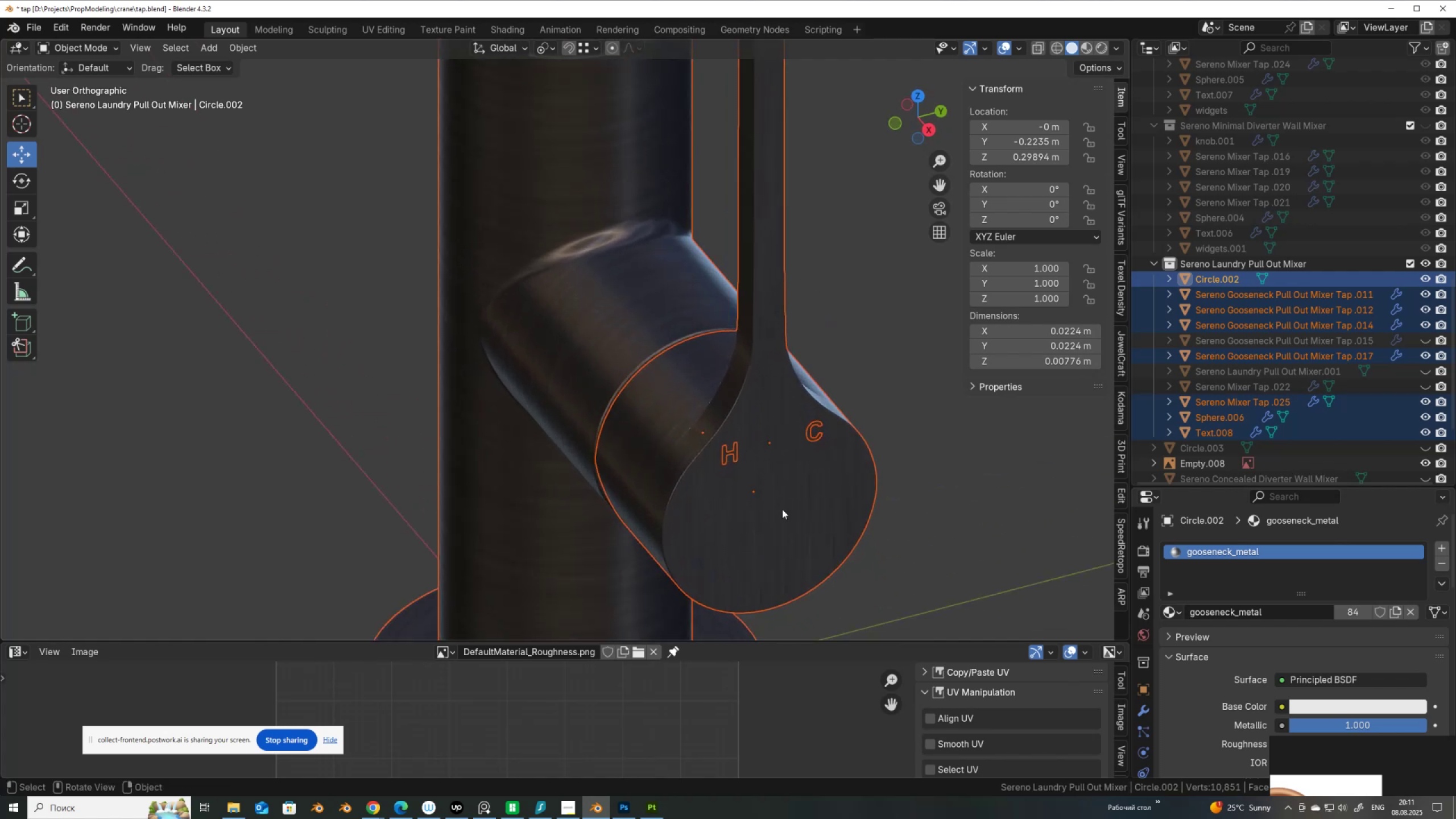 
left_click([783, 512])
 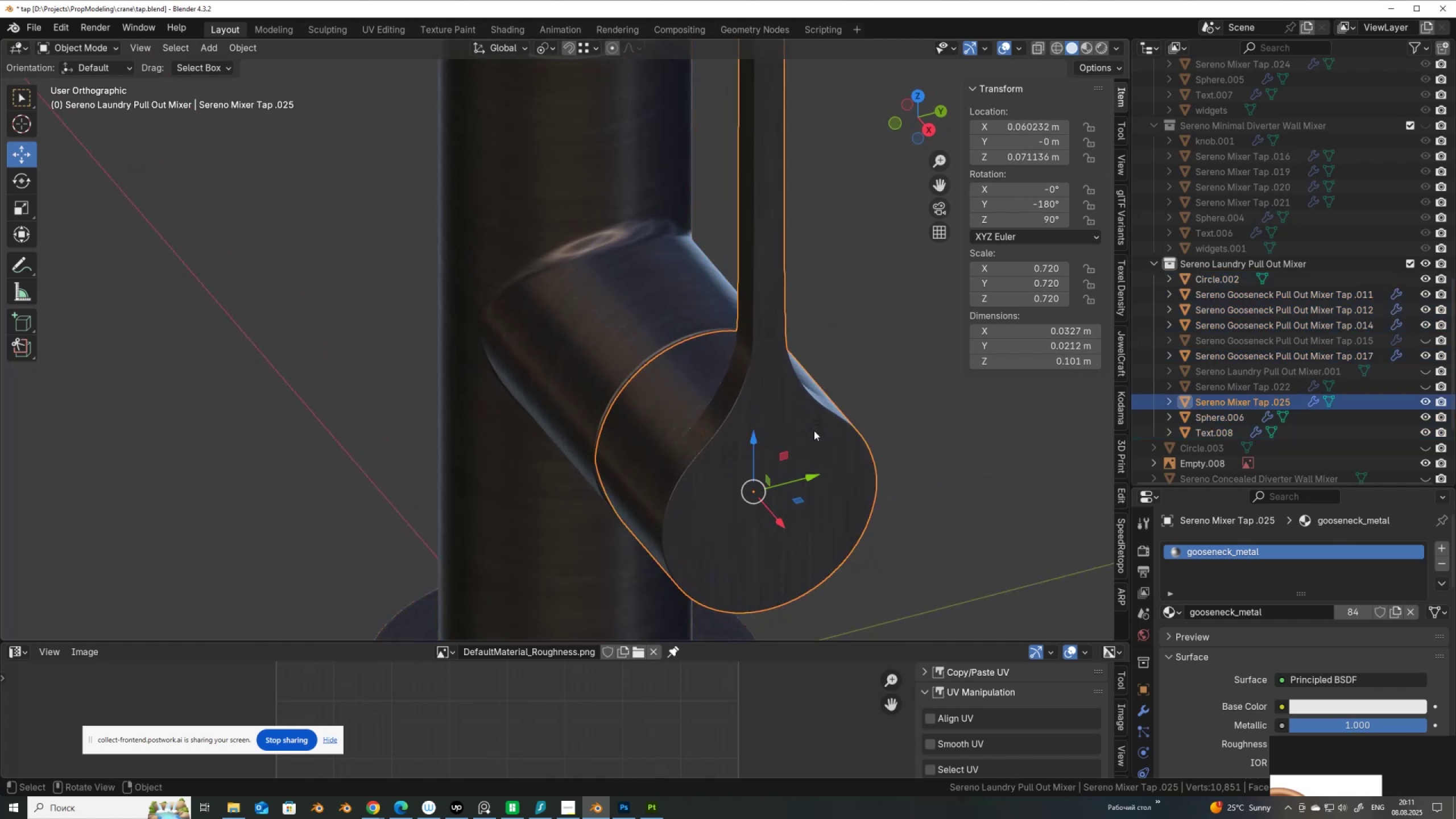 
left_click([812, 430])
 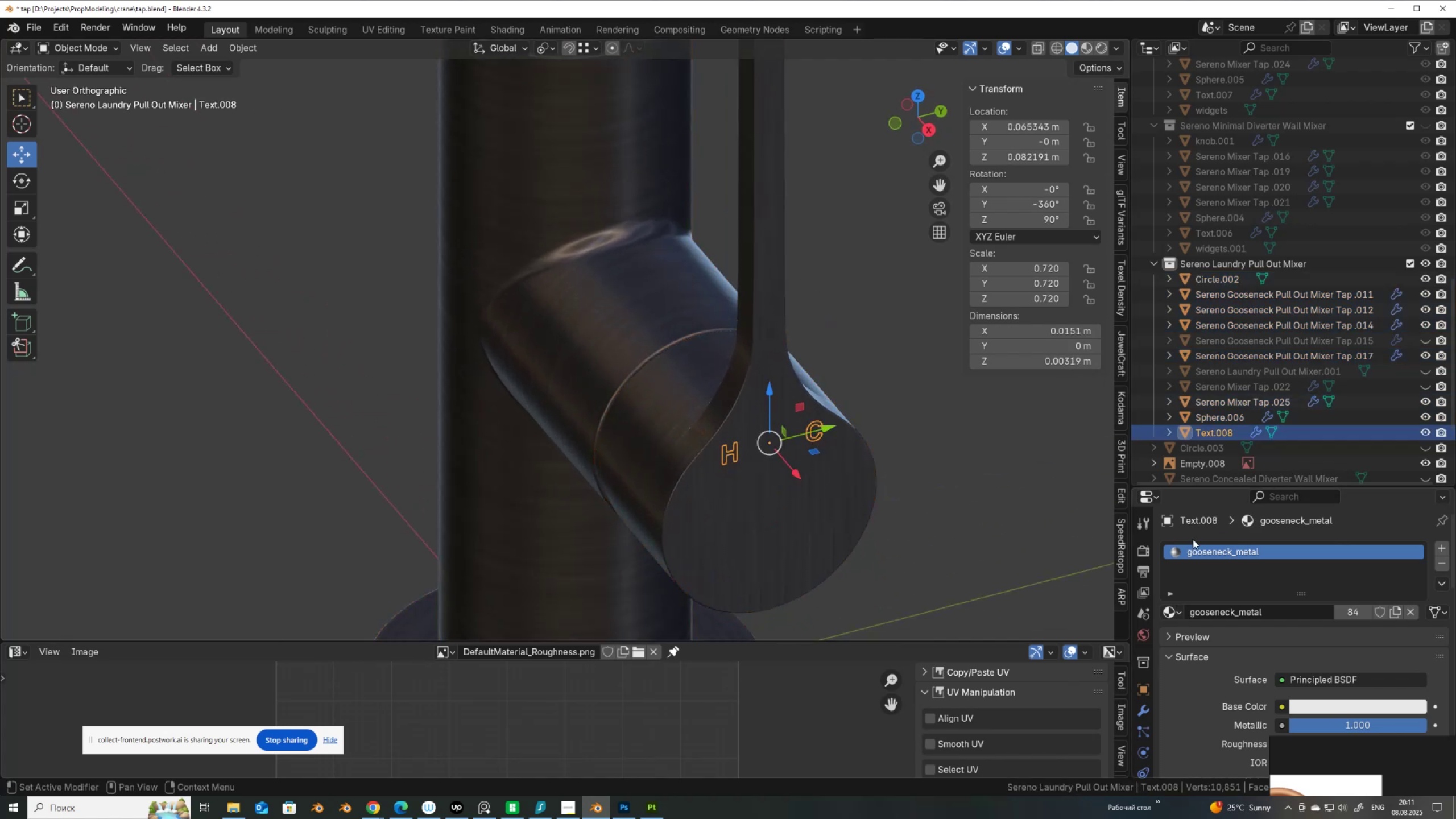 
left_click([1226, 232])
 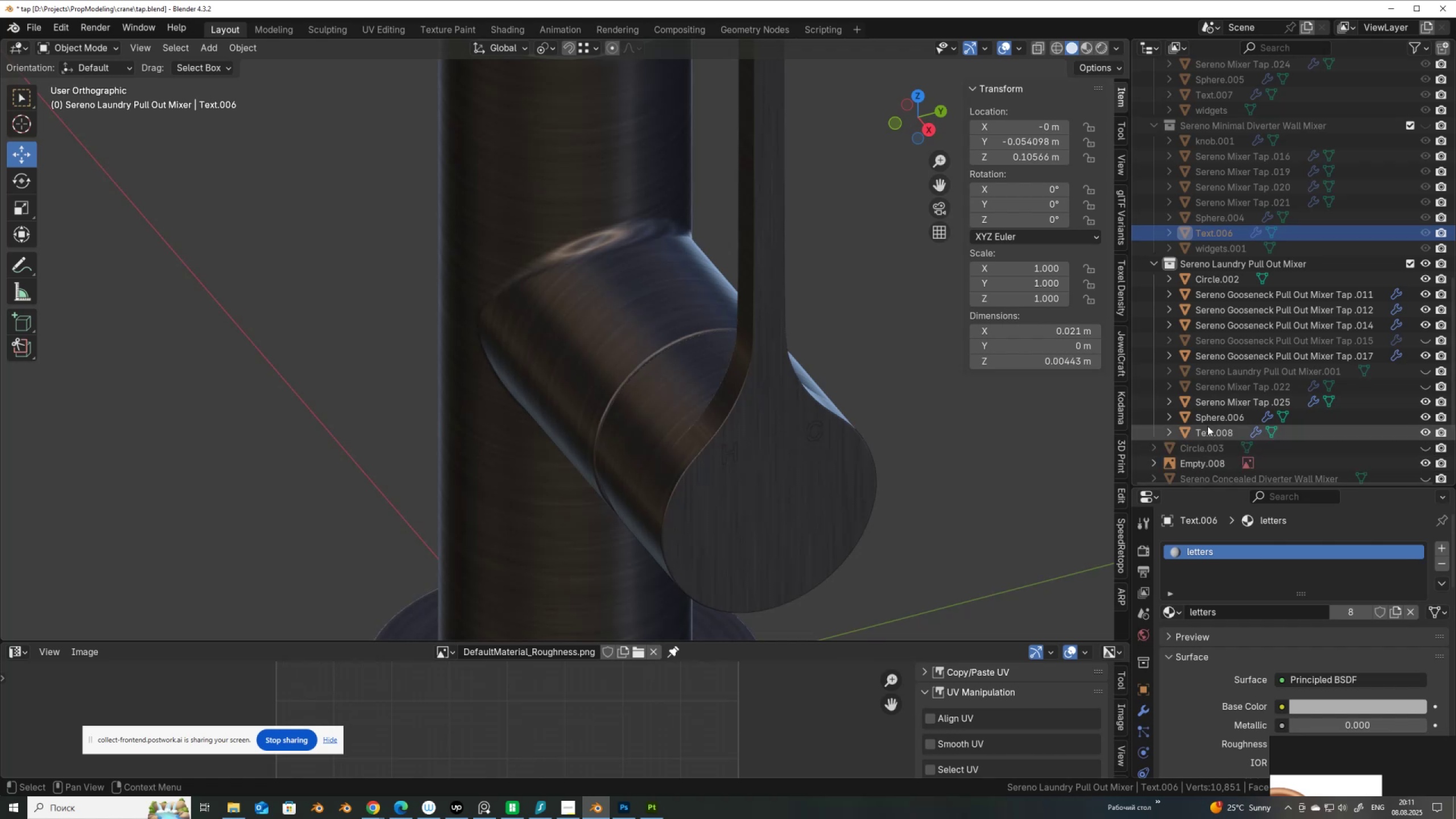 
left_click([1207, 431])
 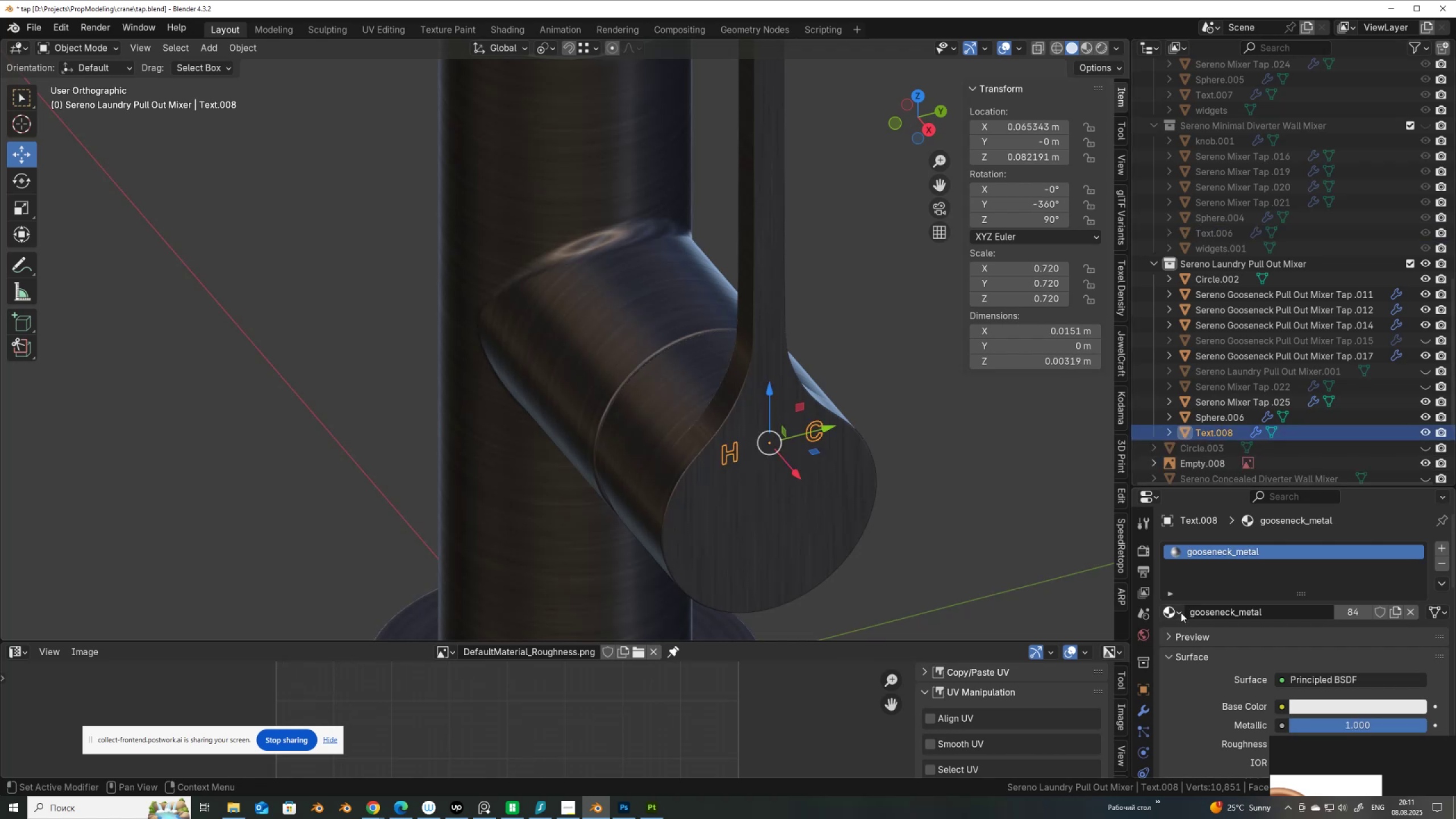 
left_click([1180, 611])
 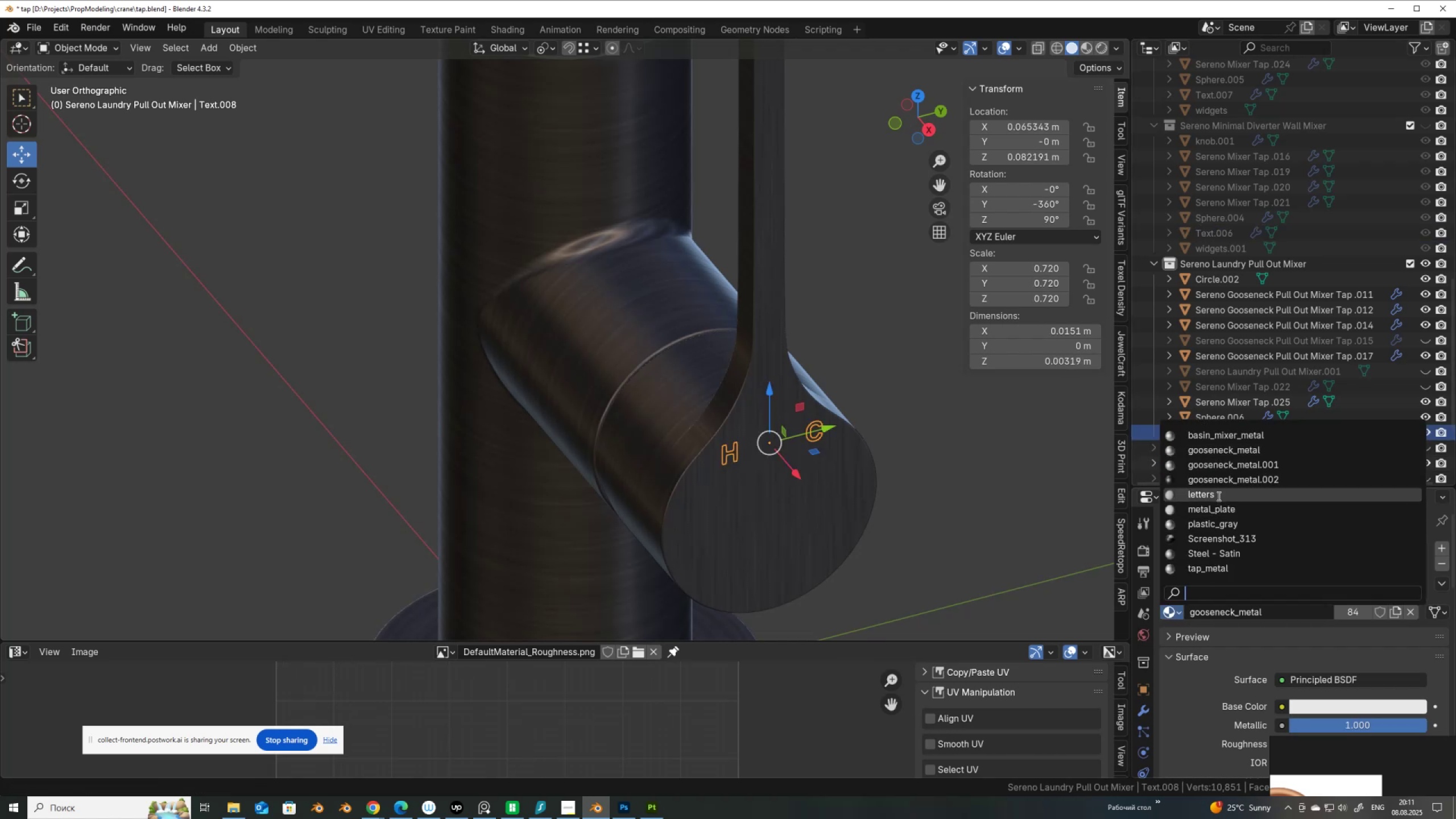 
left_click([1218, 493])
 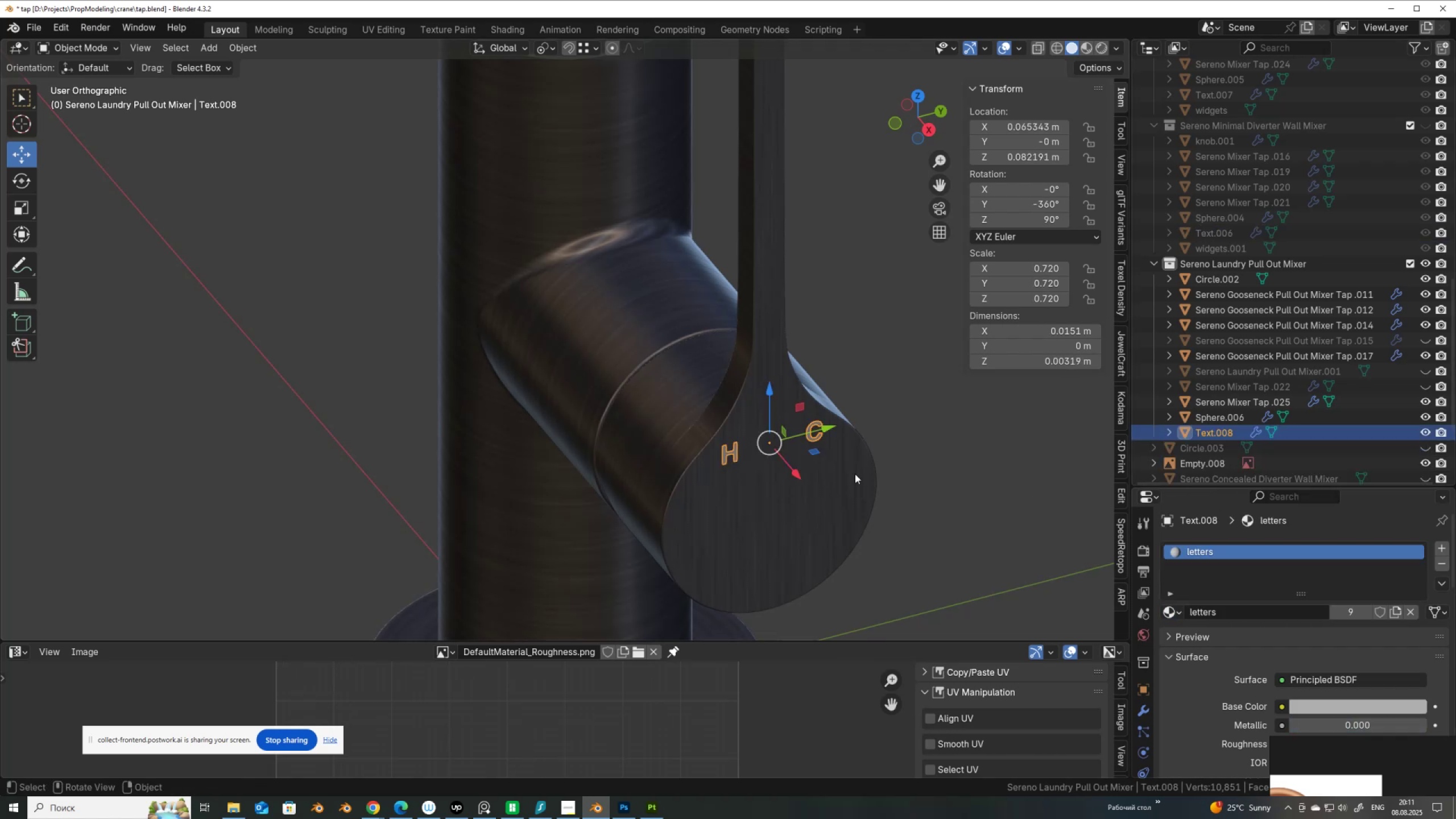 
scroll: coordinate [730, 431], scroll_direction: down, amount: 13.0
 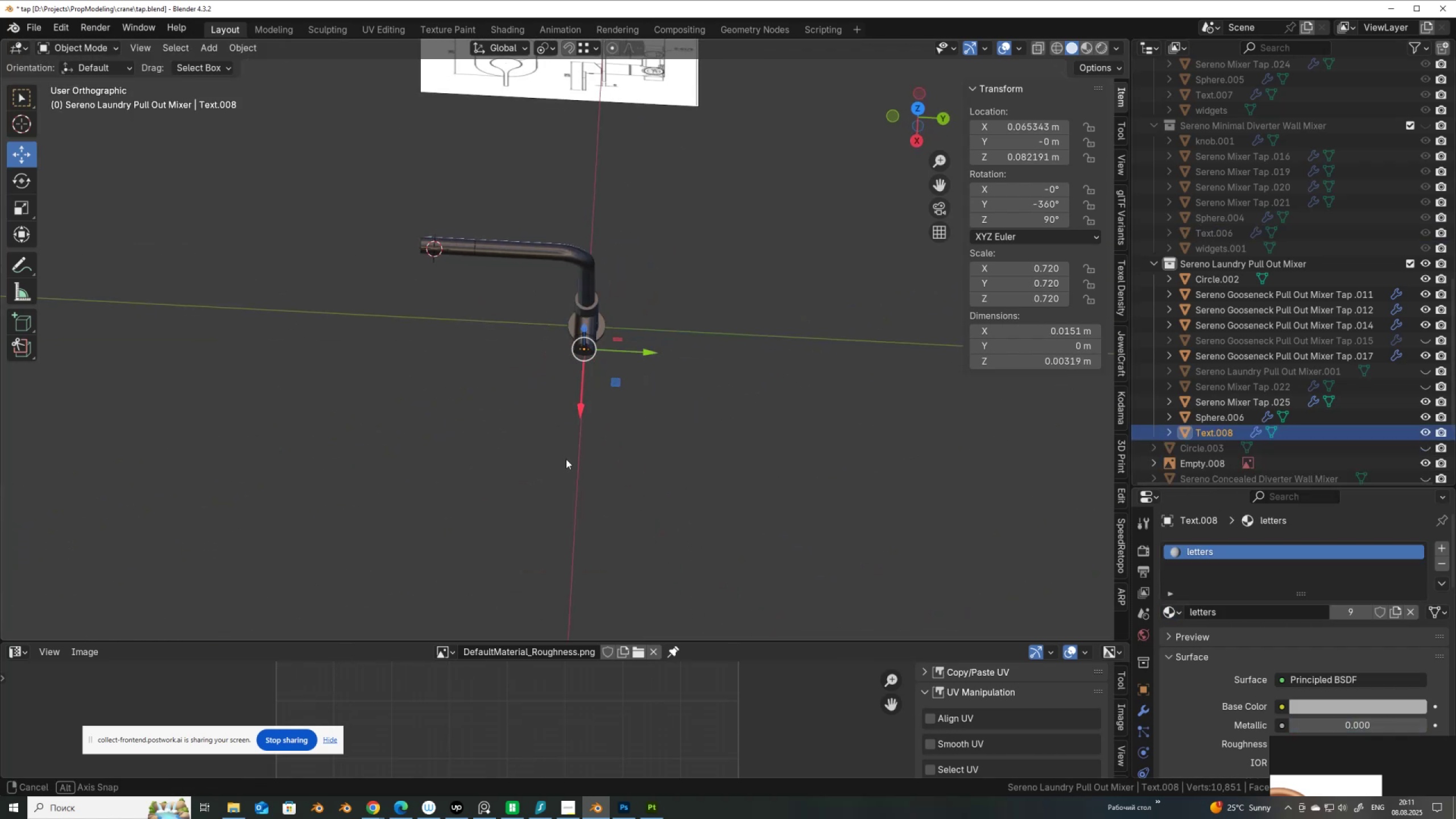 
left_click_drag(start_coordinate=[712, 402], to_coordinate=[435, 383])
 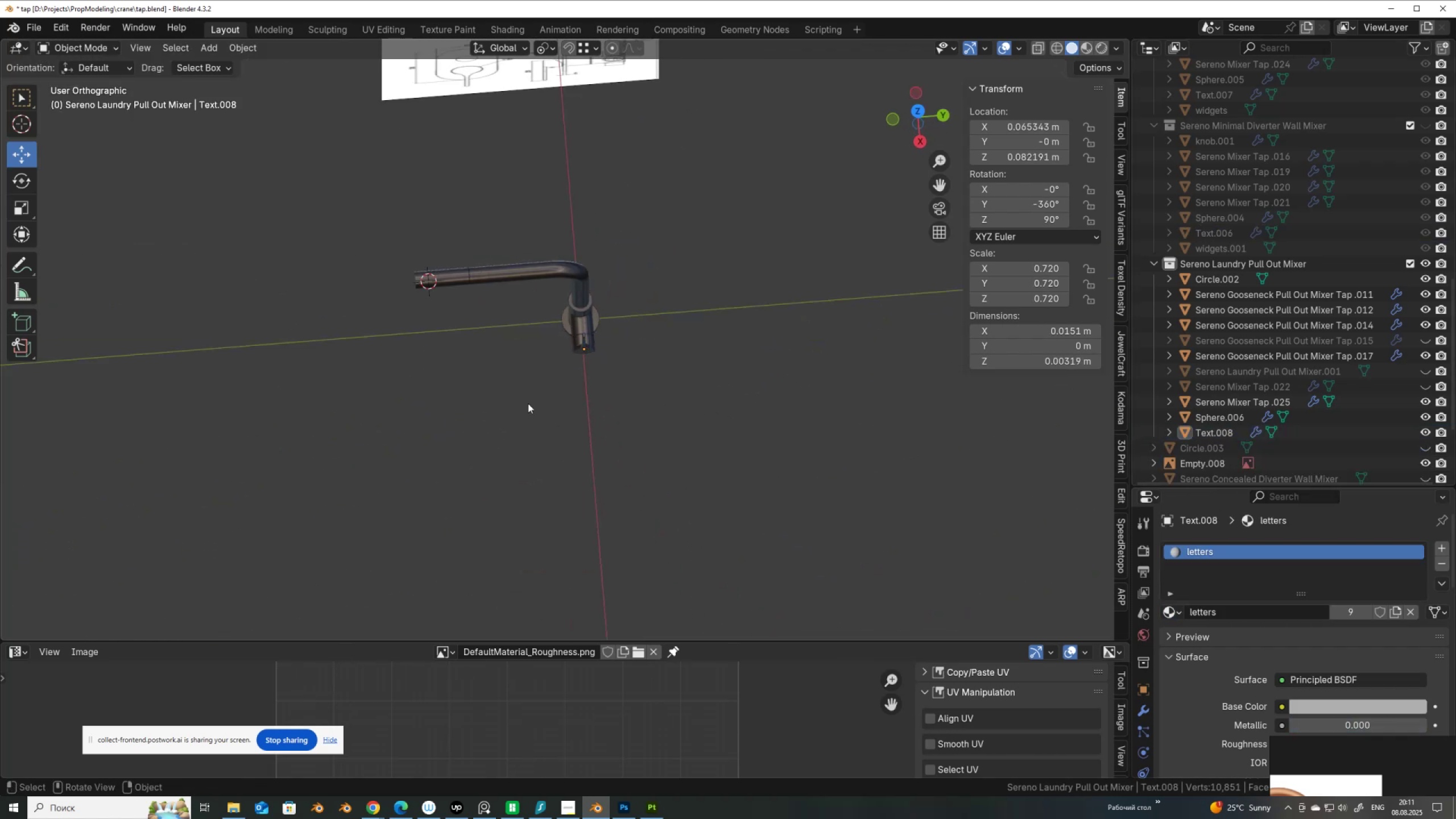 
left_click_drag(start_coordinate=[658, 417], to_coordinate=[382, 229])
 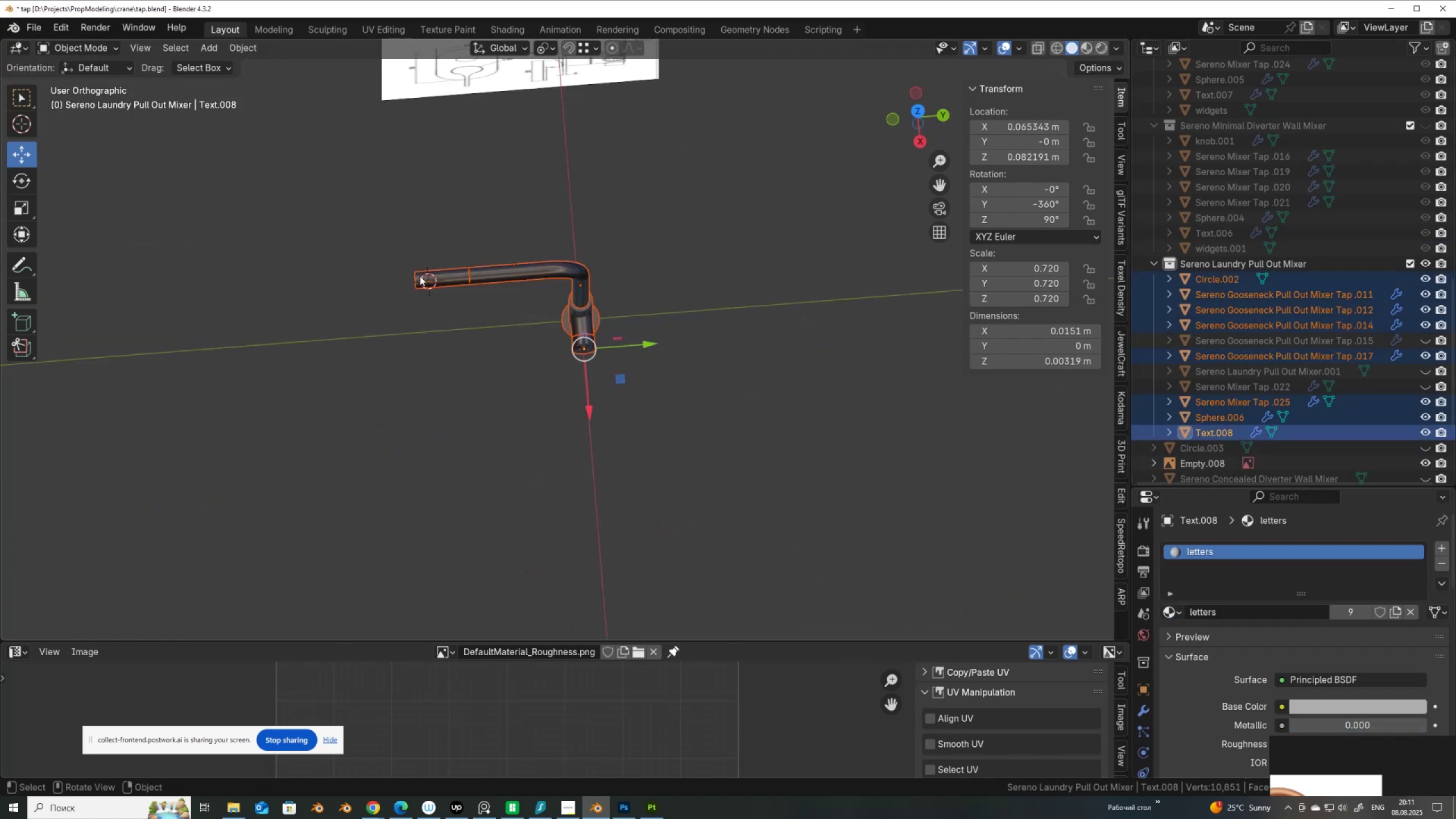 
key(Q)
 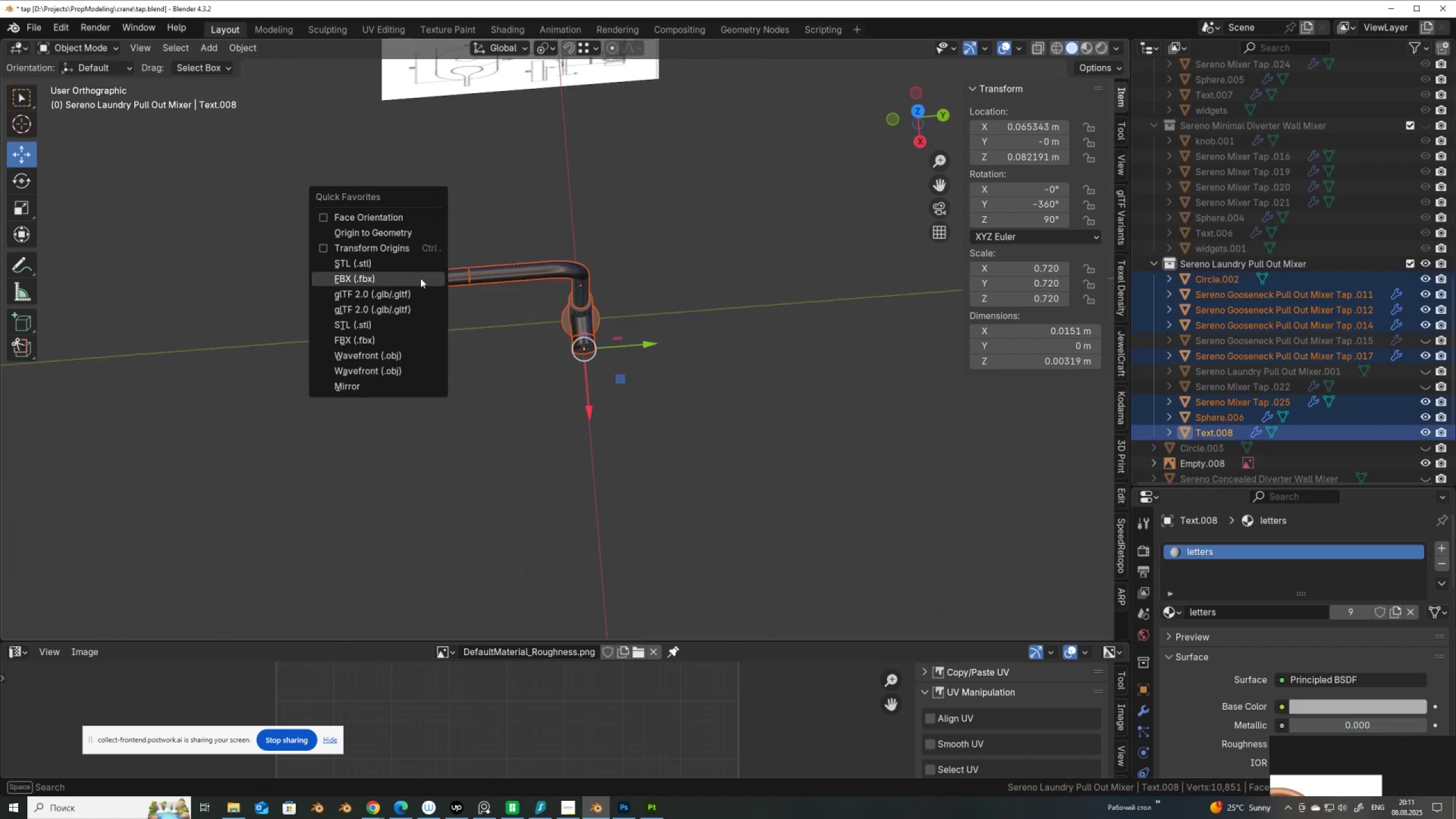 
left_click([420, 278])
 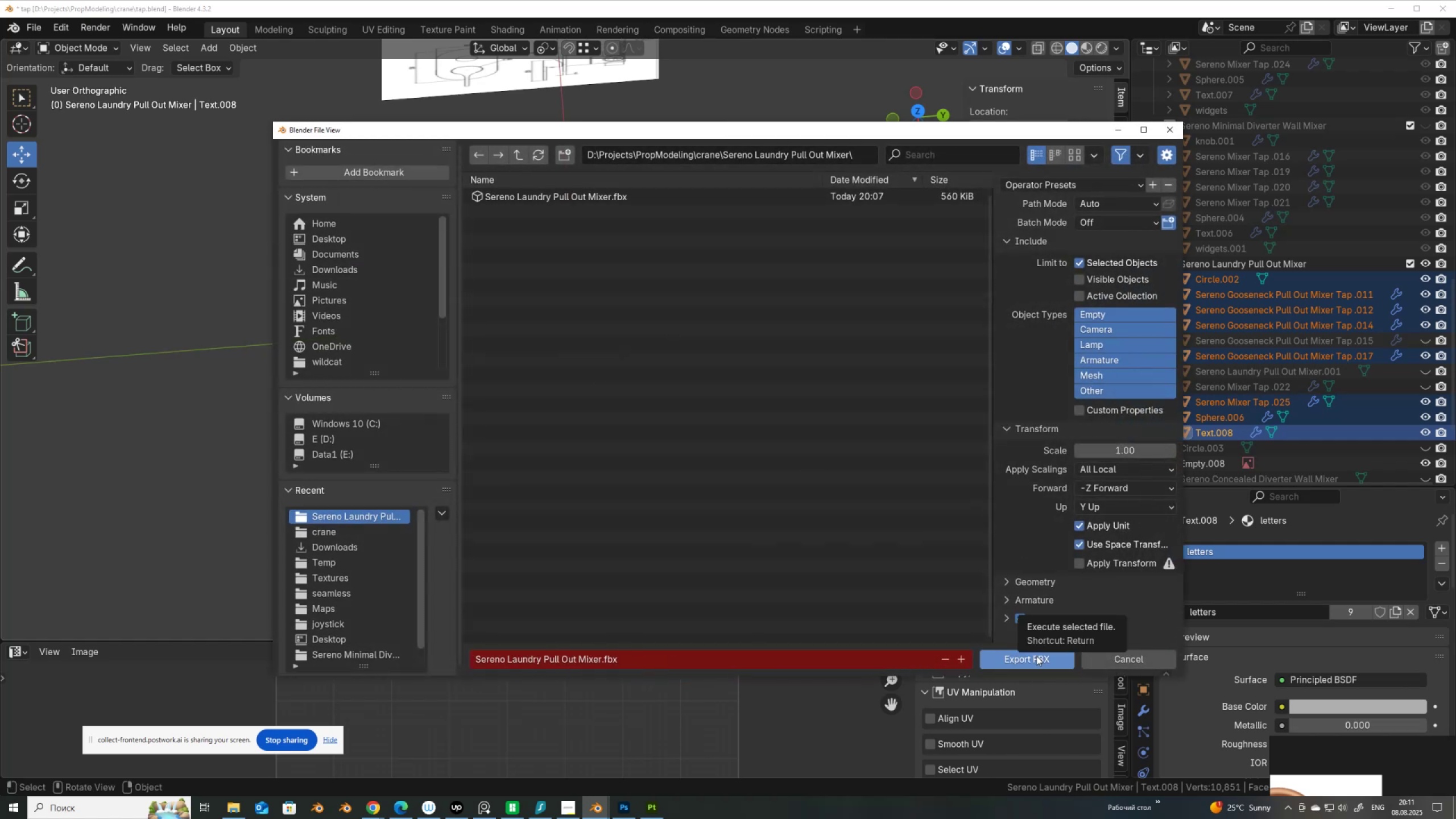 
left_click([1036, 656])
 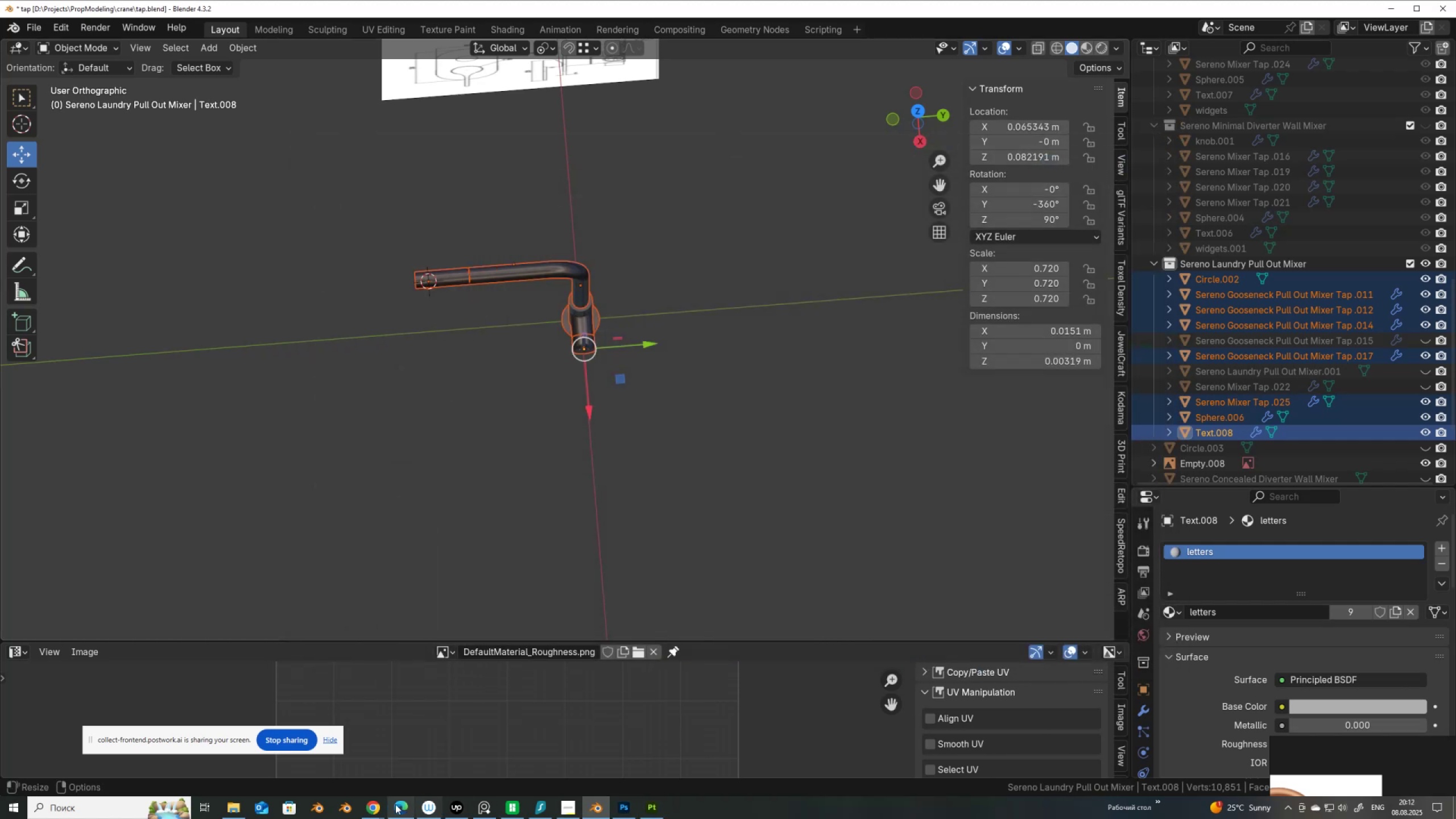 
left_click([378, 804])
 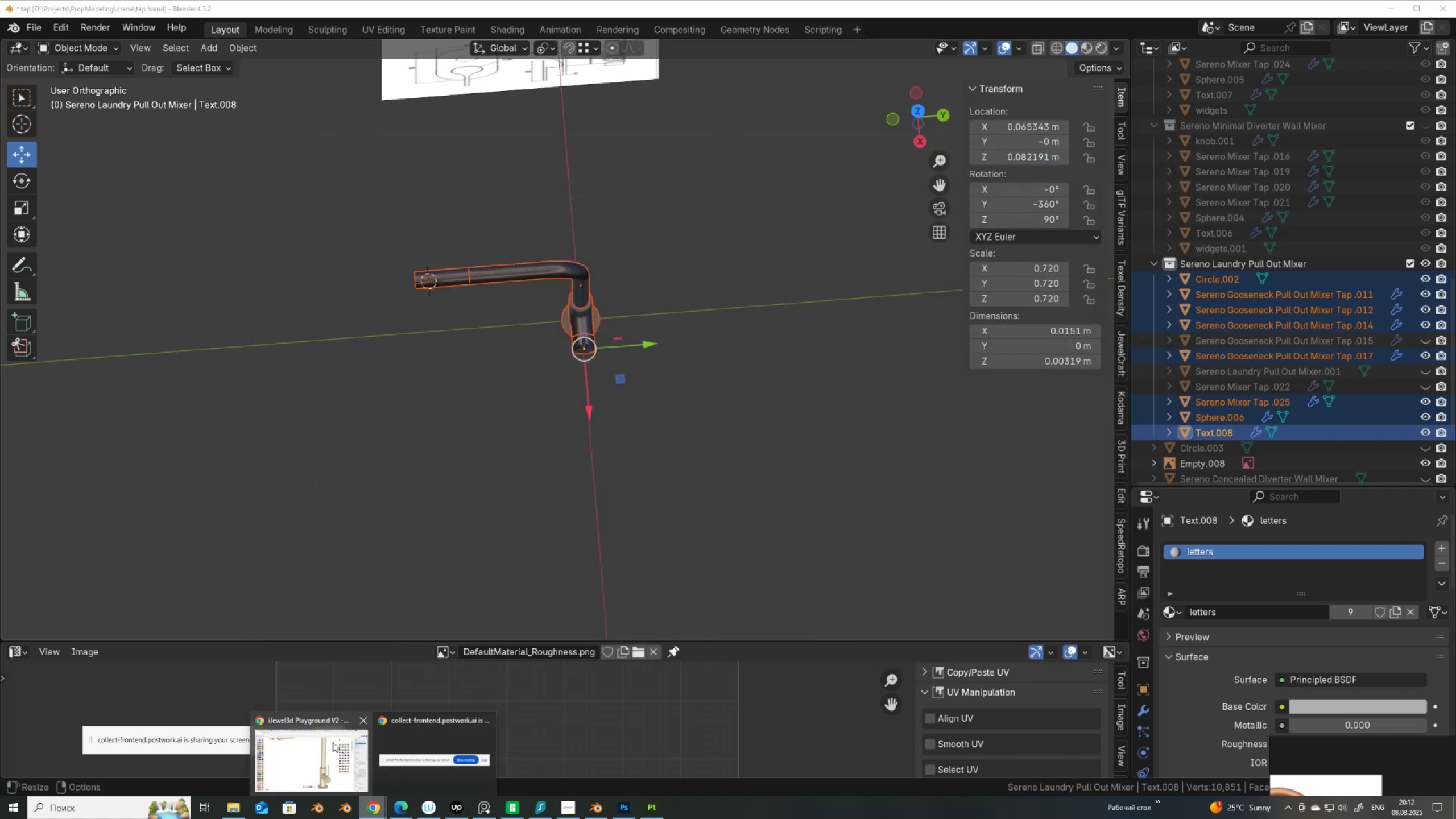 
left_click([321, 755])
 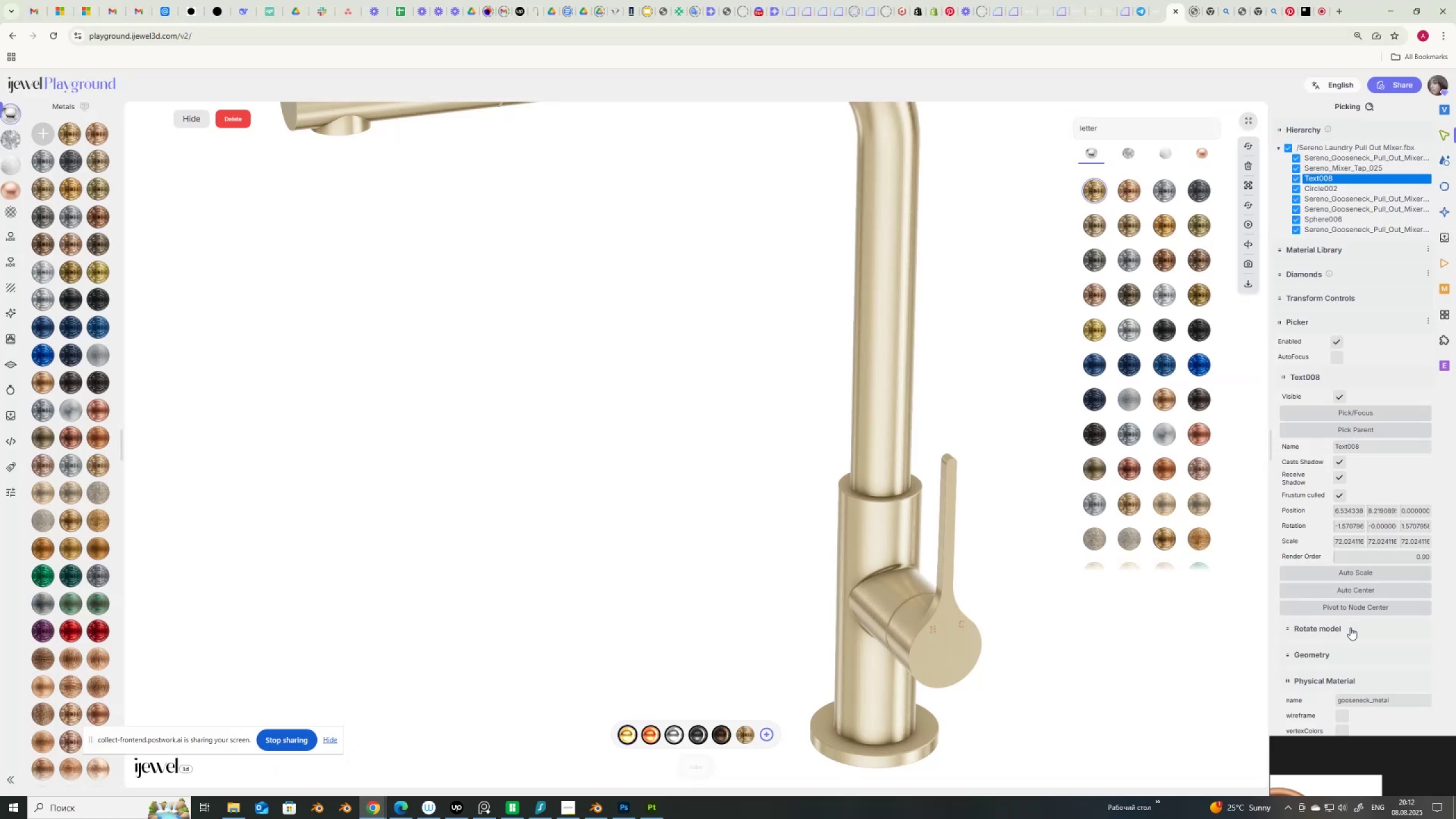 
scroll: coordinate [1349, 633], scroll_direction: down, amount: 2.0
 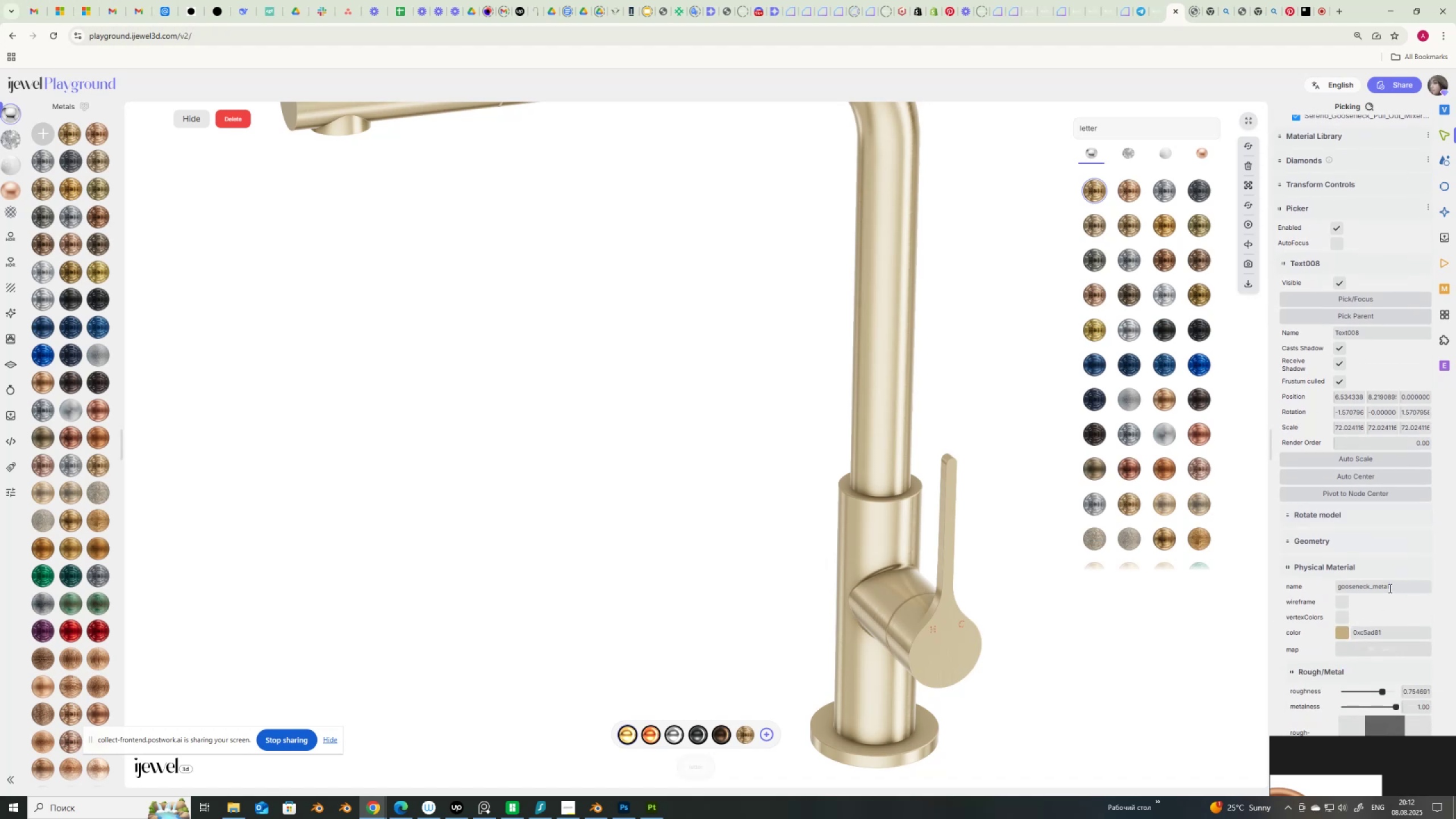 
left_click_drag(start_coordinate=[1390, 587], to_coordinate=[1276, 599])
 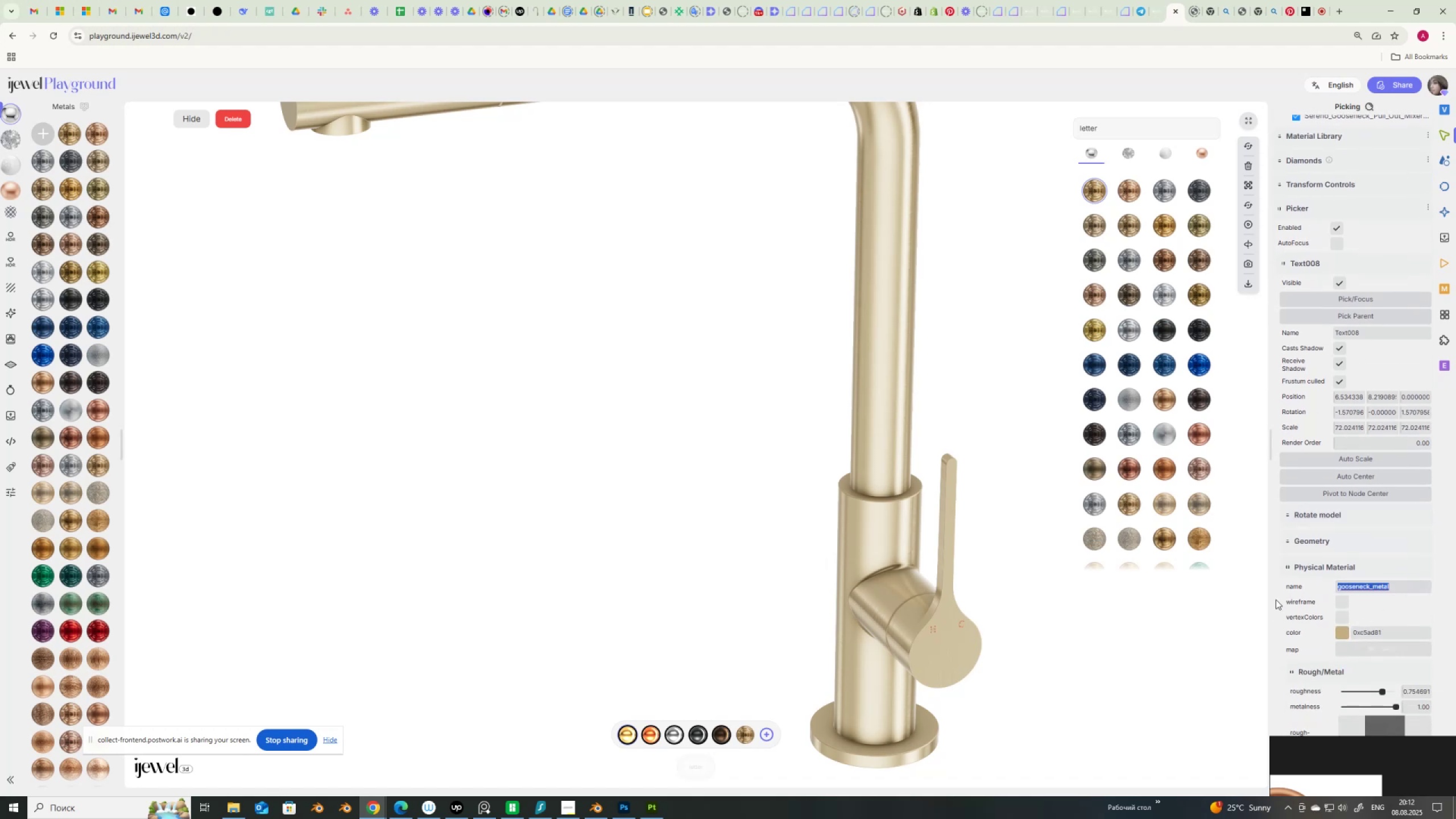 
type(letters)
key(NumpadEnter)
 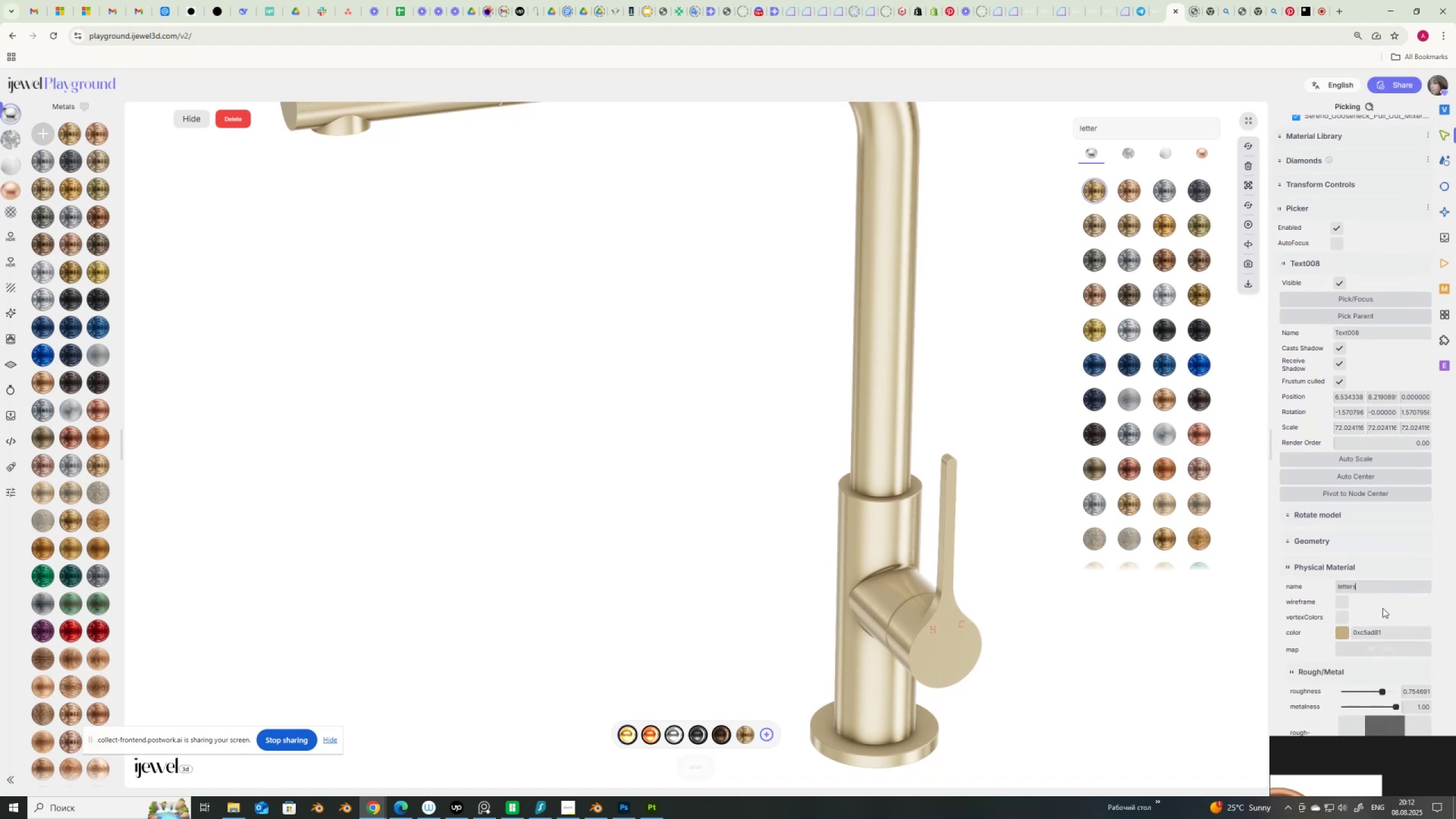 
left_click([1383, 630])
 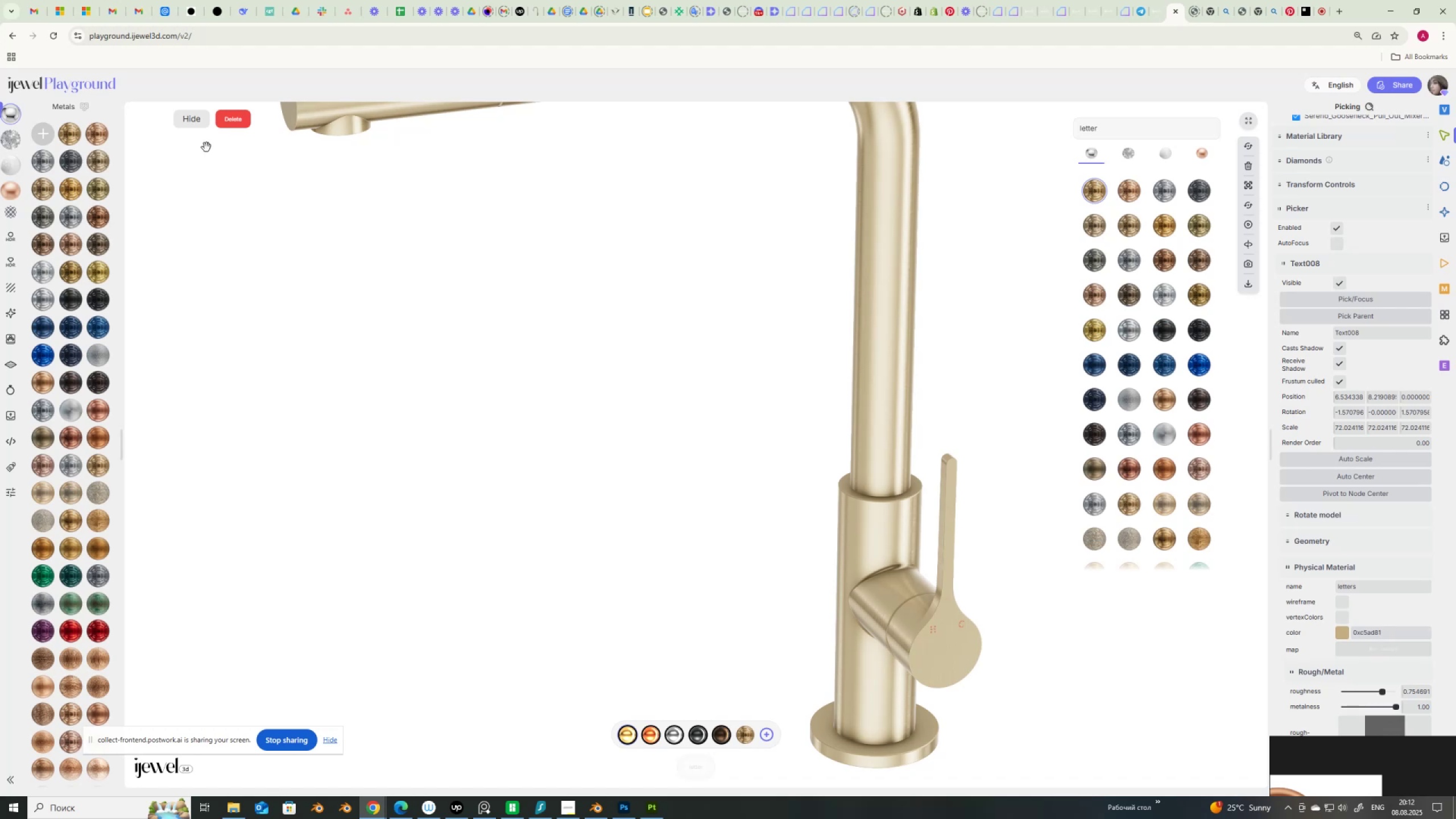 
left_click([202, 122])
 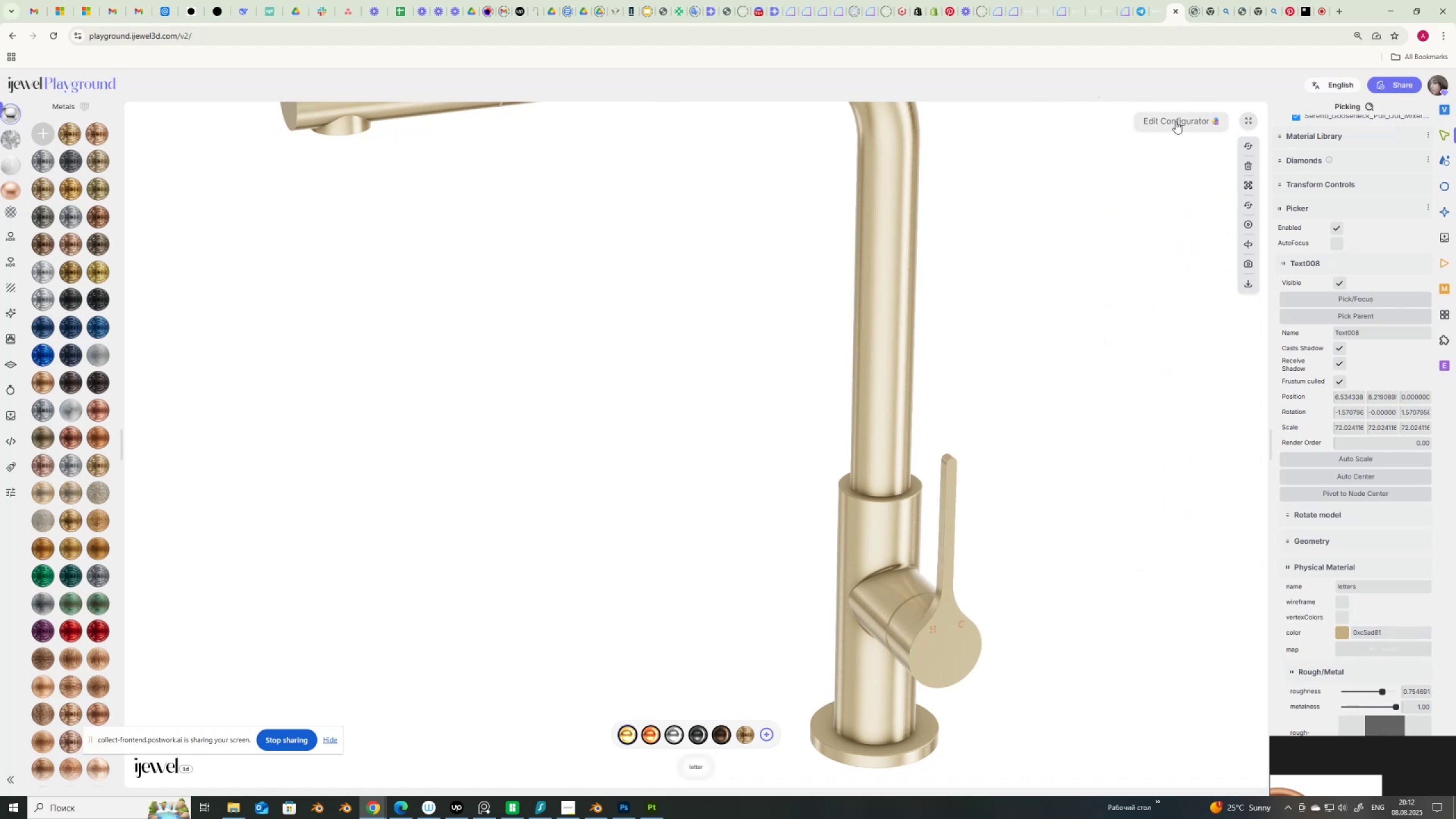 
left_click([1176, 121])
 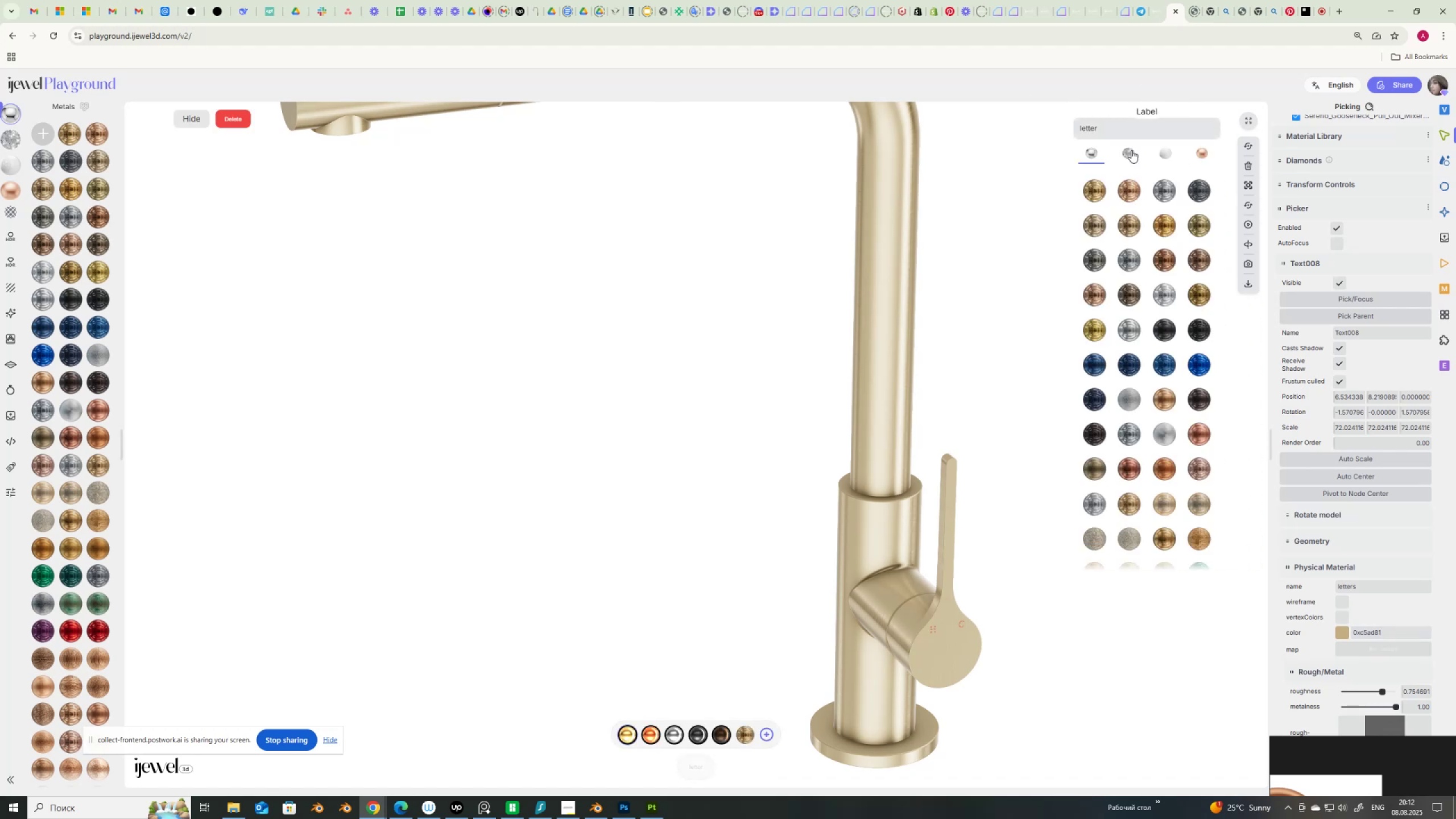 
left_click([1105, 128])
 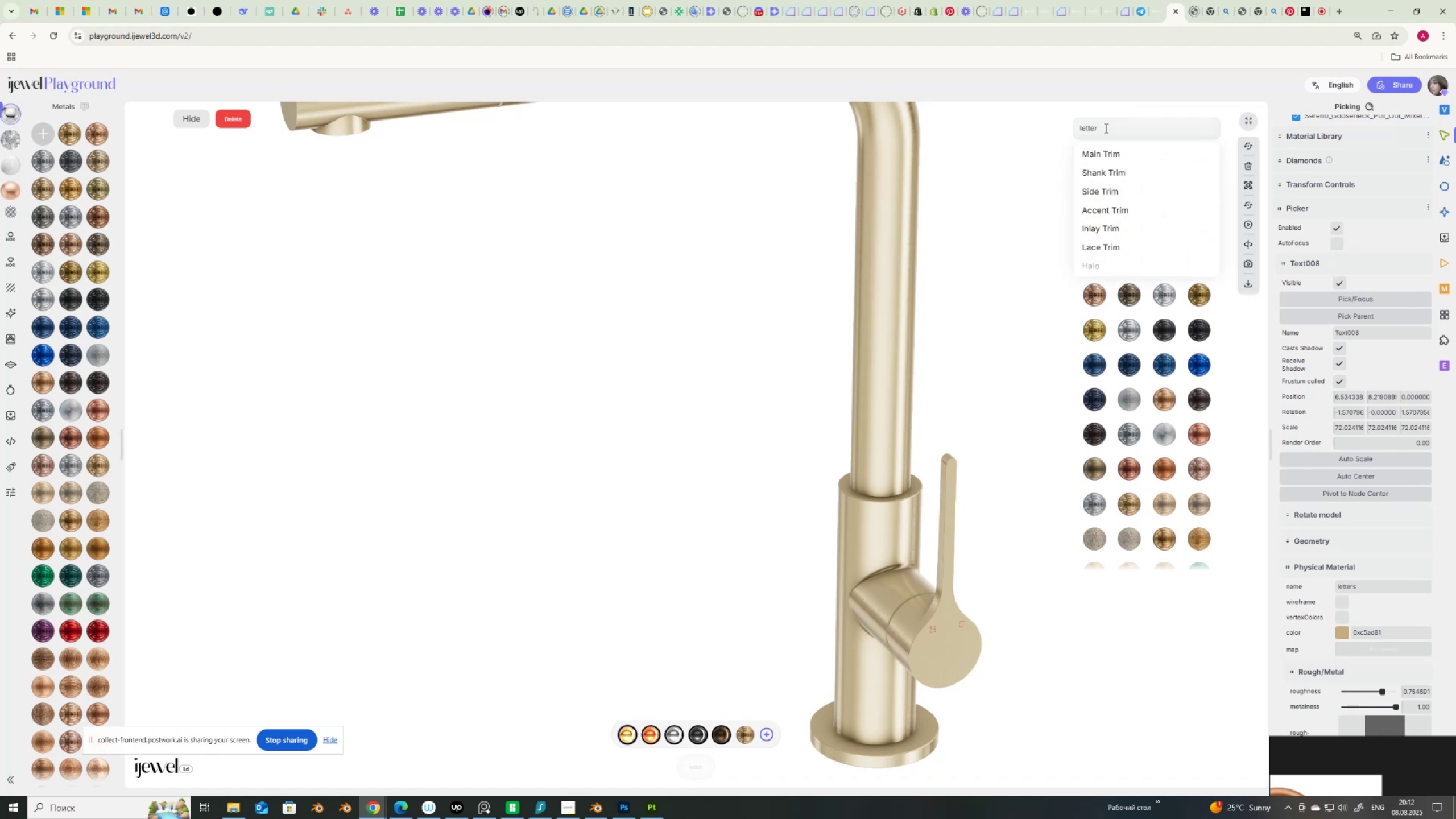 
key(S)
 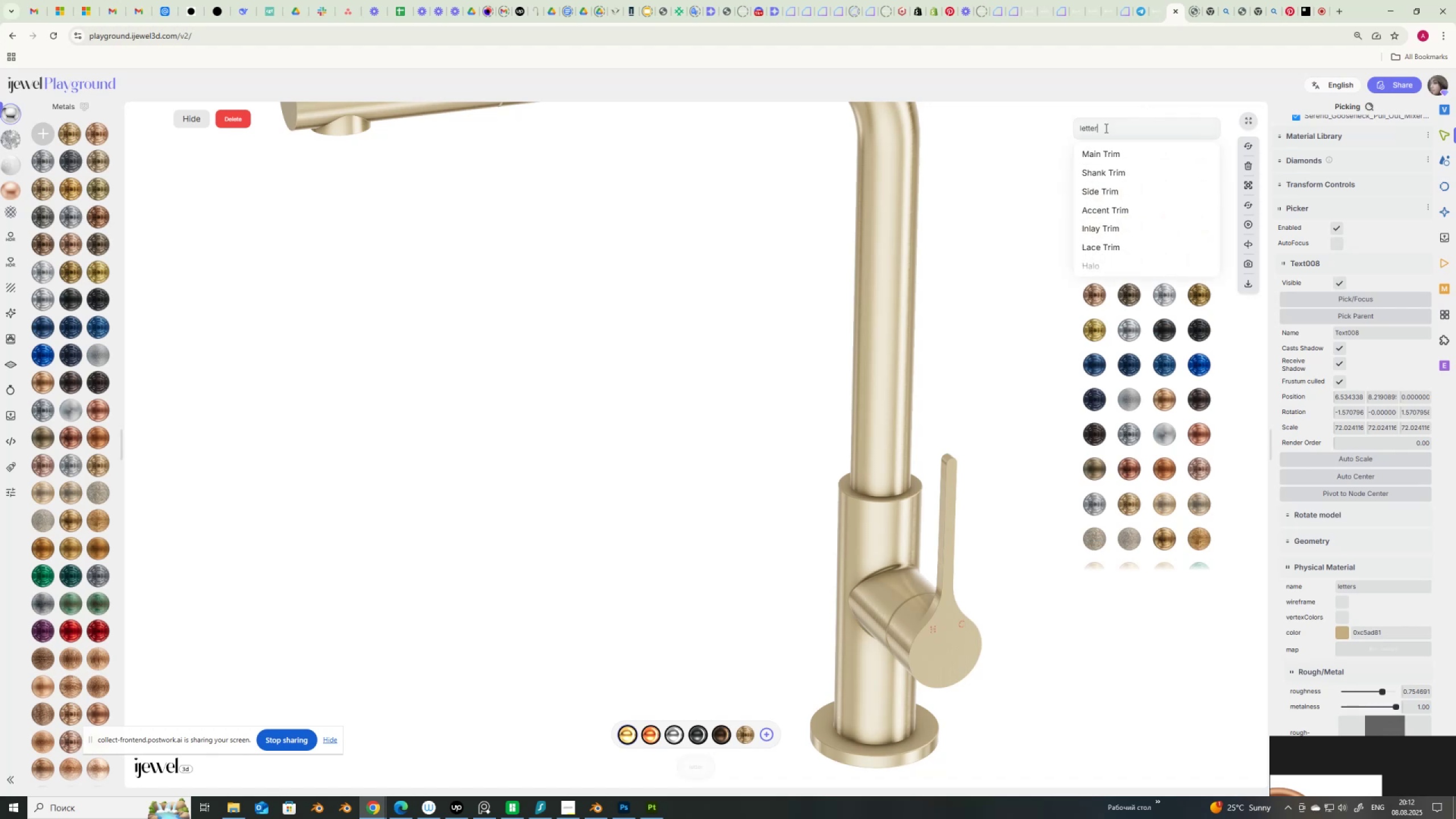 
key(NumpadEnter)
 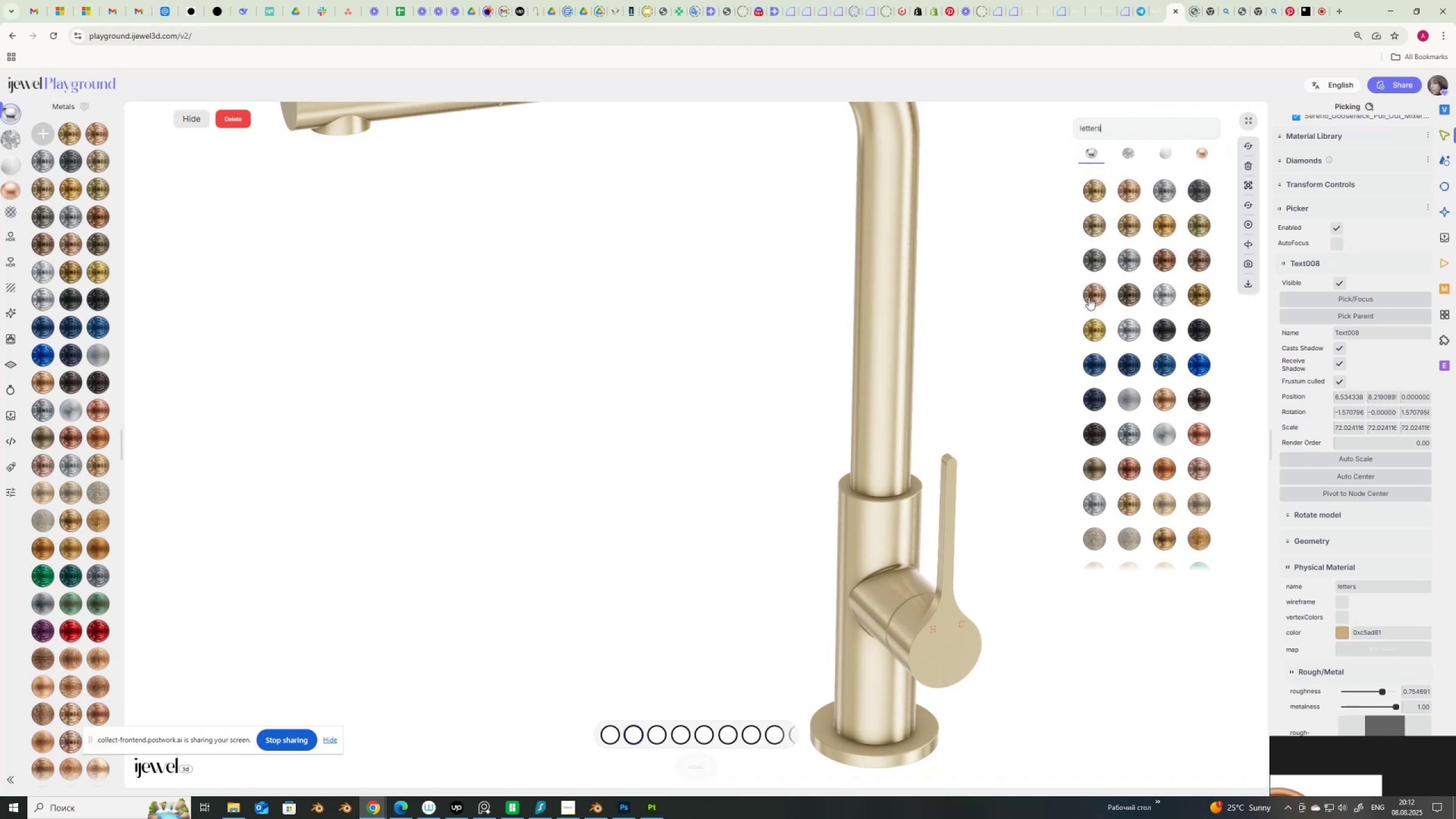 
wait(8.61)
 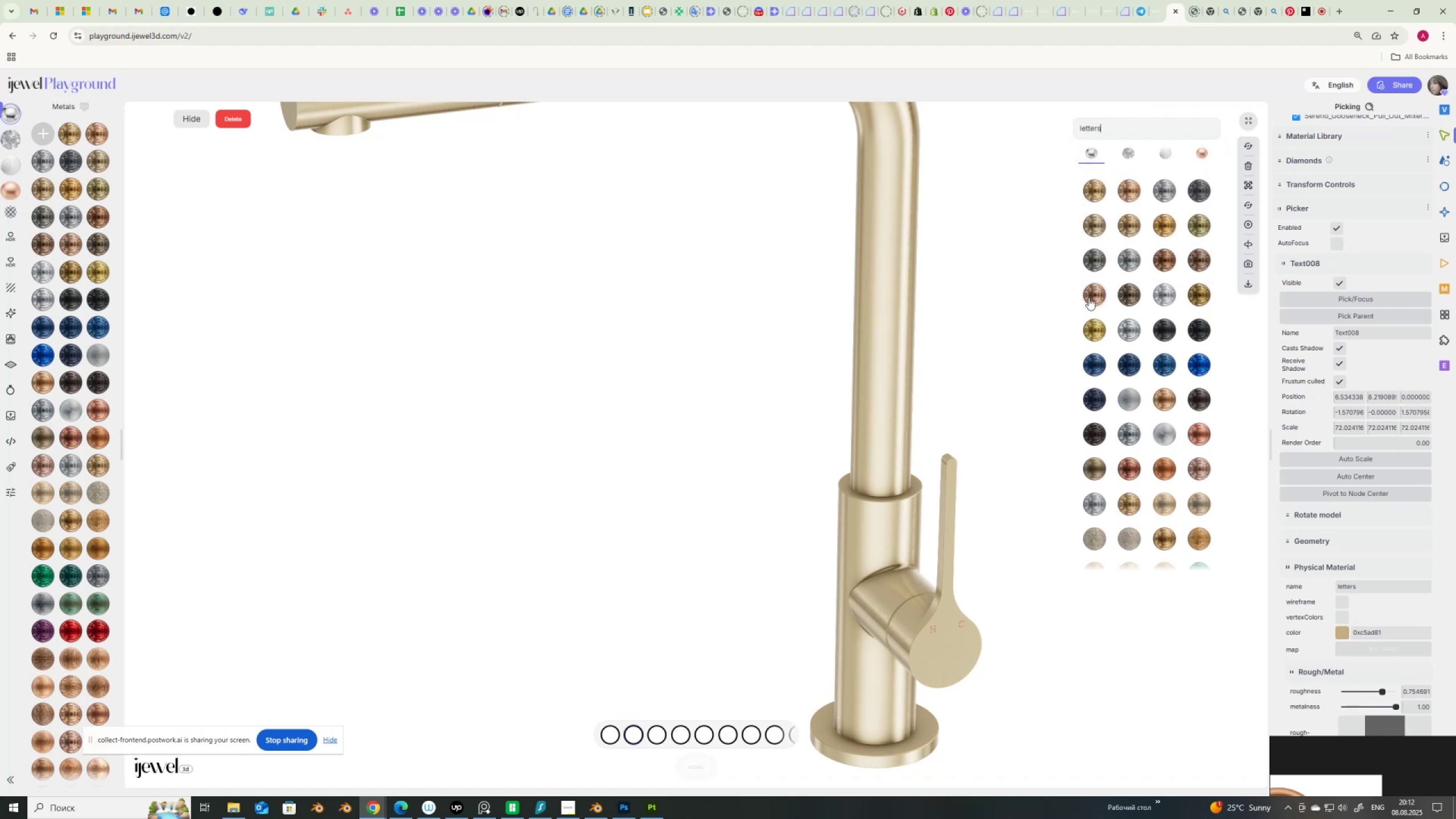 
left_click([606, 738])
 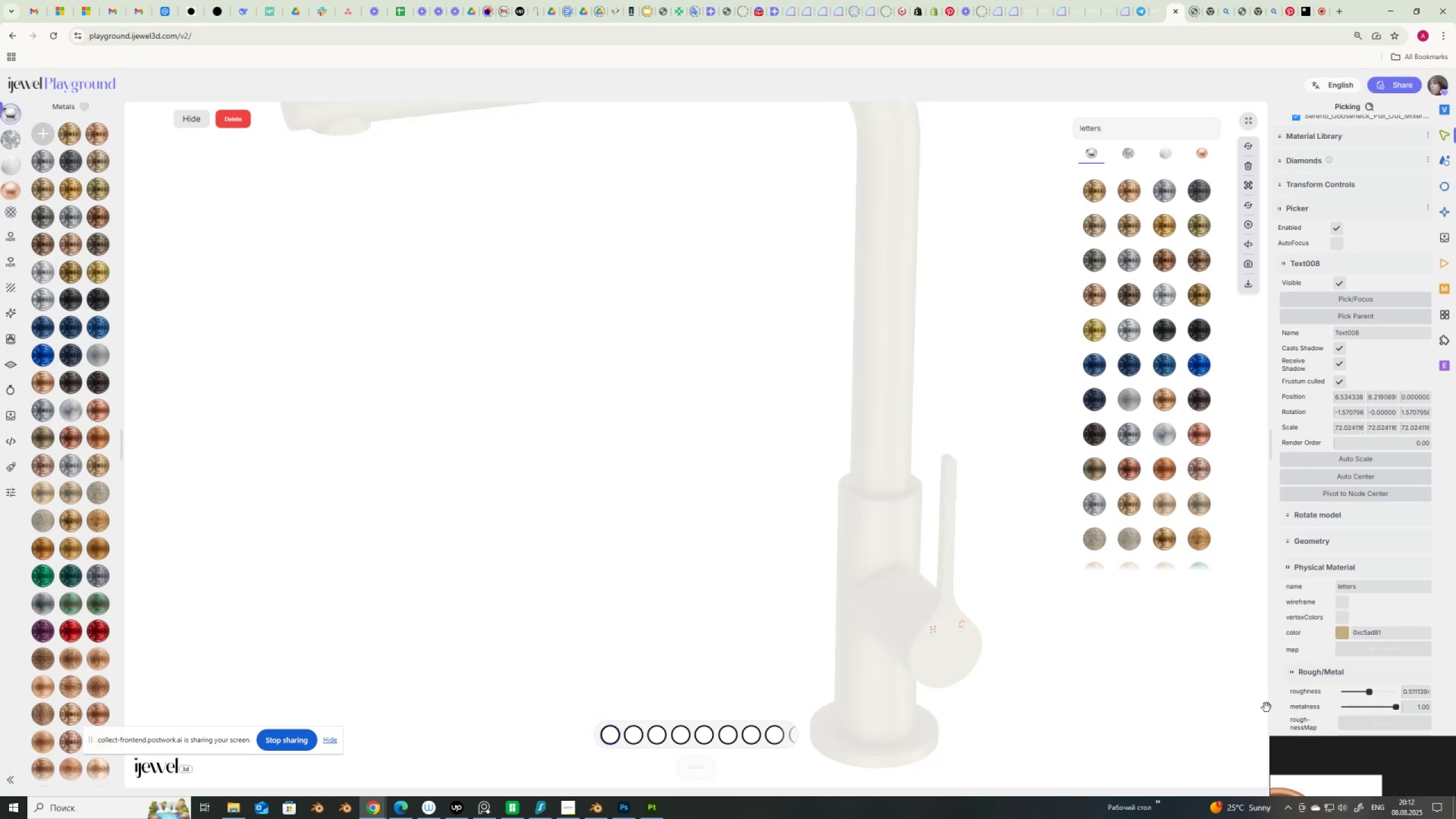 
wait(9.19)
 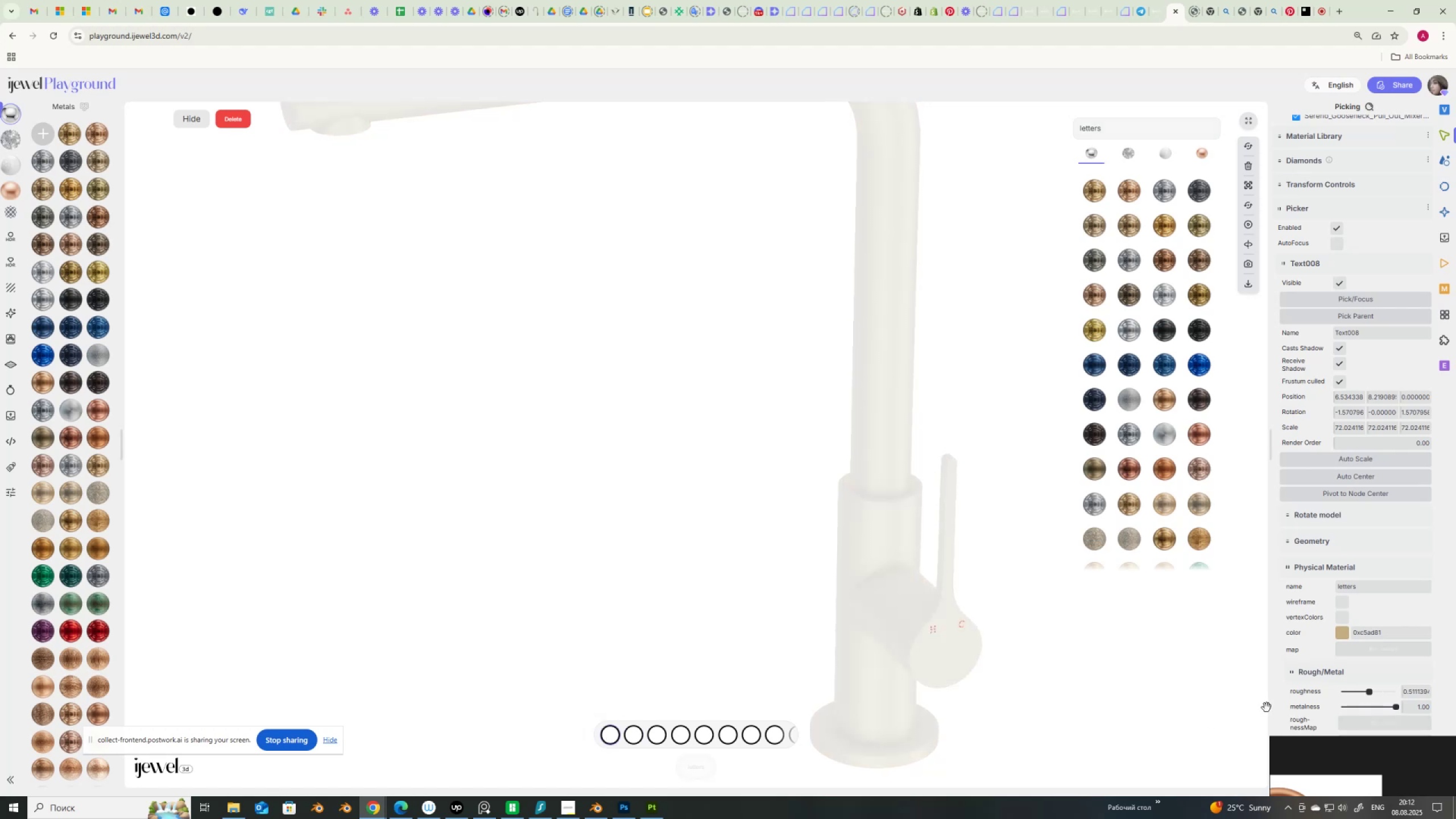 
left_click([890, 390])
 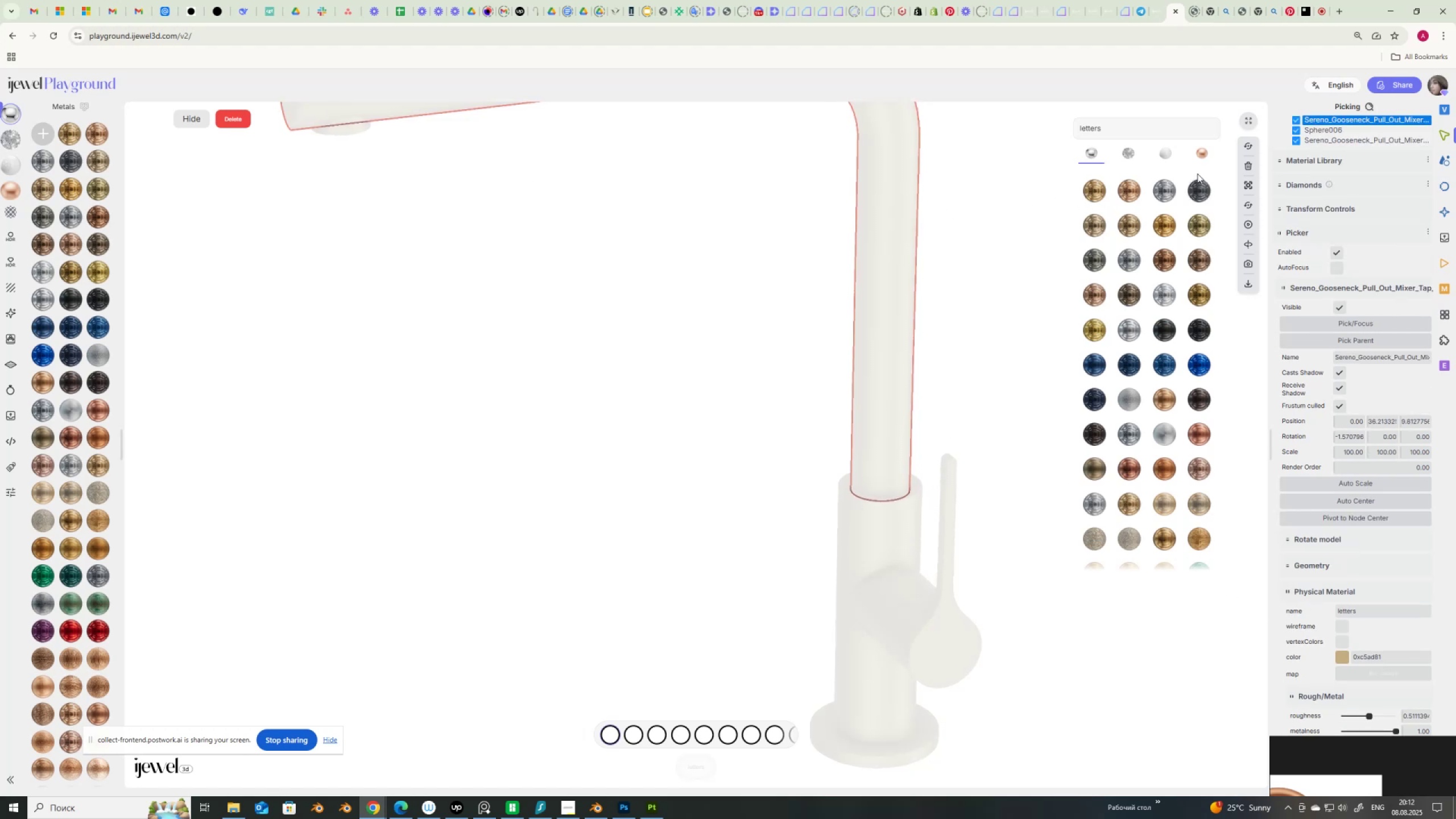 
wait(6.42)
 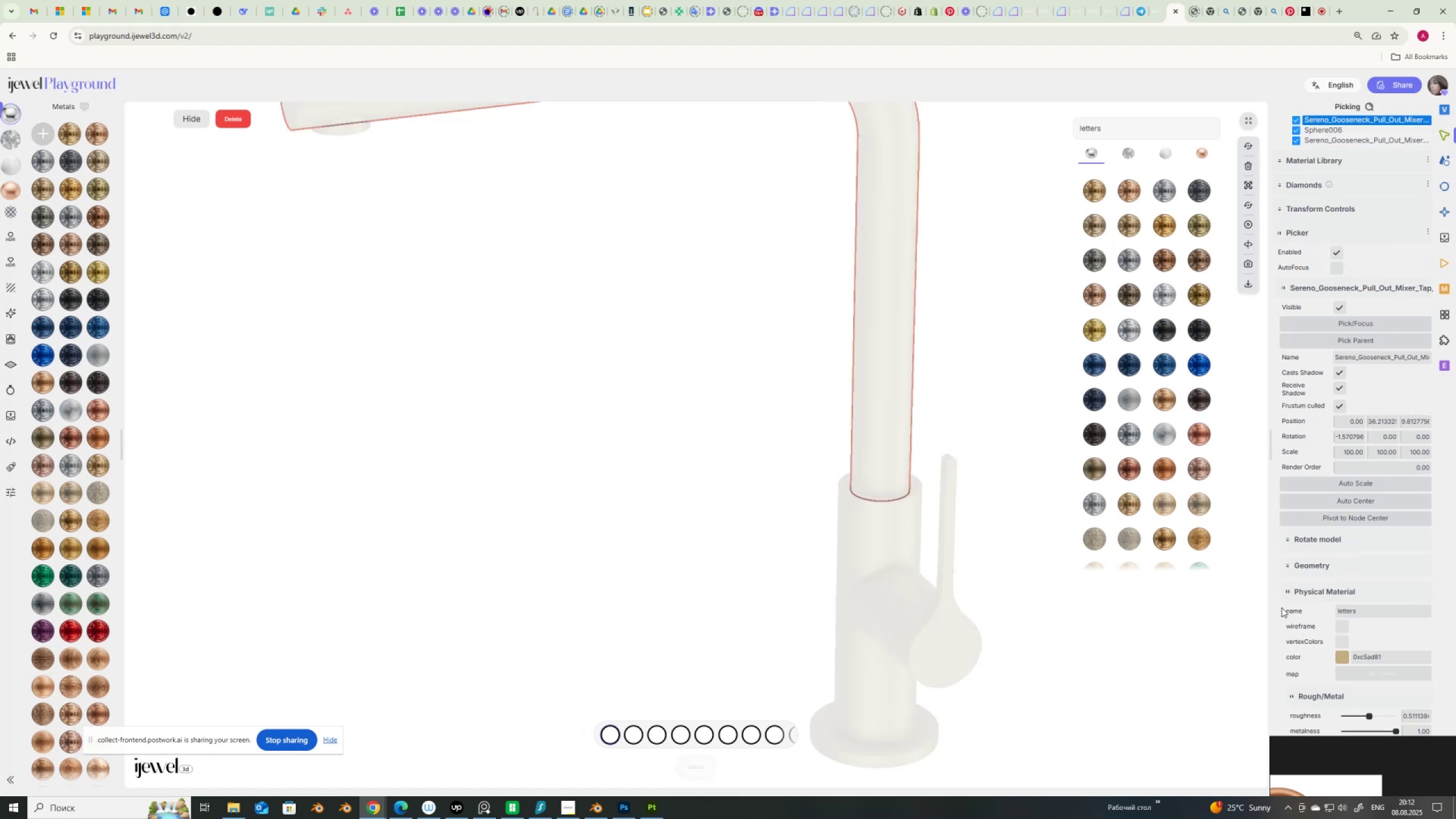 
mouse_move([1244, 174])
 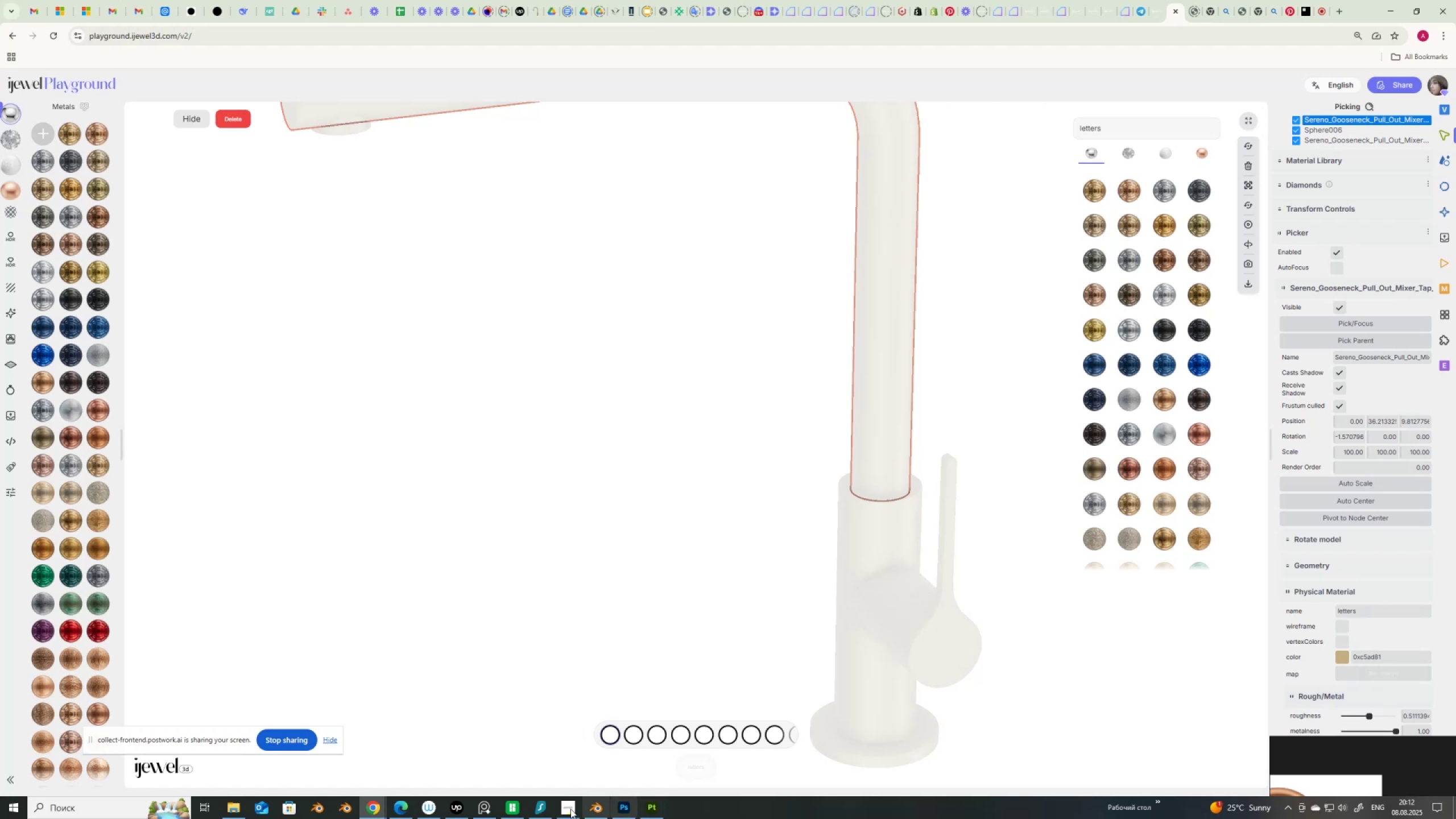 
left_click([602, 808])
 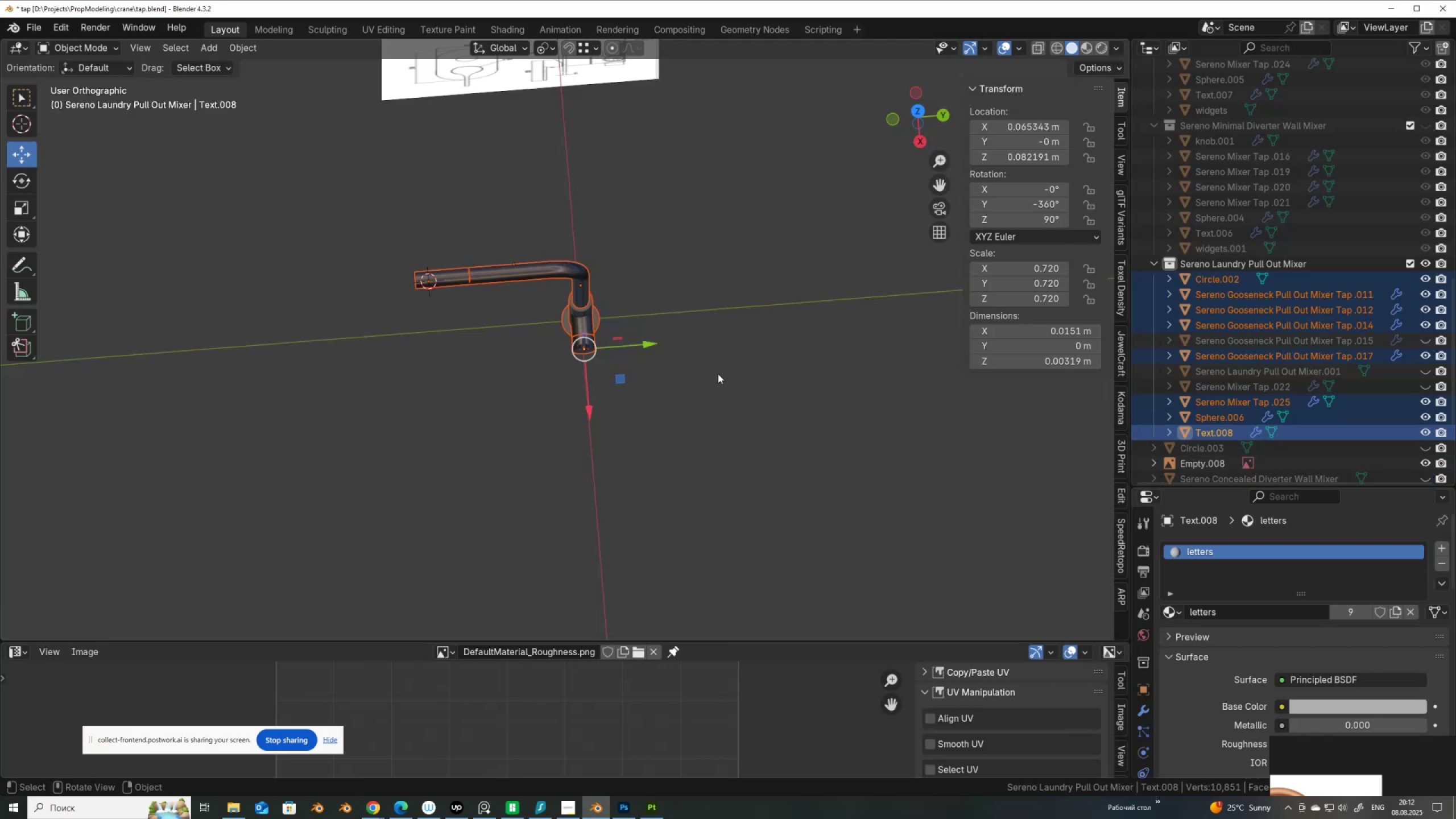 
left_click([574, 279])
 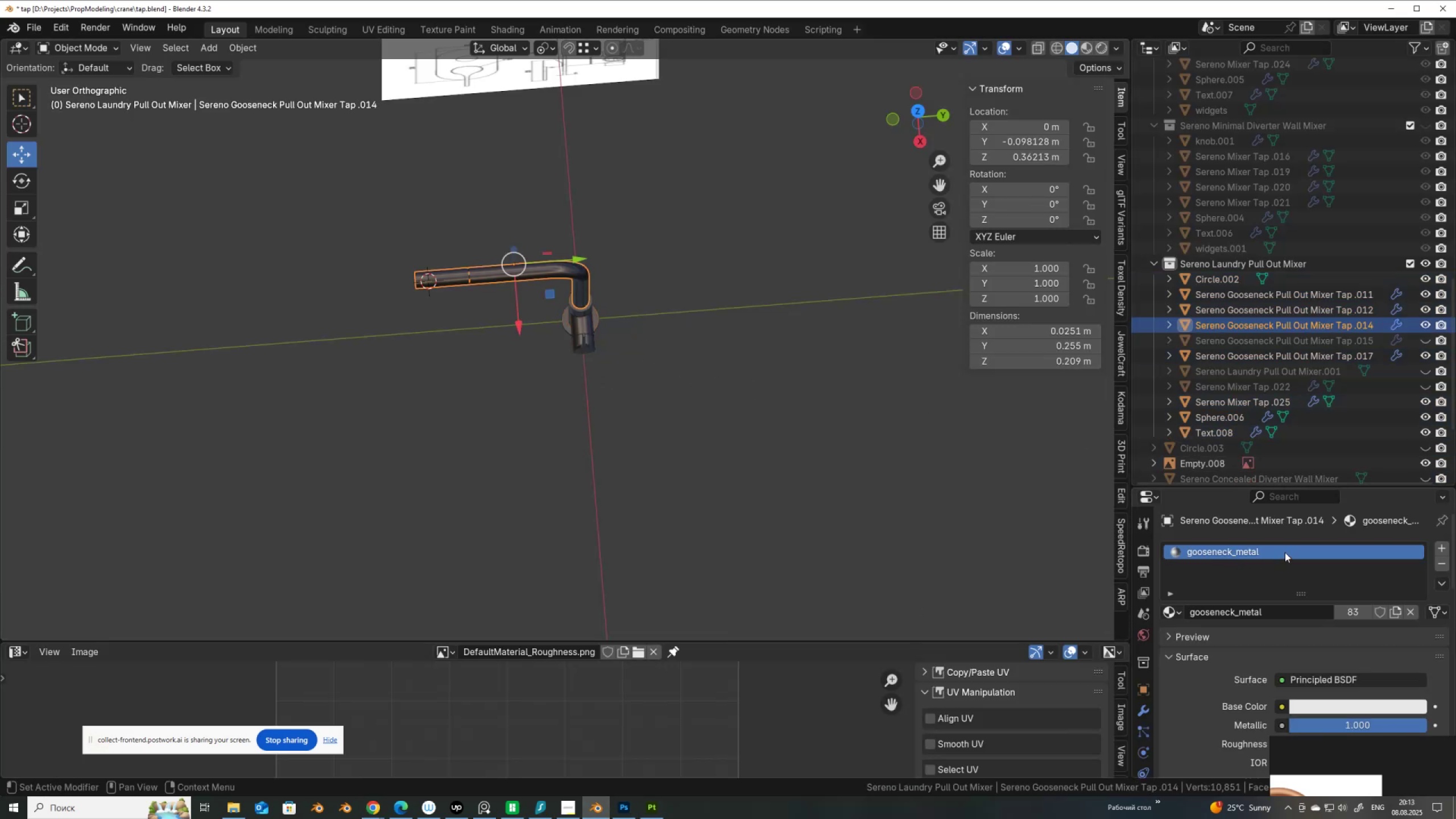 
left_click_drag(start_coordinate=[1284, 548], to_coordinate=[1188, 548])
 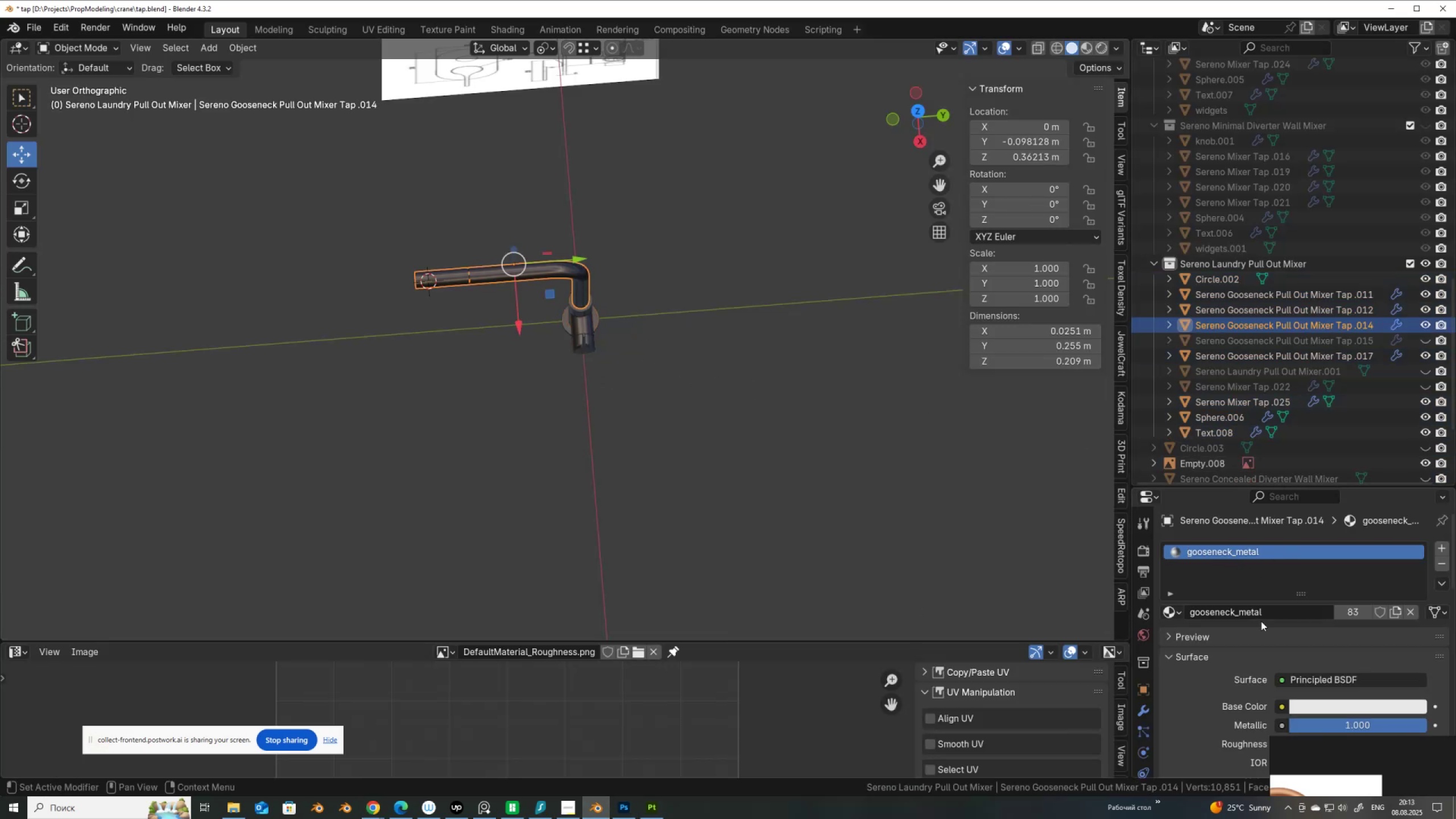 
left_click_drag(start_coordinate=[1267, 614], to_coordinate=[1110, 616])
 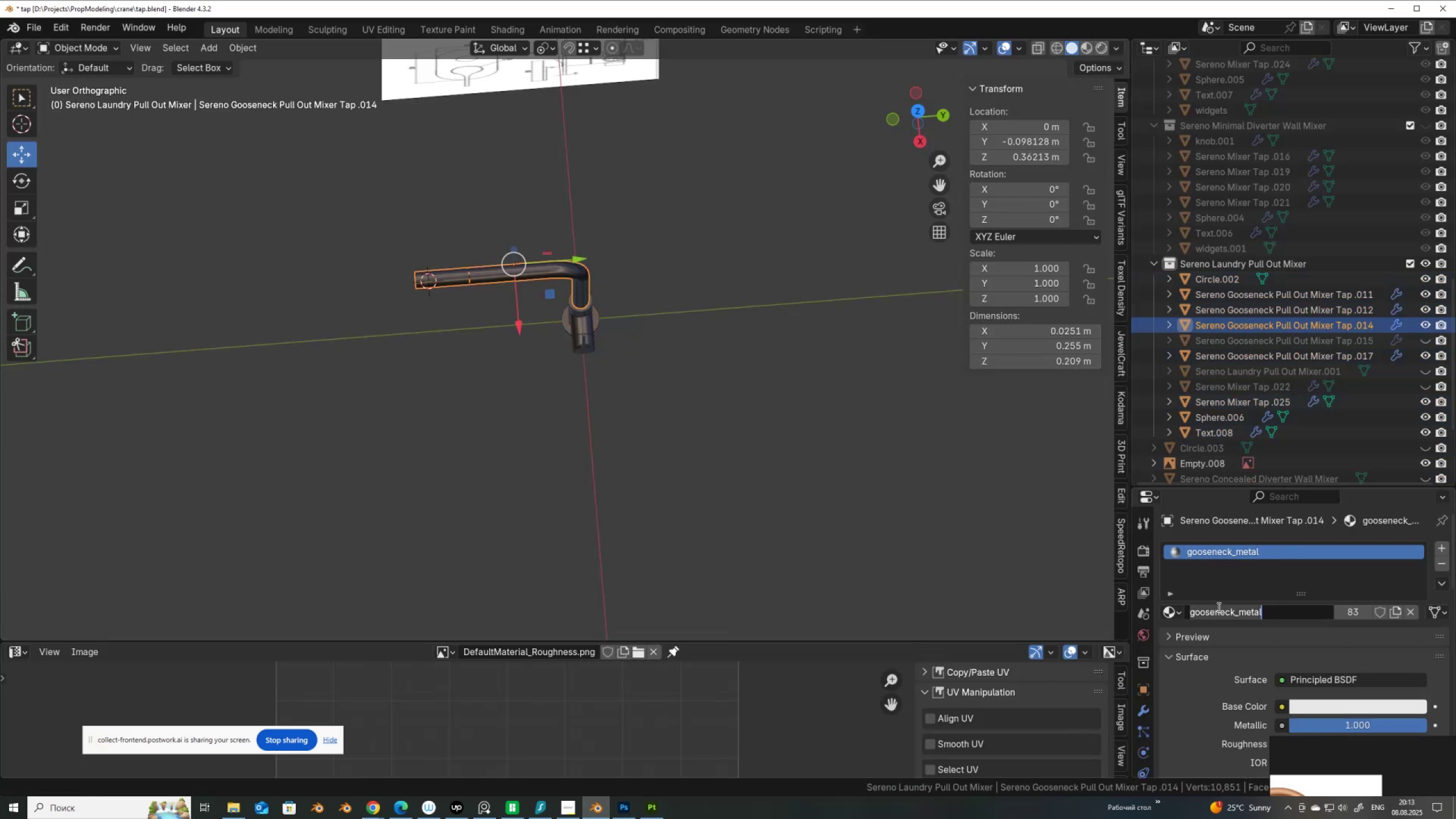 
key(Control+C)
 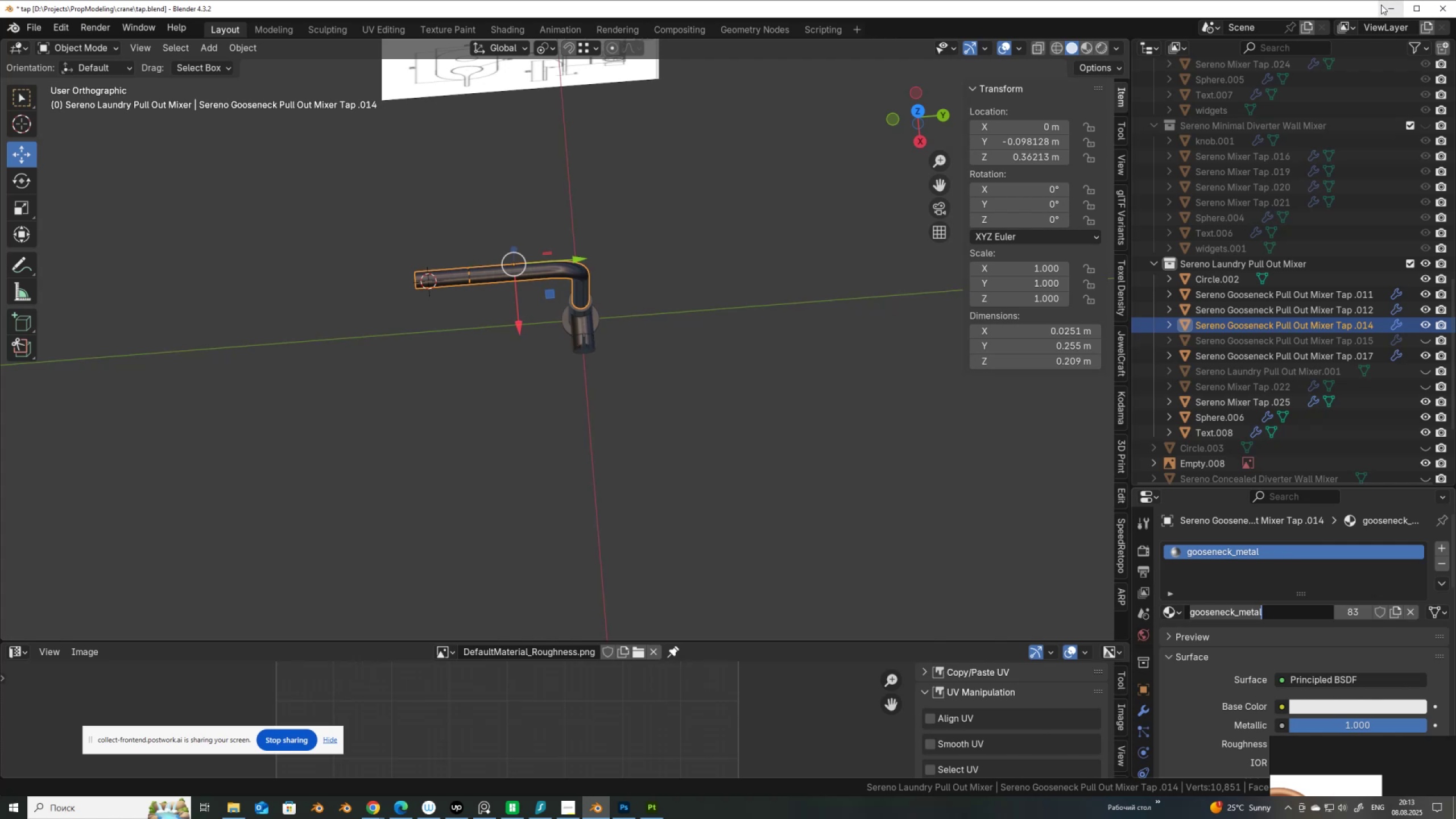 
left_click([1385, 9])
 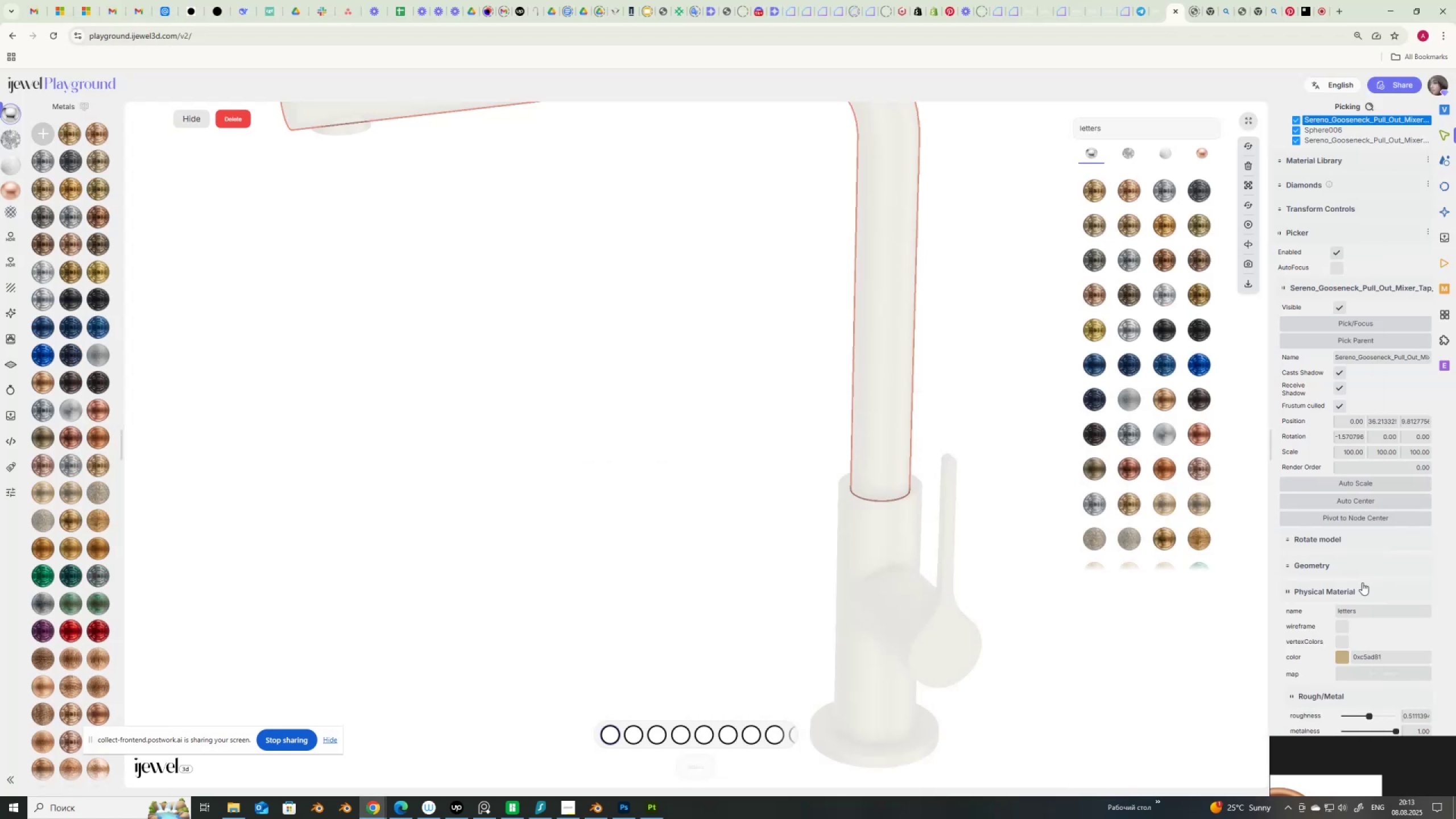 
left_click([1370, 608])
 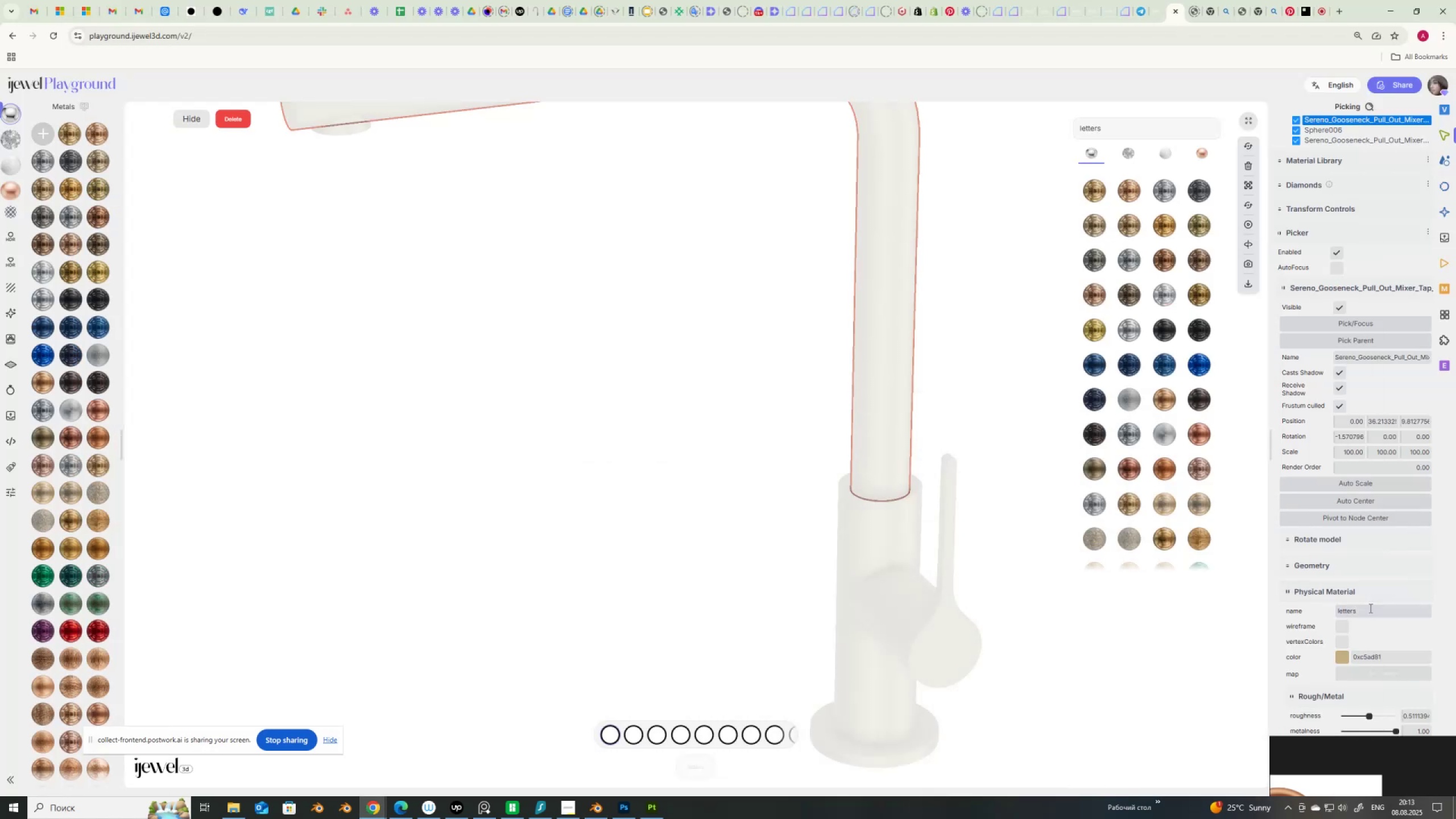 
left_click_drag(start_coordinate=[1370, 608], to_coordinate=[1305, 614])
 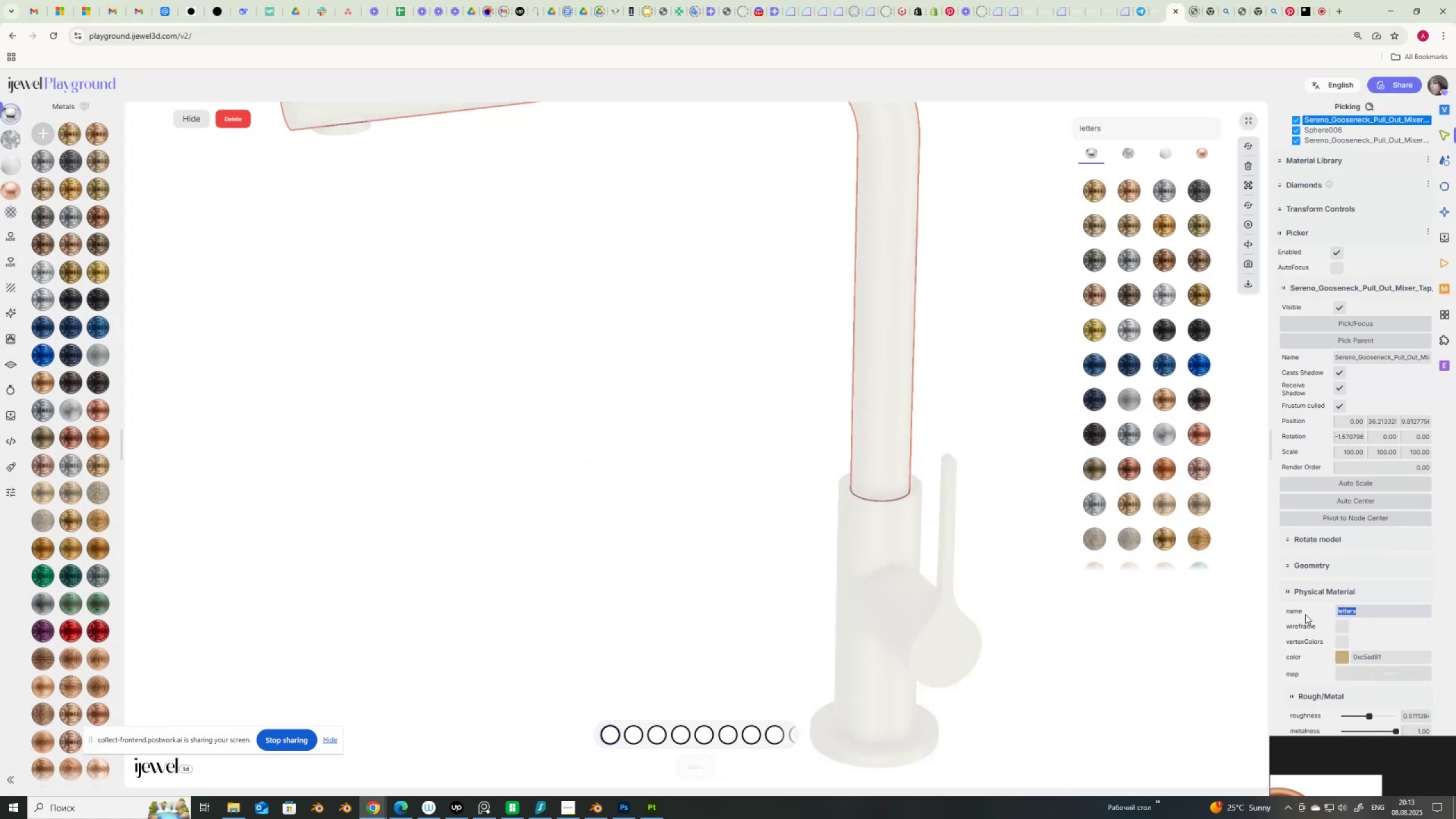 
key(Control+V)
 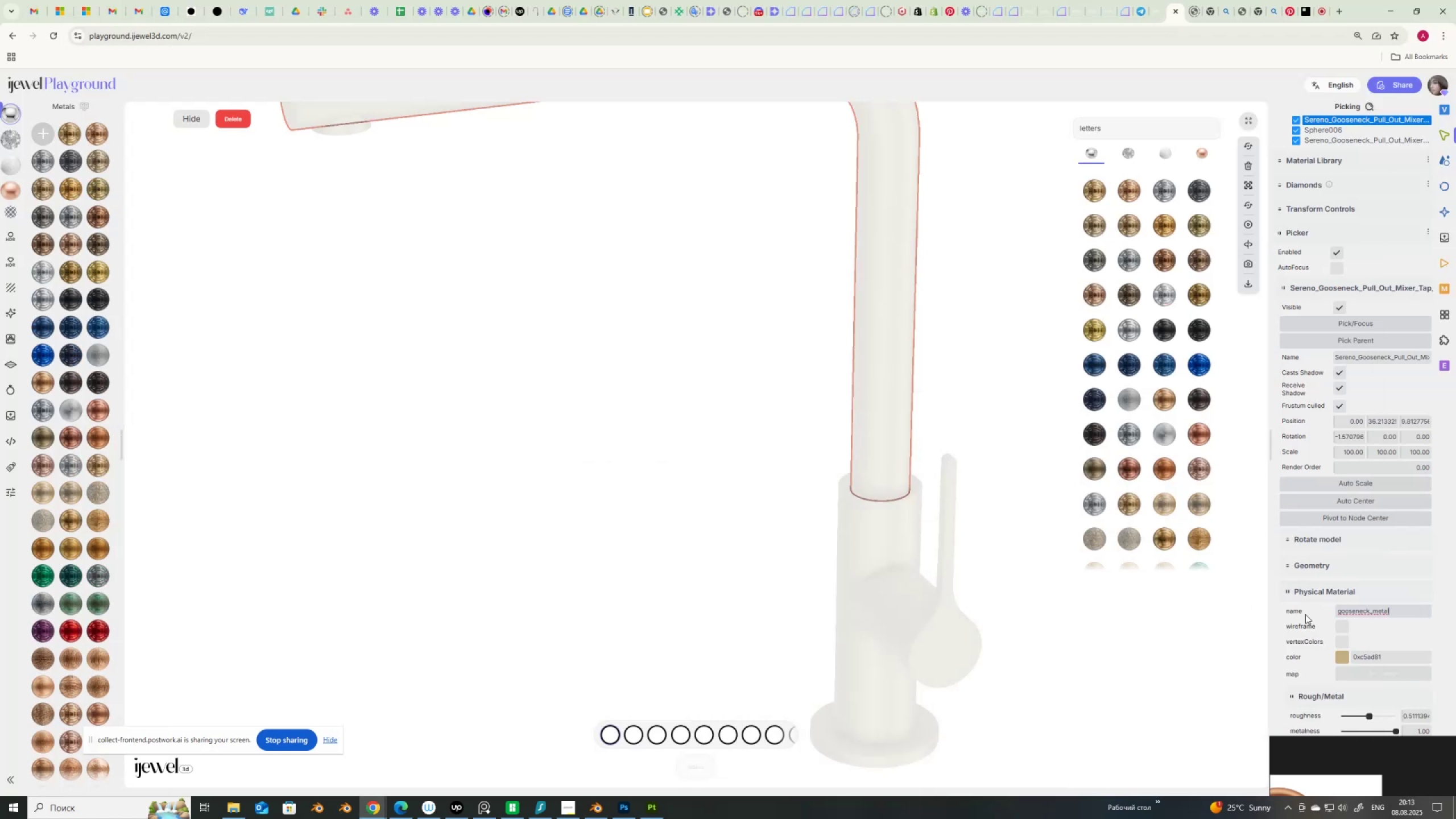 
key(NumpadEnter)
 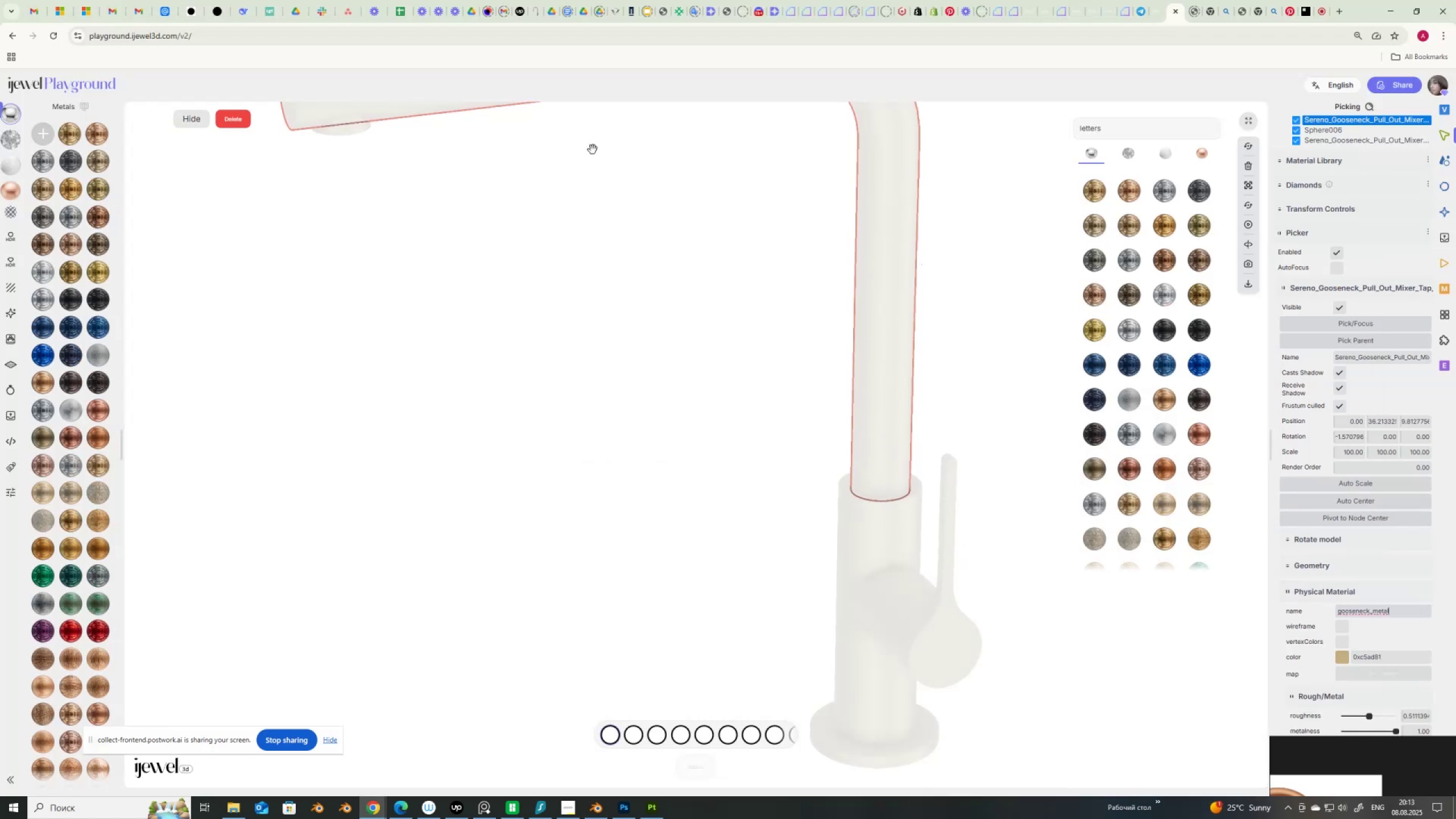 
left_click([197, 117])
 